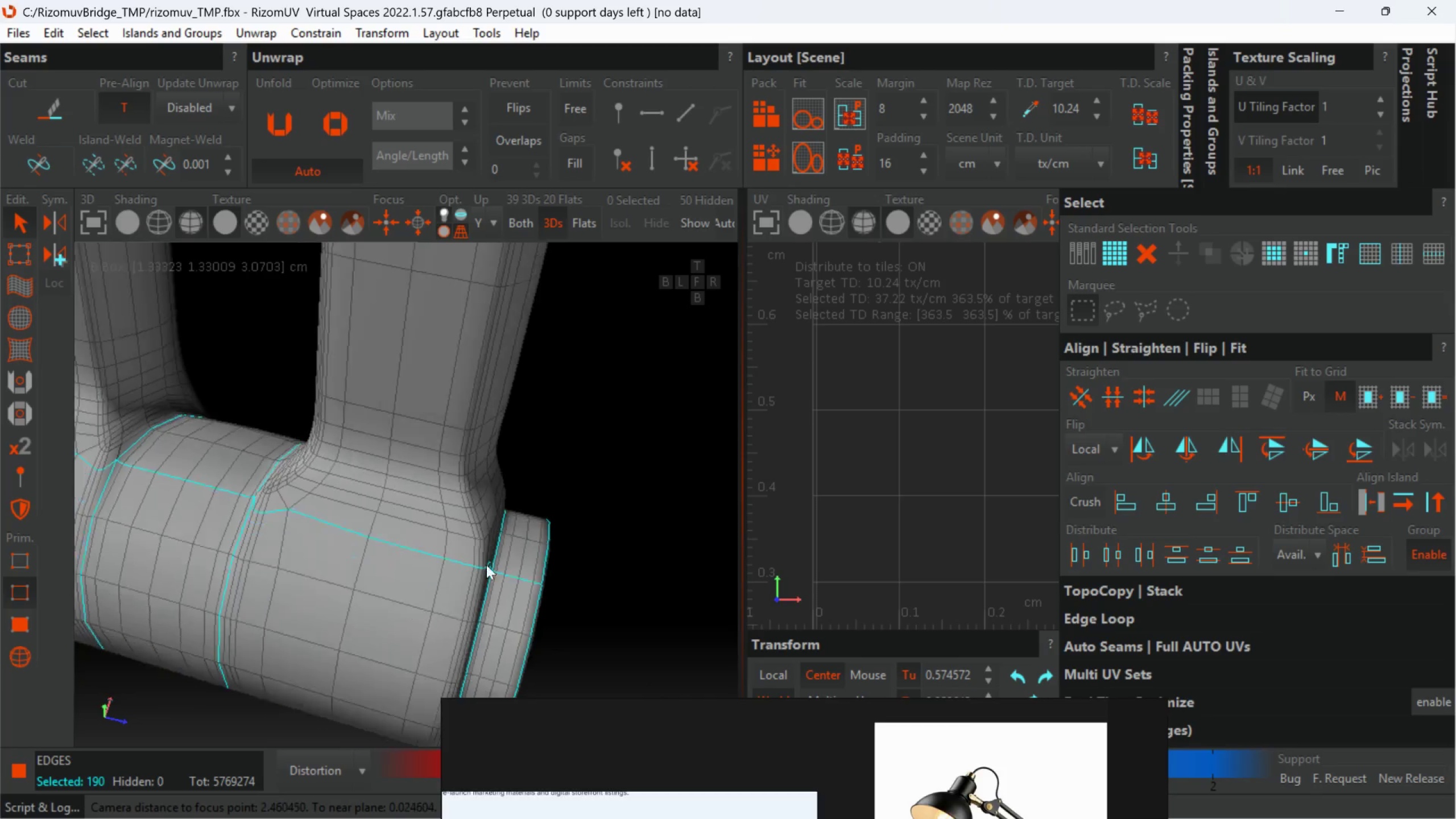 
scroll: coordinate [539, 611], scroll_direction: up, amount: 4.0
 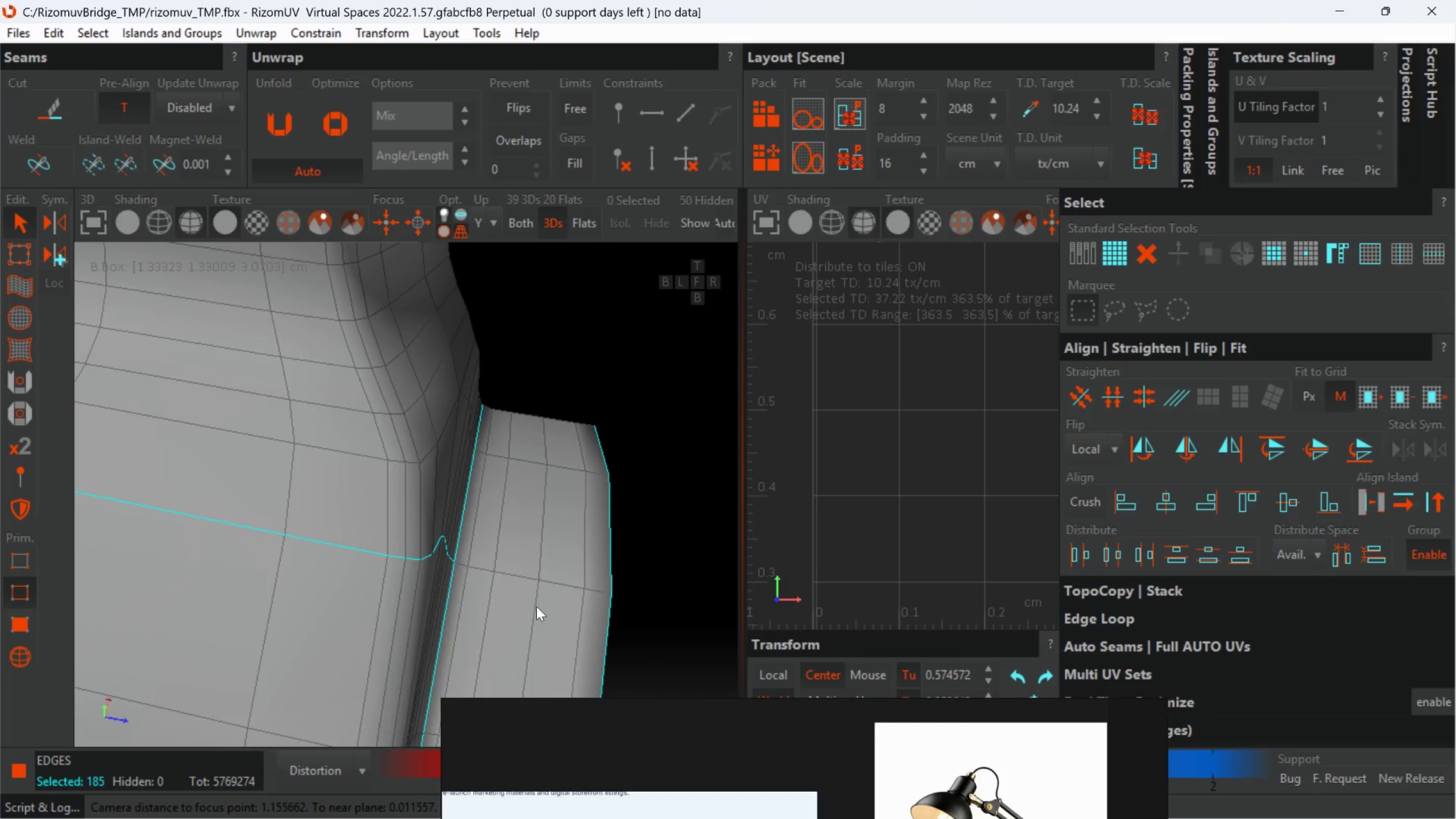 
left_click([510, 577])
 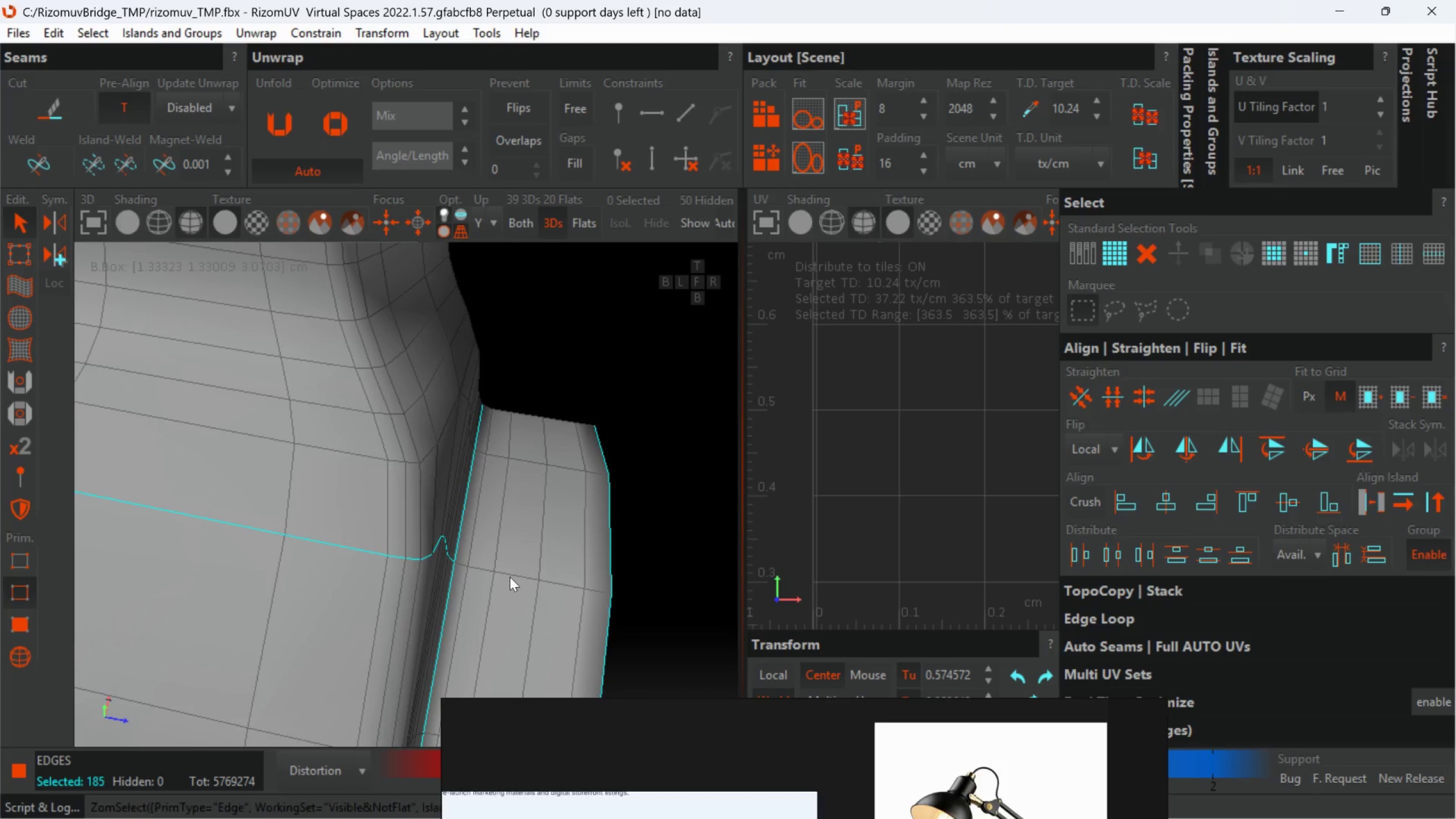 
double_click([510, 577])
 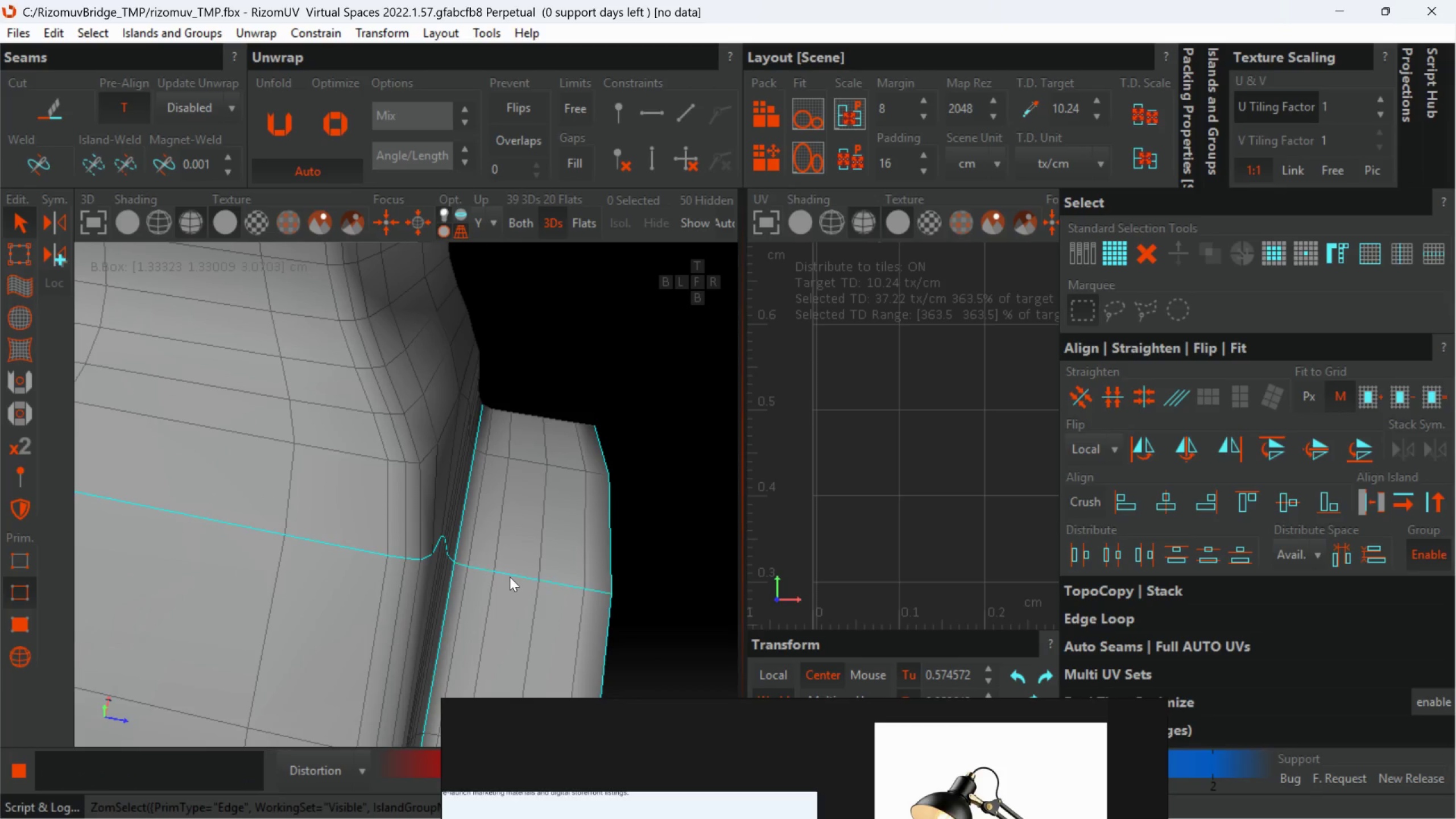 
hold_key(key=AltLeft, duration=0.78)
 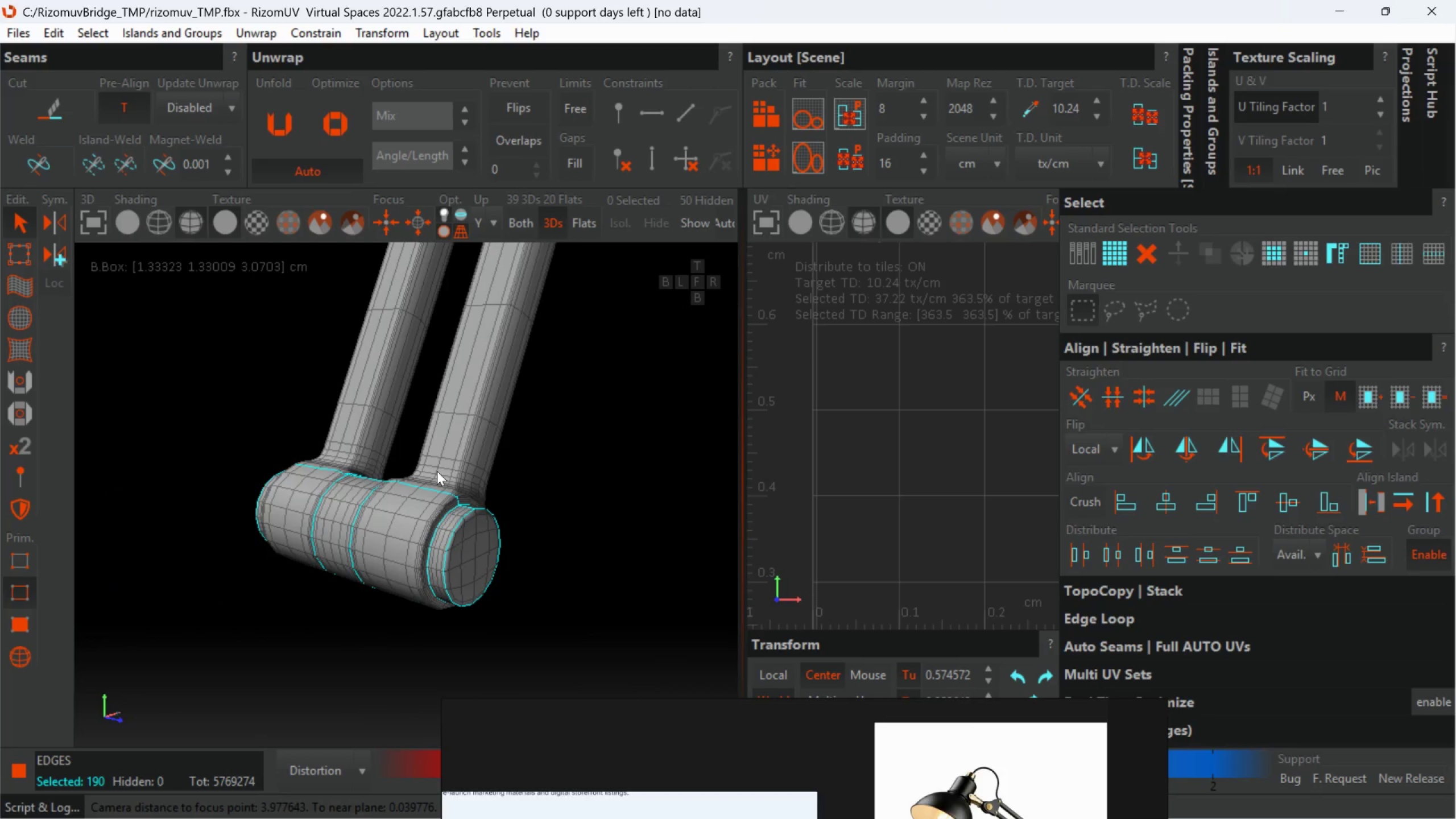 
scroll: coordinate [510, 577], scroll_direction: down, amount: 4.0
 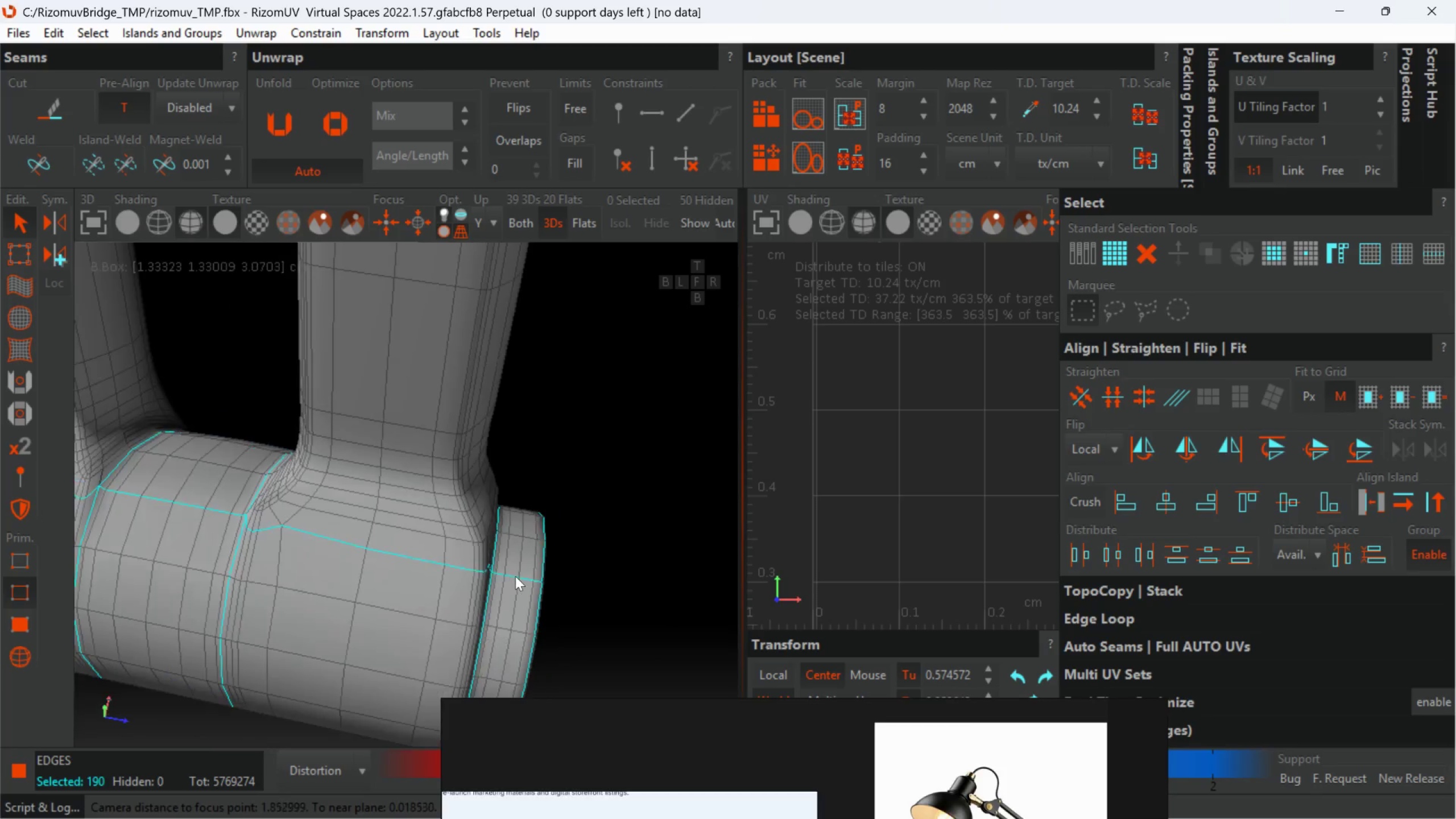 
hold_key(key=AltLeft, duration=4.86)
scroll: coordinate [437, 468], scroll_direction: down, amount: 3.0
 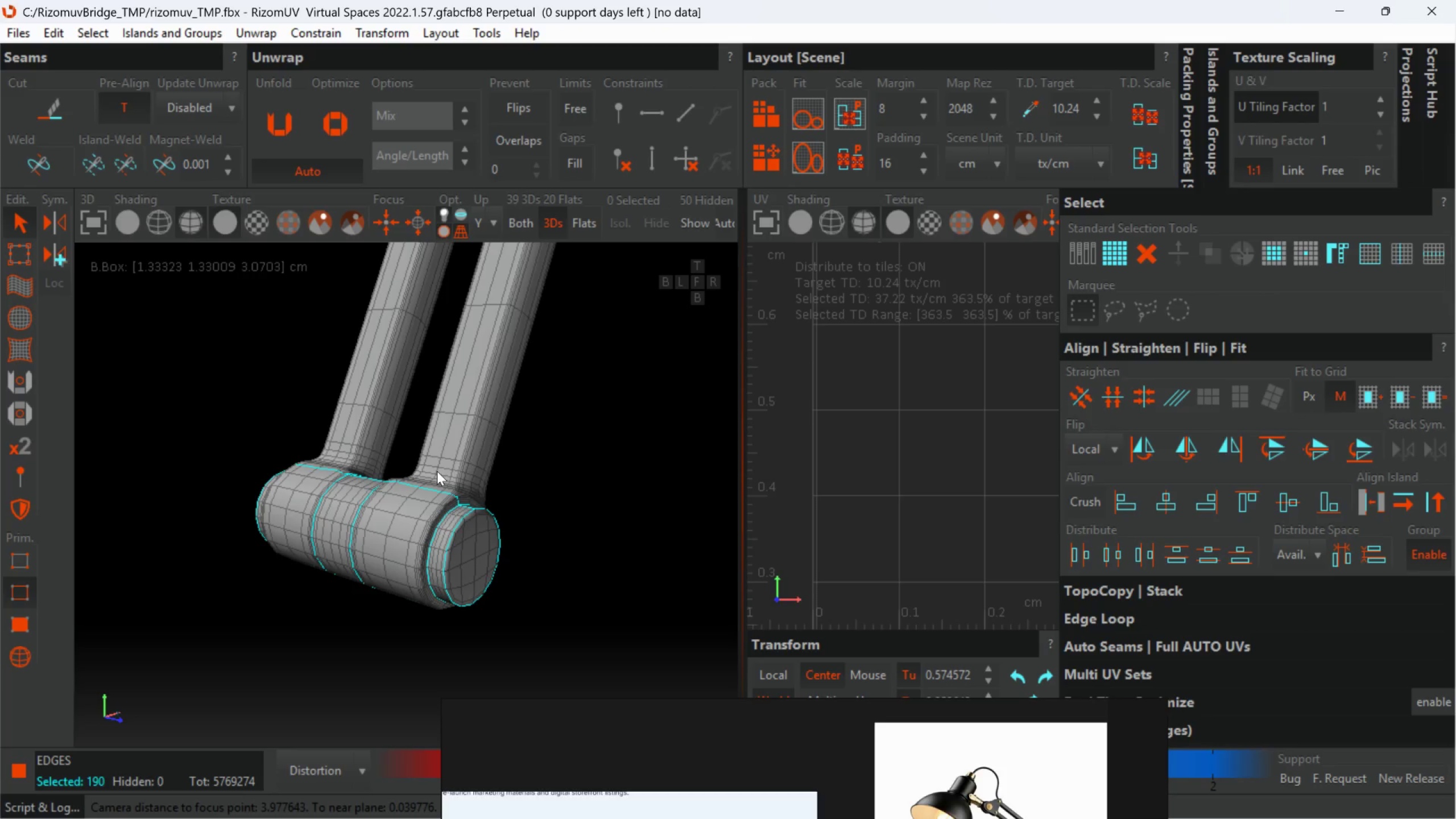 
hold_key(key=AltLeft, duration=0.8)
 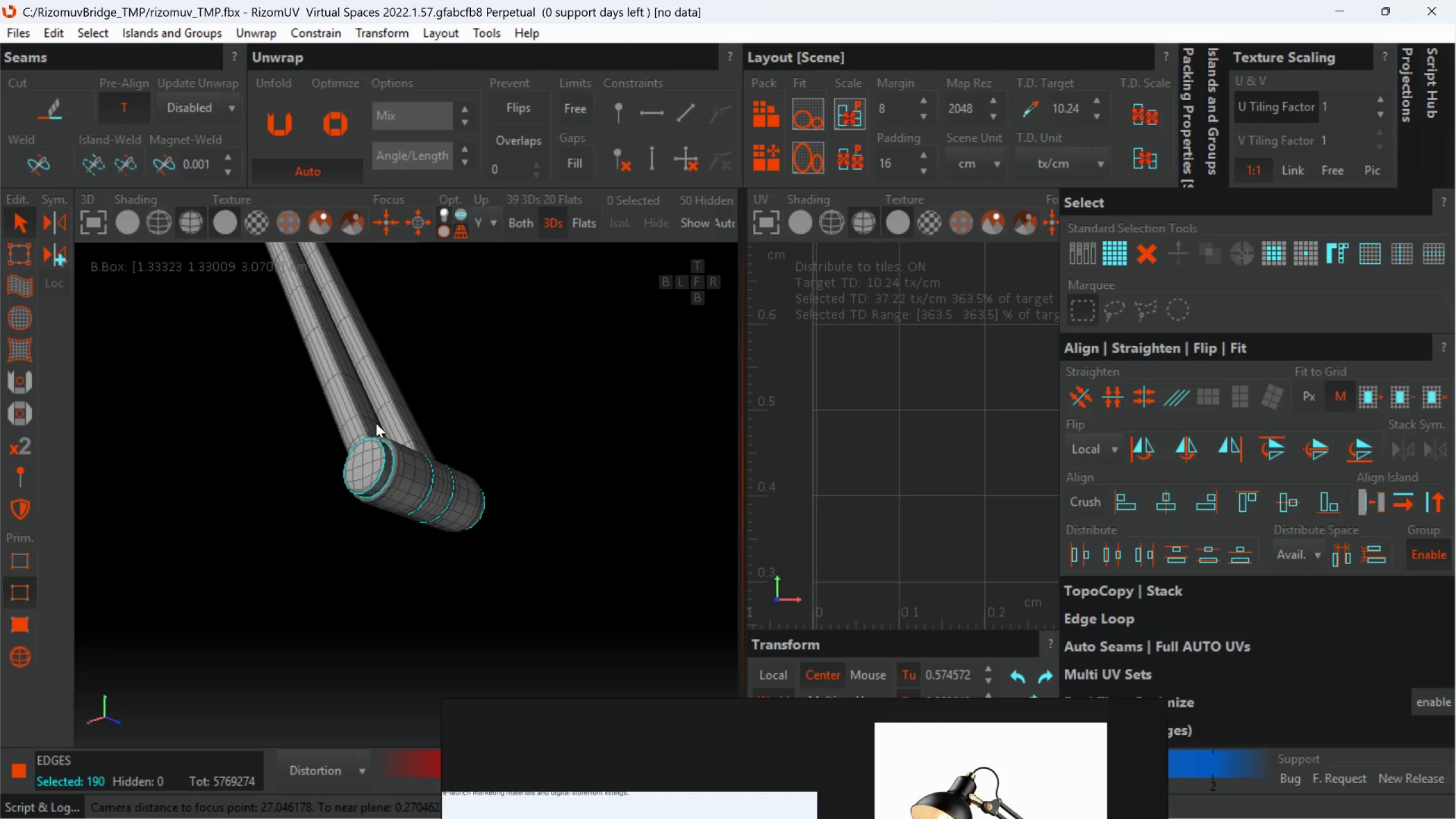 
scroll: coordinate [395, 462], scroll_direction: down, amount: 5.0
 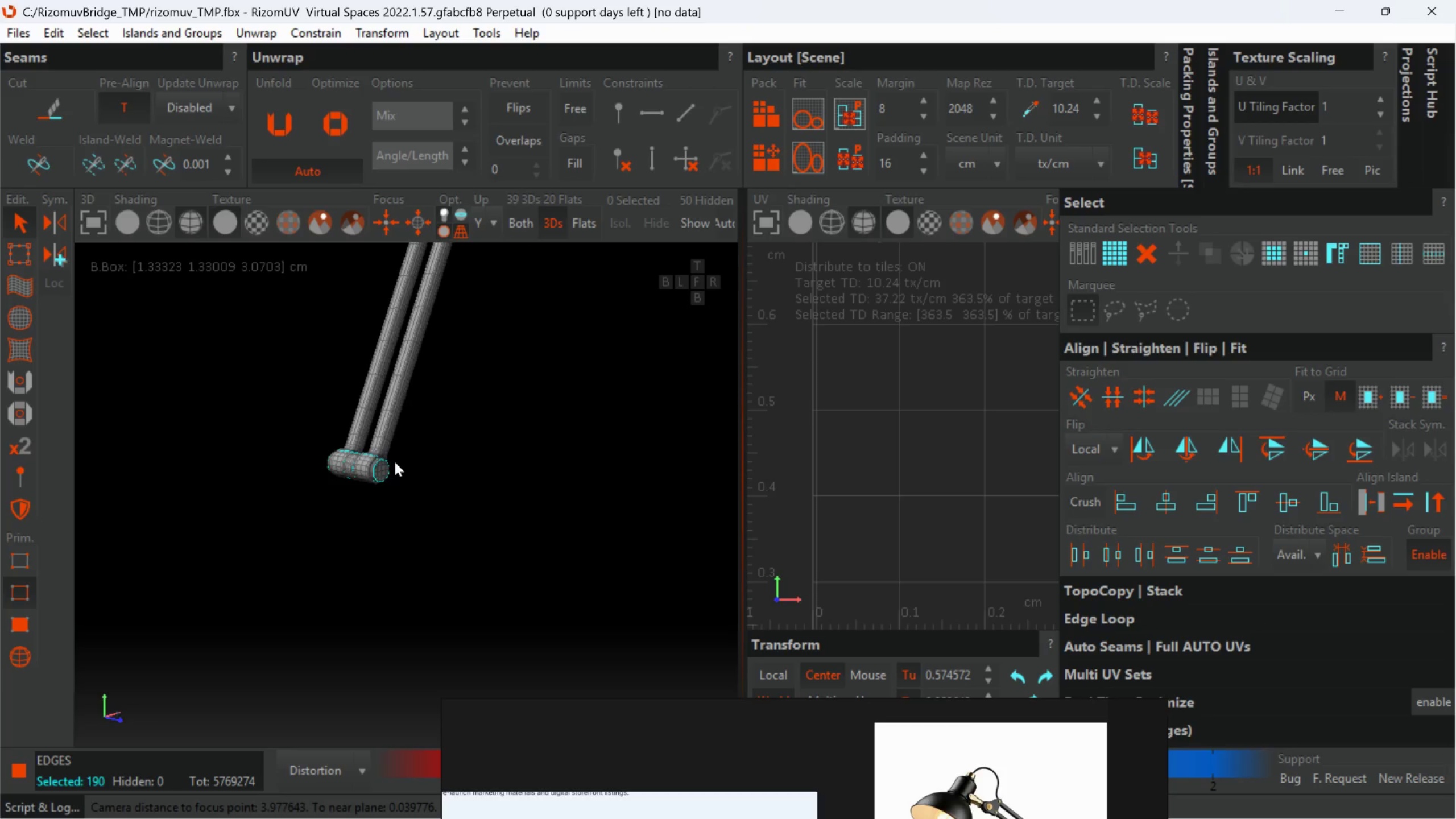 
hold_key(key=AltLeft, duration=1.5)
scroll: coordinate [361, 421], scroll_direction: up, amount: 2.0
 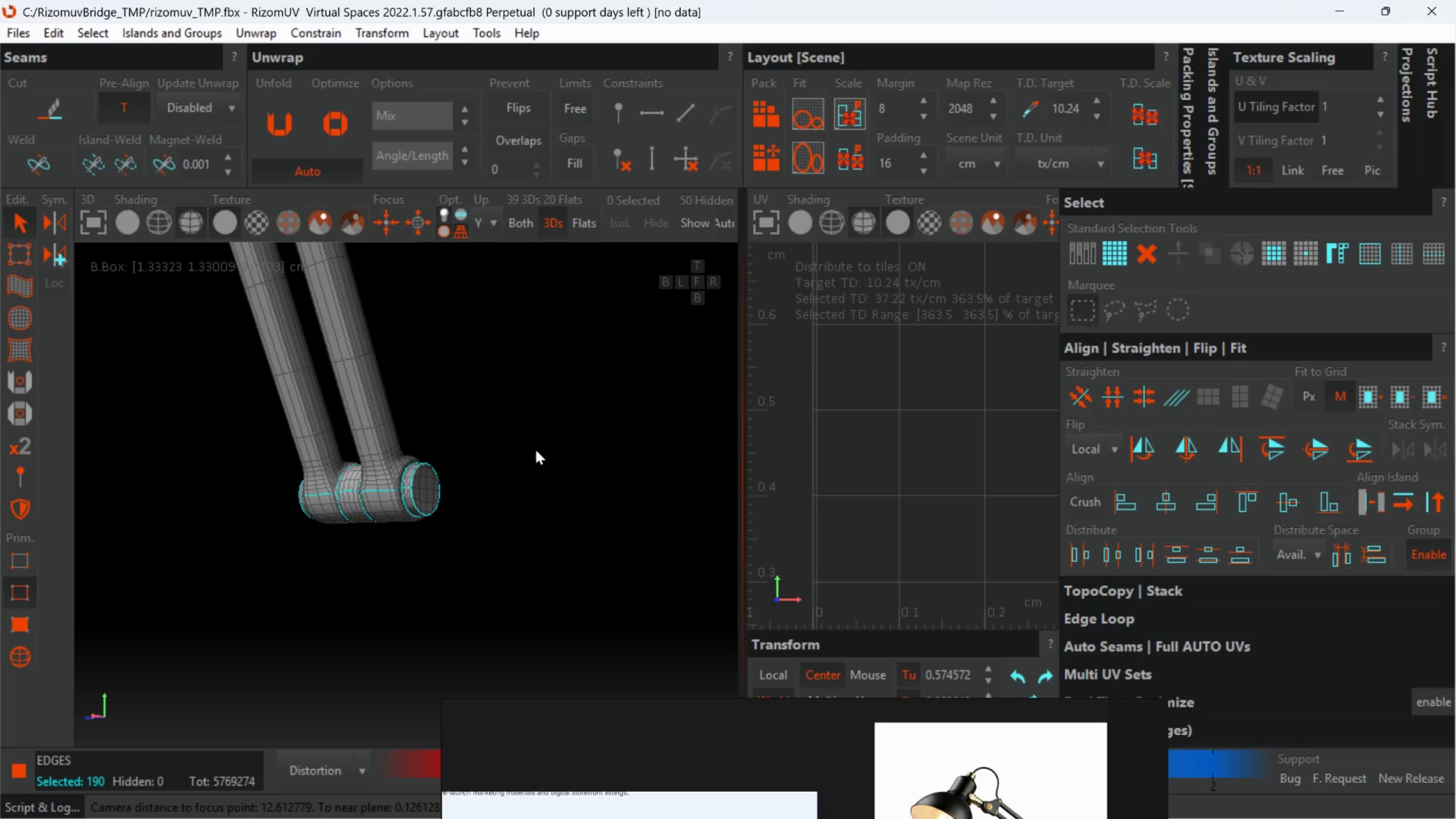 
key(C)
 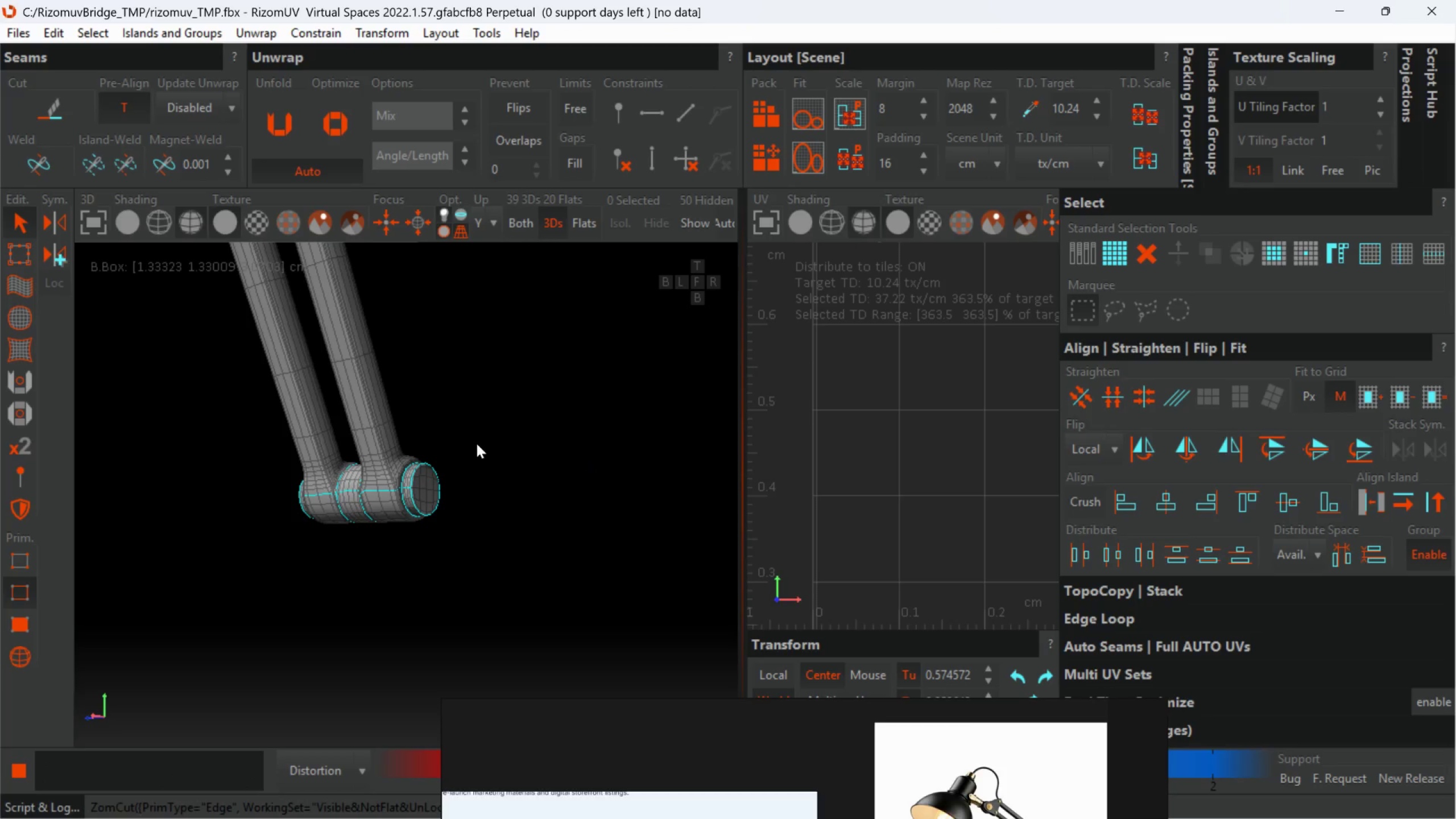 
scroll: coordinate [468, 446], scroll_direction: down, amount: 2.0
 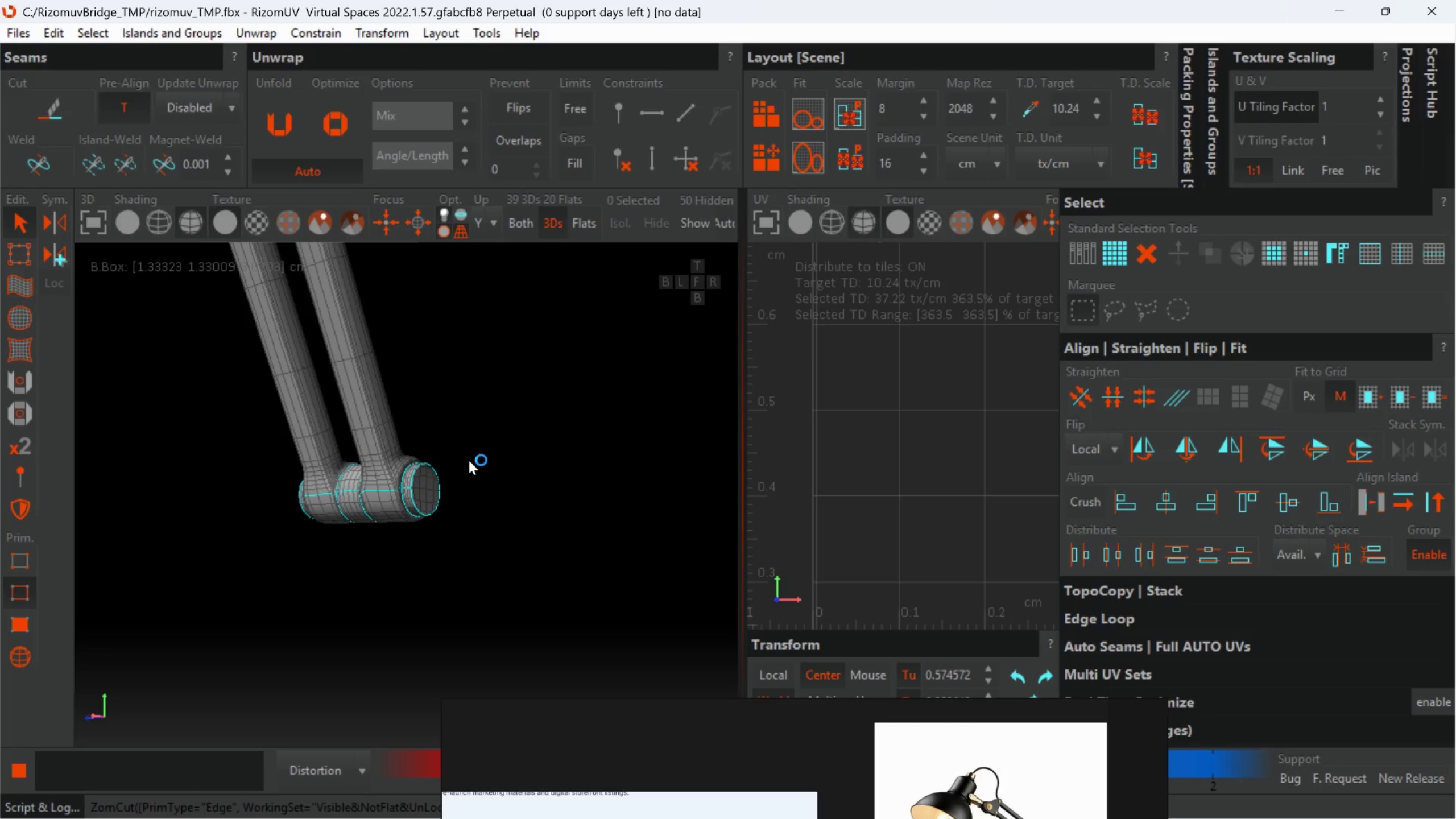 
wait(8.63)
 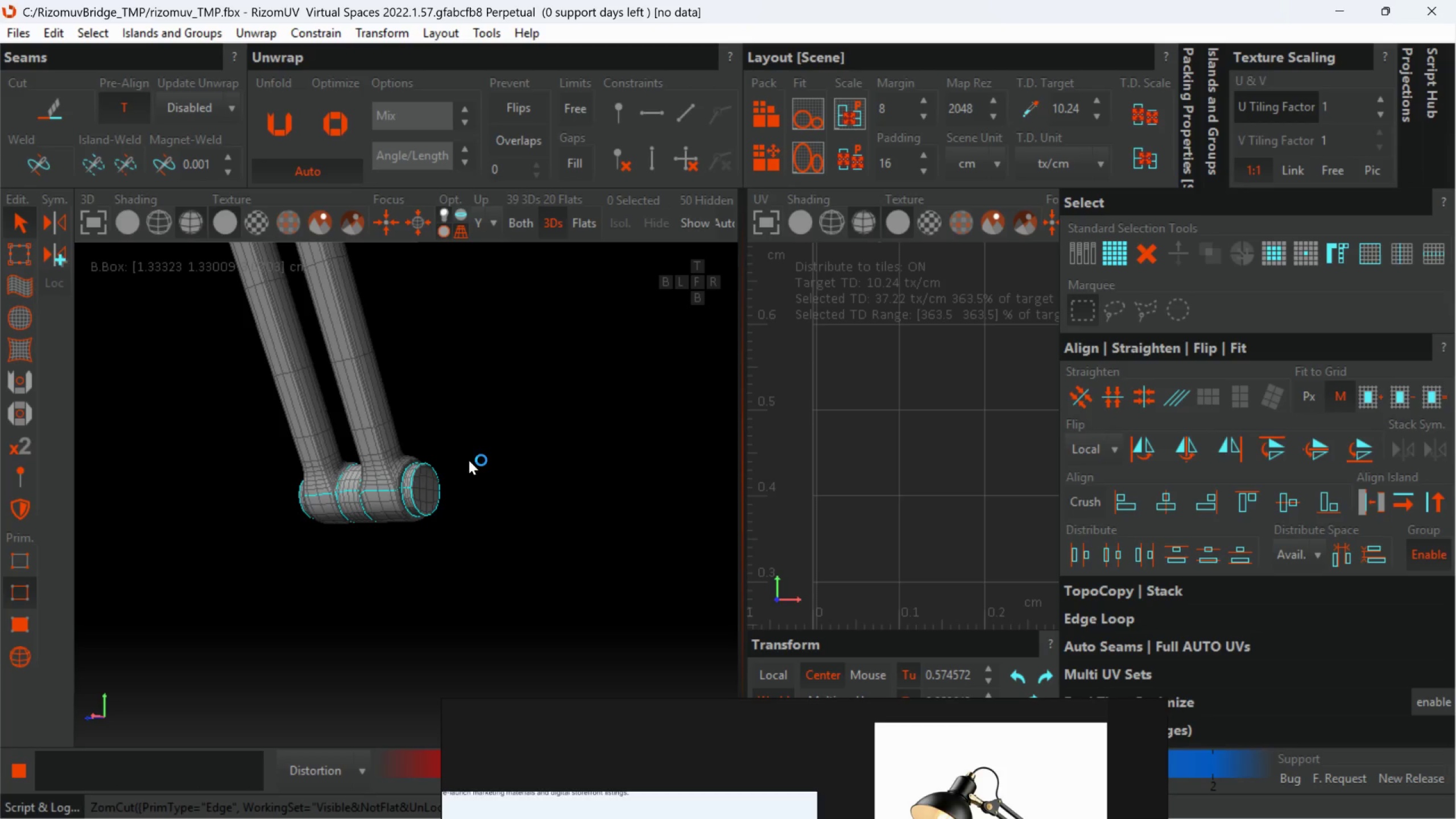 
scroll: coordinate [395, 468], scroll_direction: up, amount: 5.0
 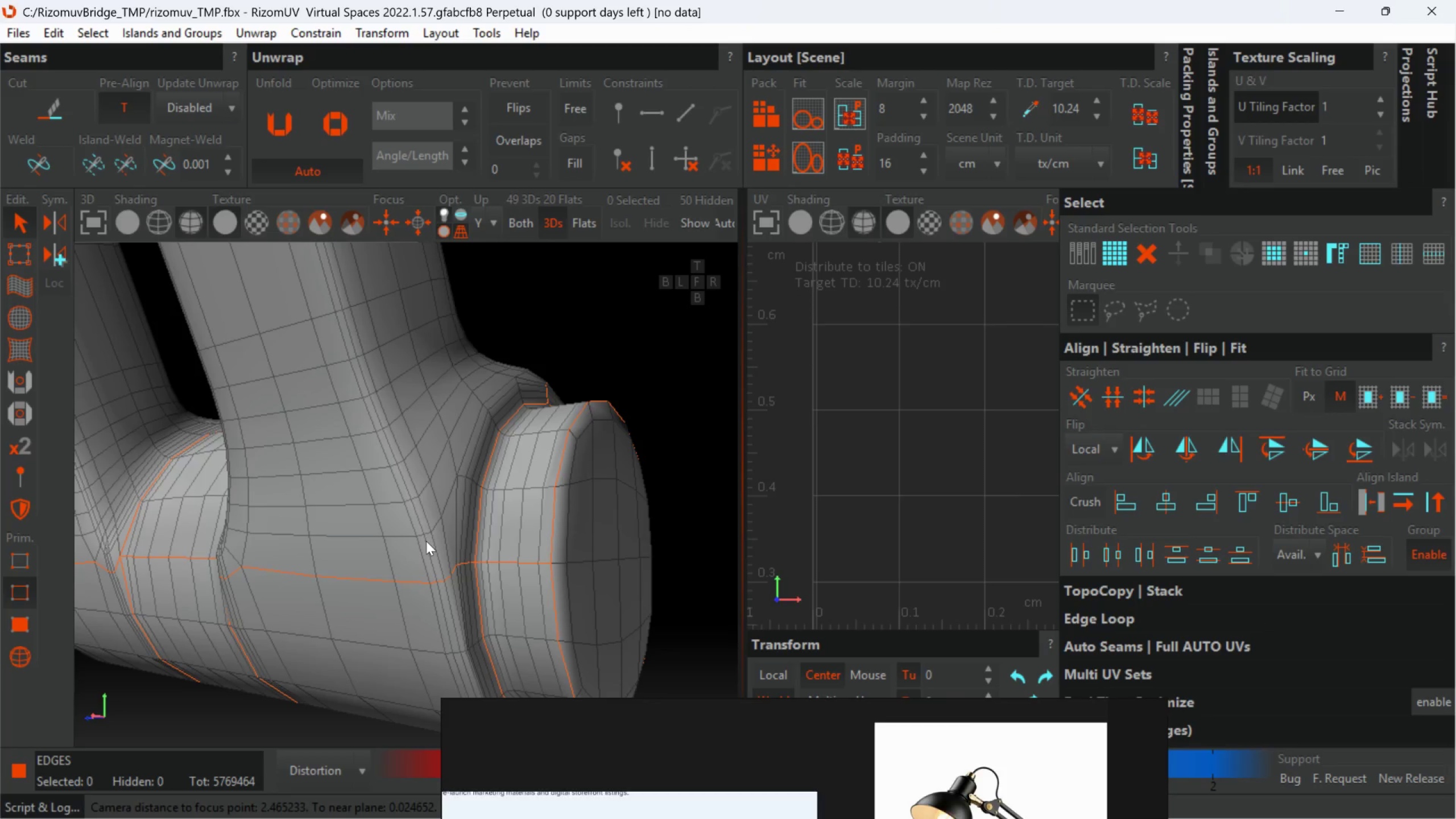 
hold_key(key=ControlLeft, duration=1.16)
double_click([426, 541])
 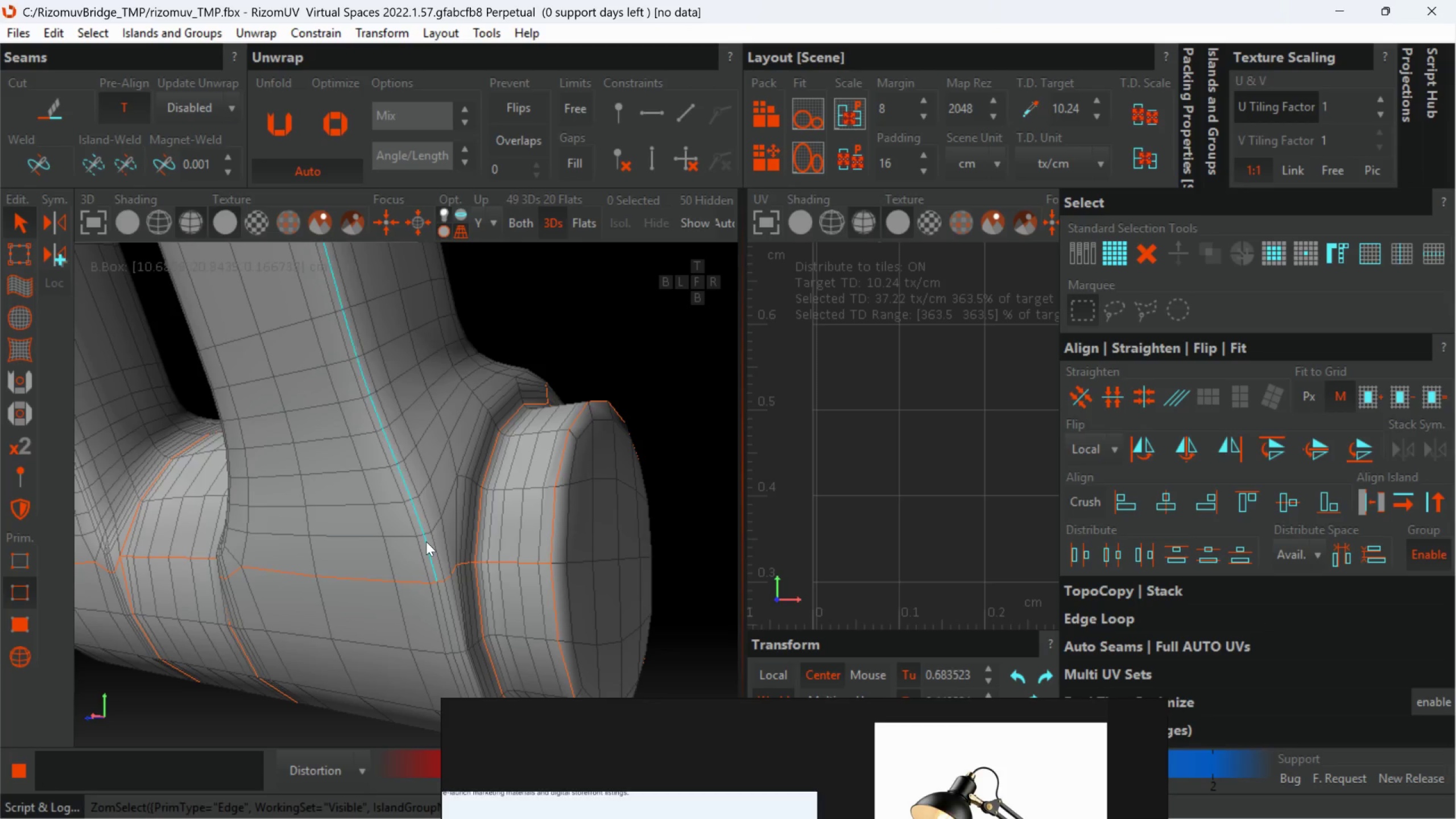 
scroll: coordinate [422, 531], scroll_direction: down, amount: 9.0
 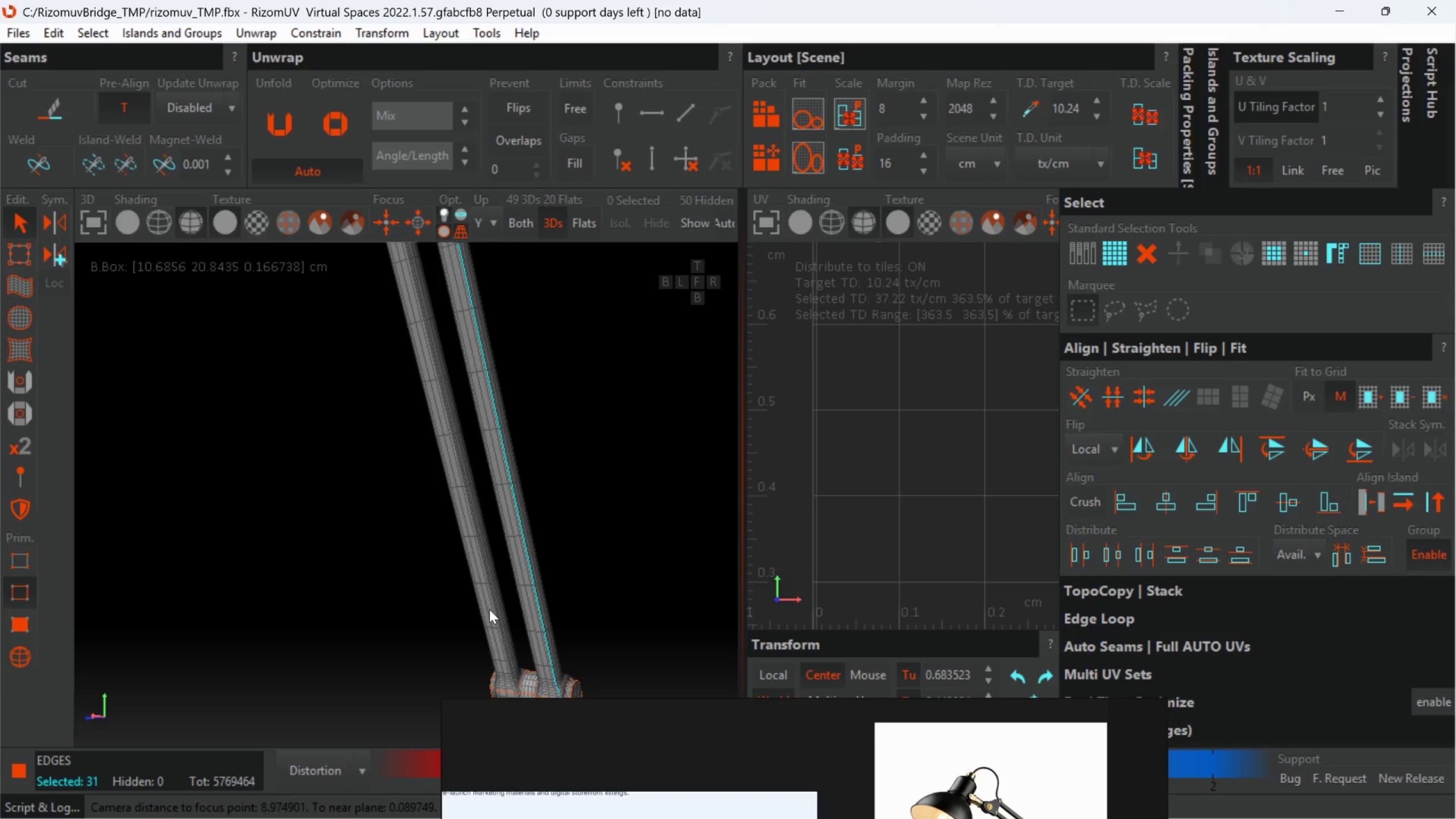 
scroll: coordinate [462, 635], scroll_direction: up, amount: 1.0
 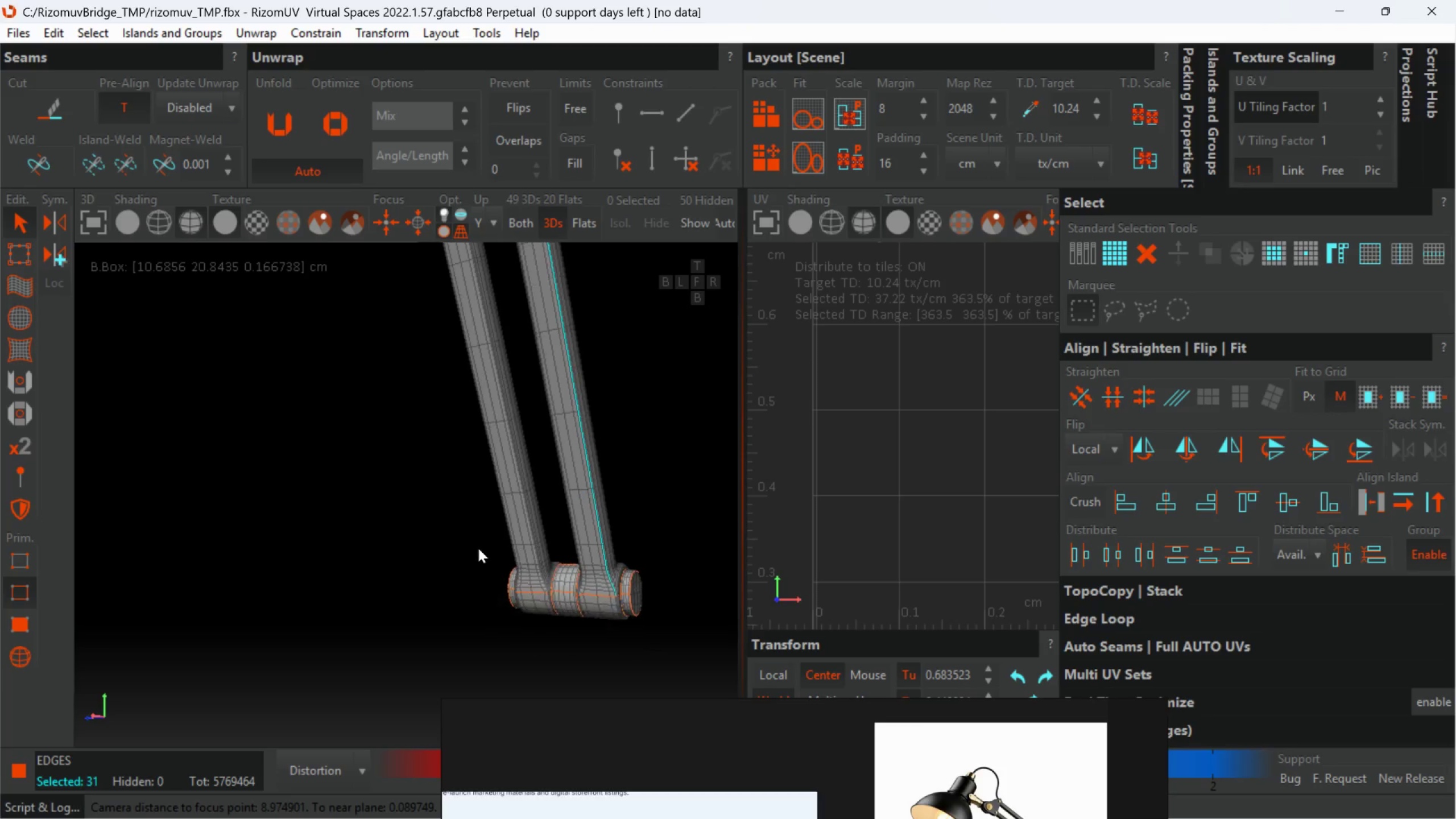 
scroll: coordinate [515, 590], scroll_direction: down, amount: 2.0
 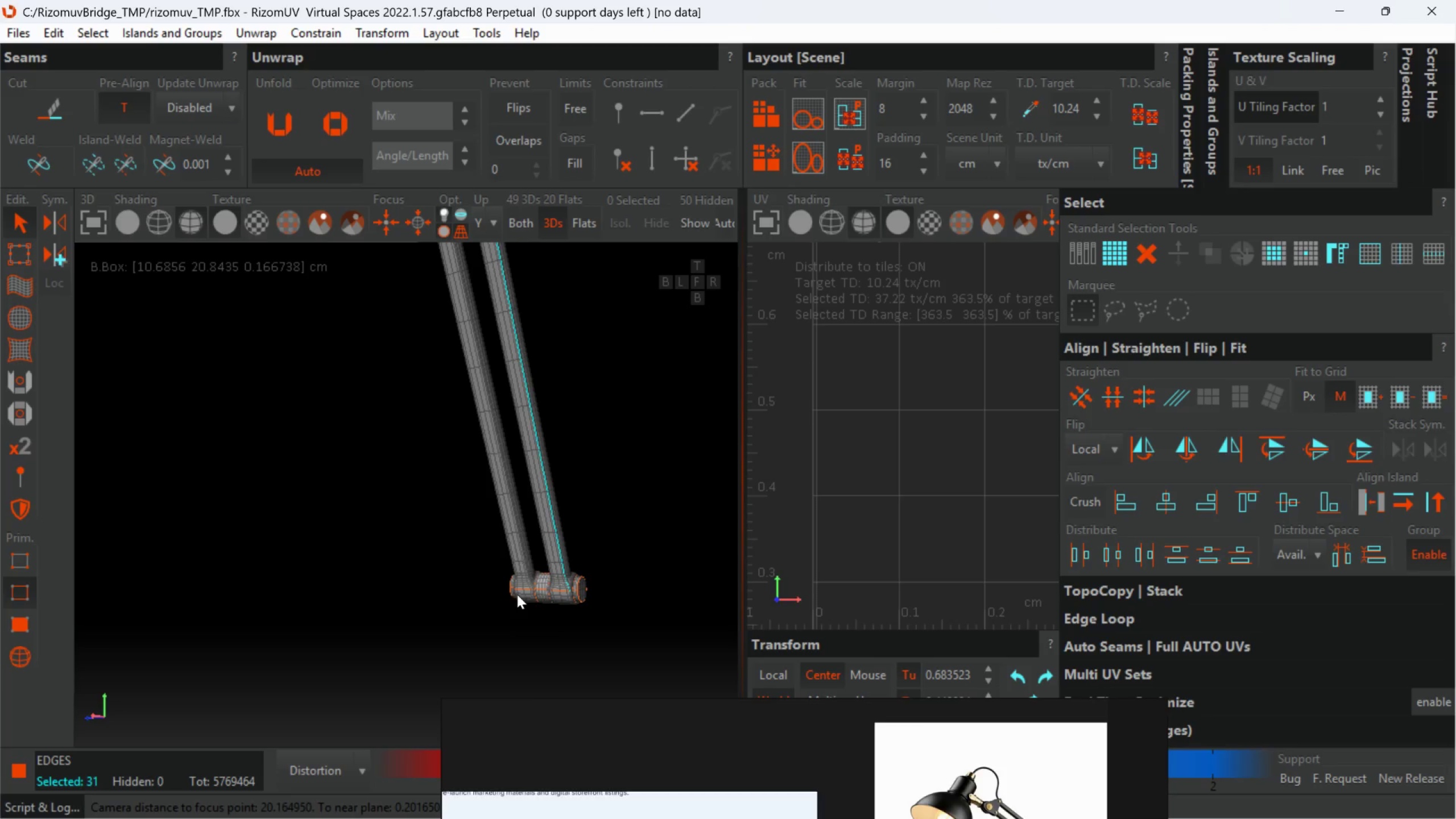 
hold_key(key=AltLeft, duration=0.7)
 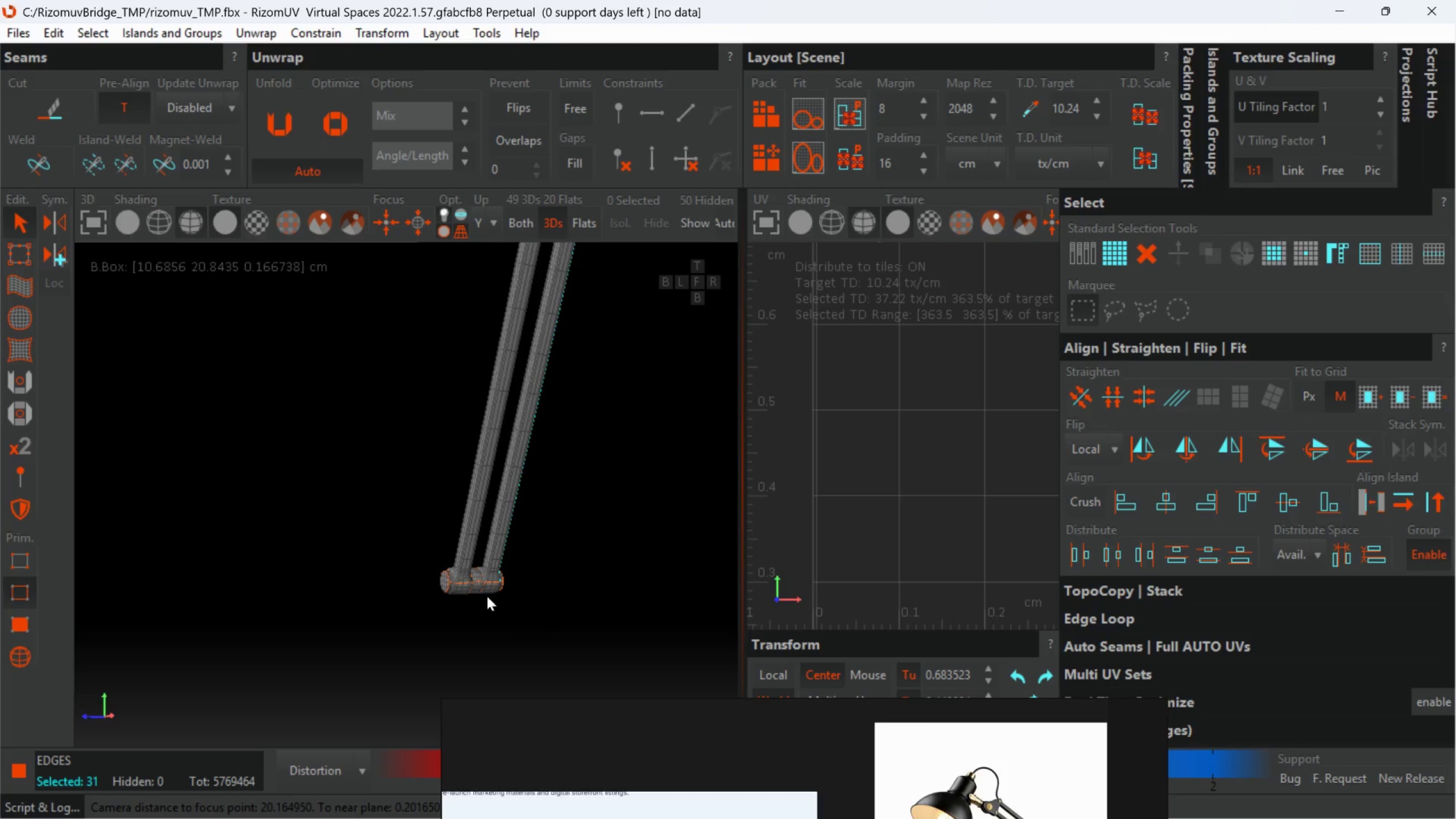 
hold_key(key=ControlLeft, duration=1.28)
 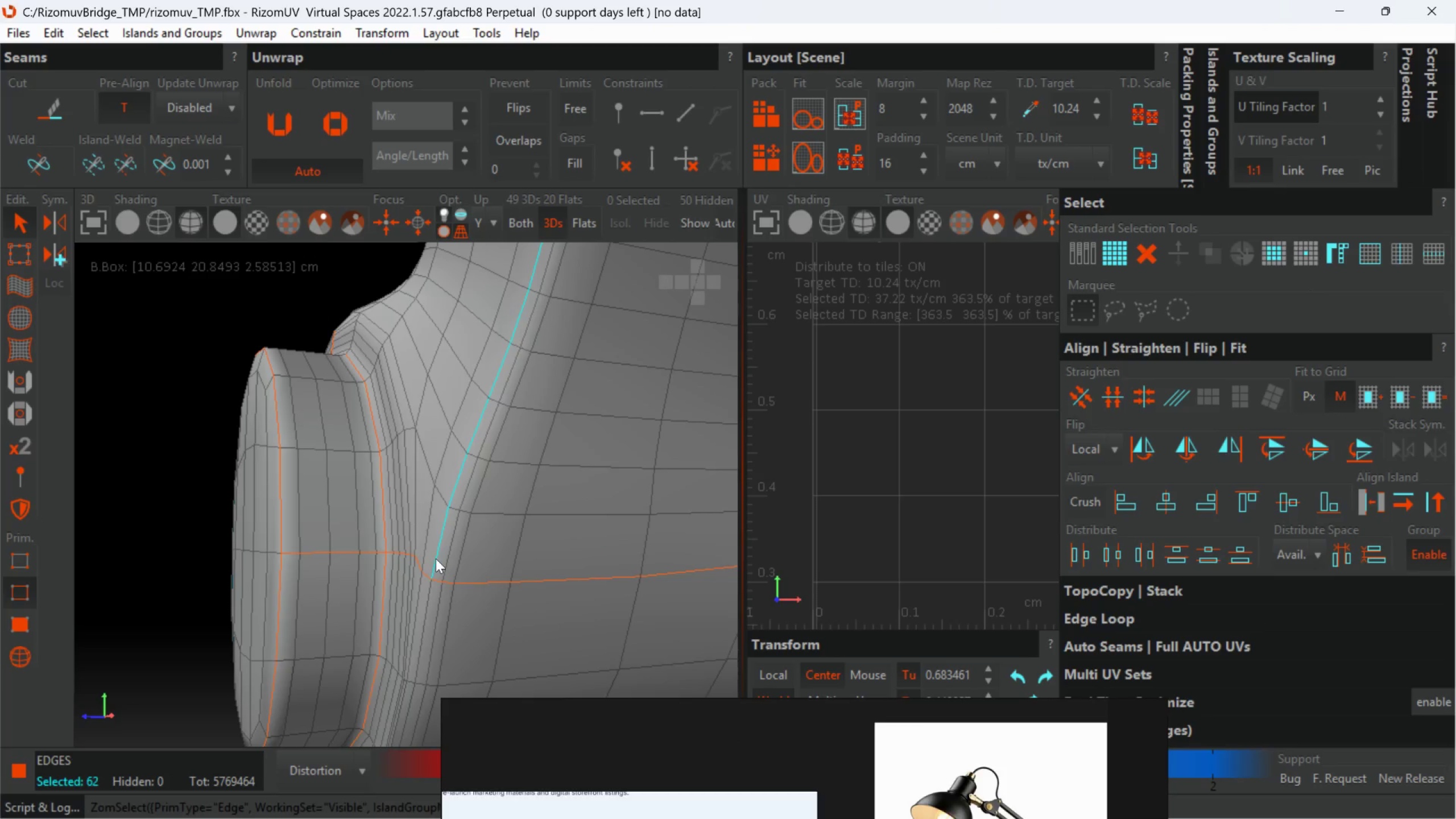 
scroll: coordinate [427, 562], scroll_direction: up, amount: 11.0
 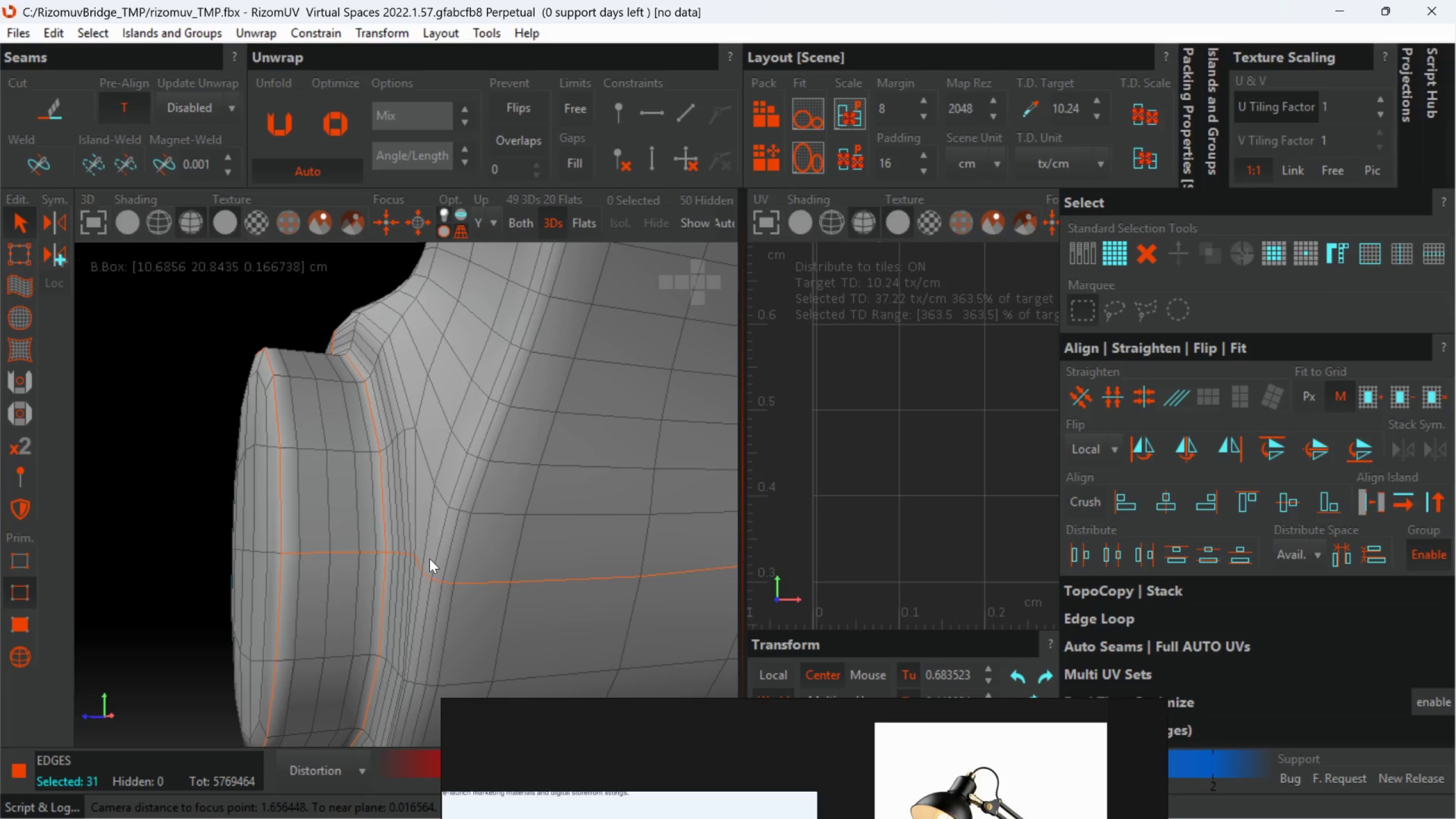 
left_click([435, 559])
 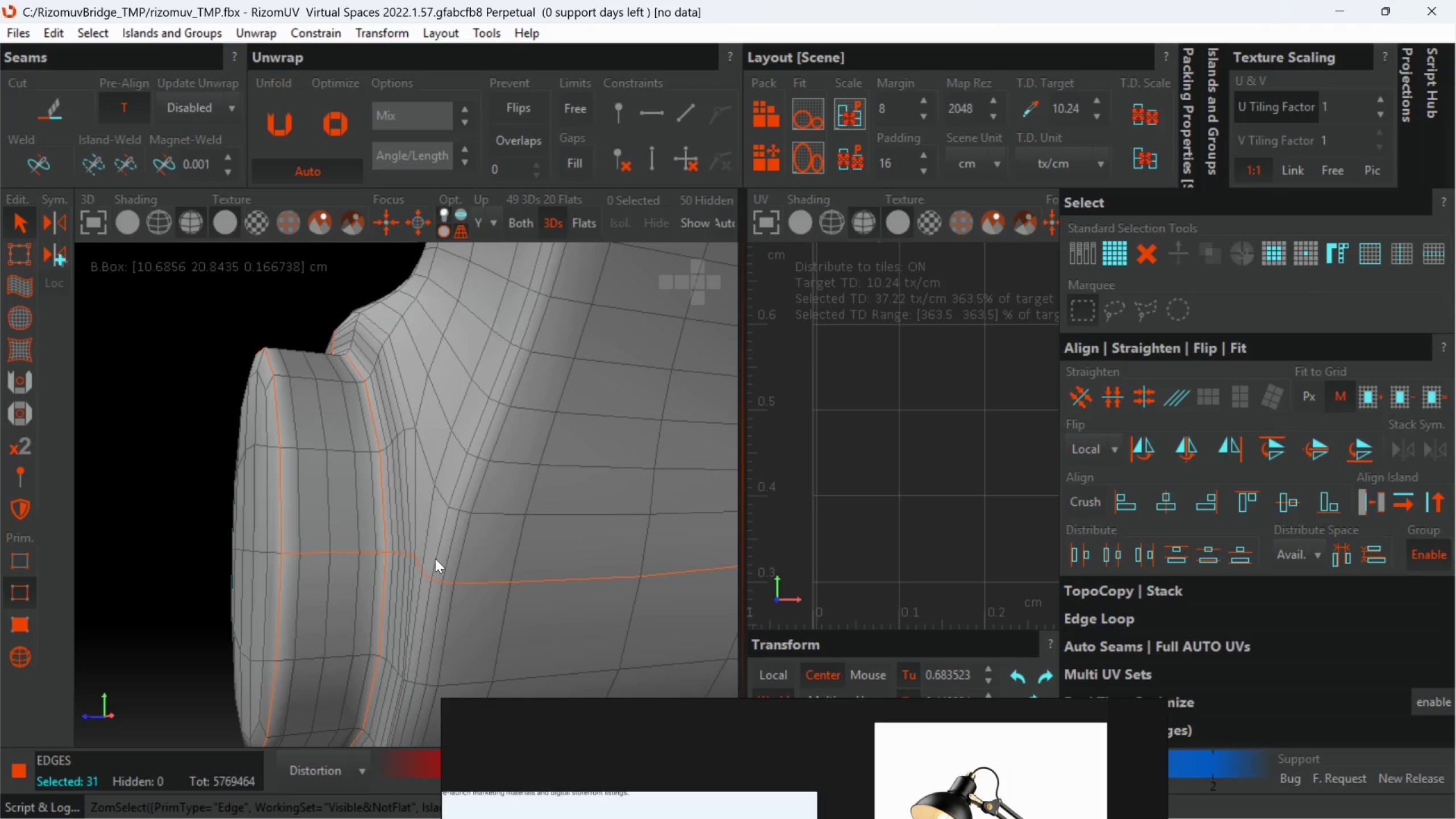 
double_click([435, 559])
 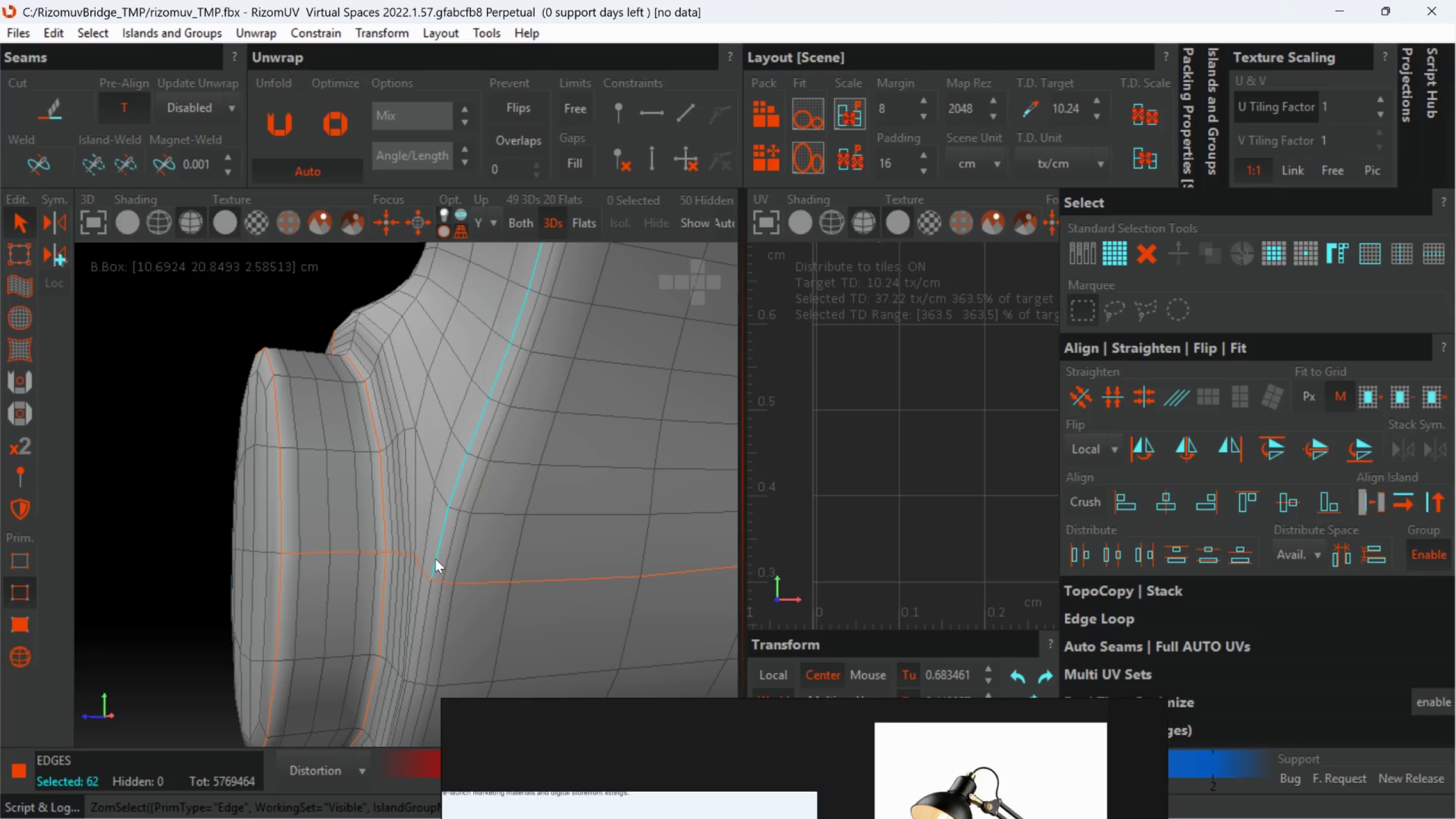 
key(C)
 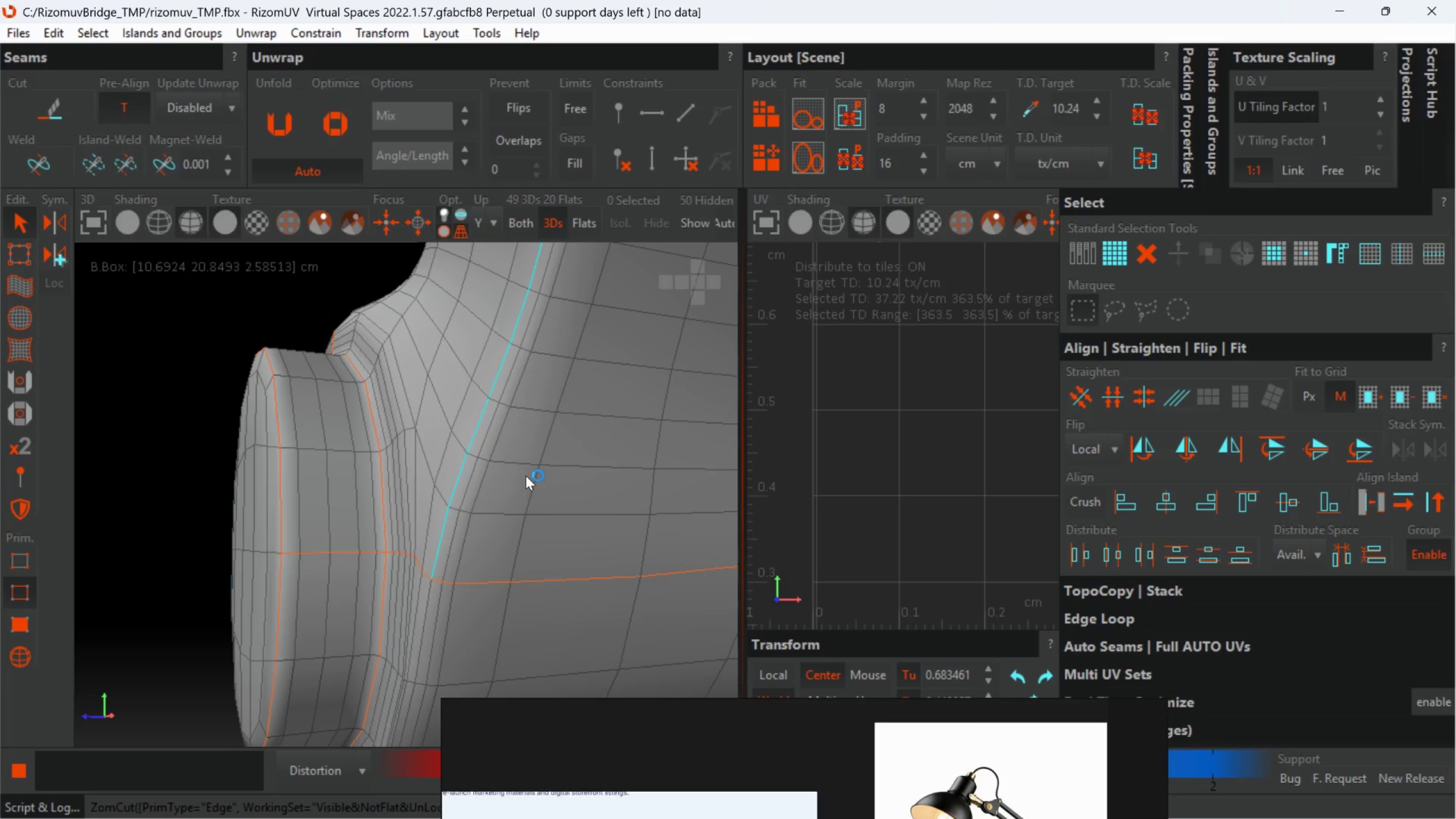 
wait(11.51)
 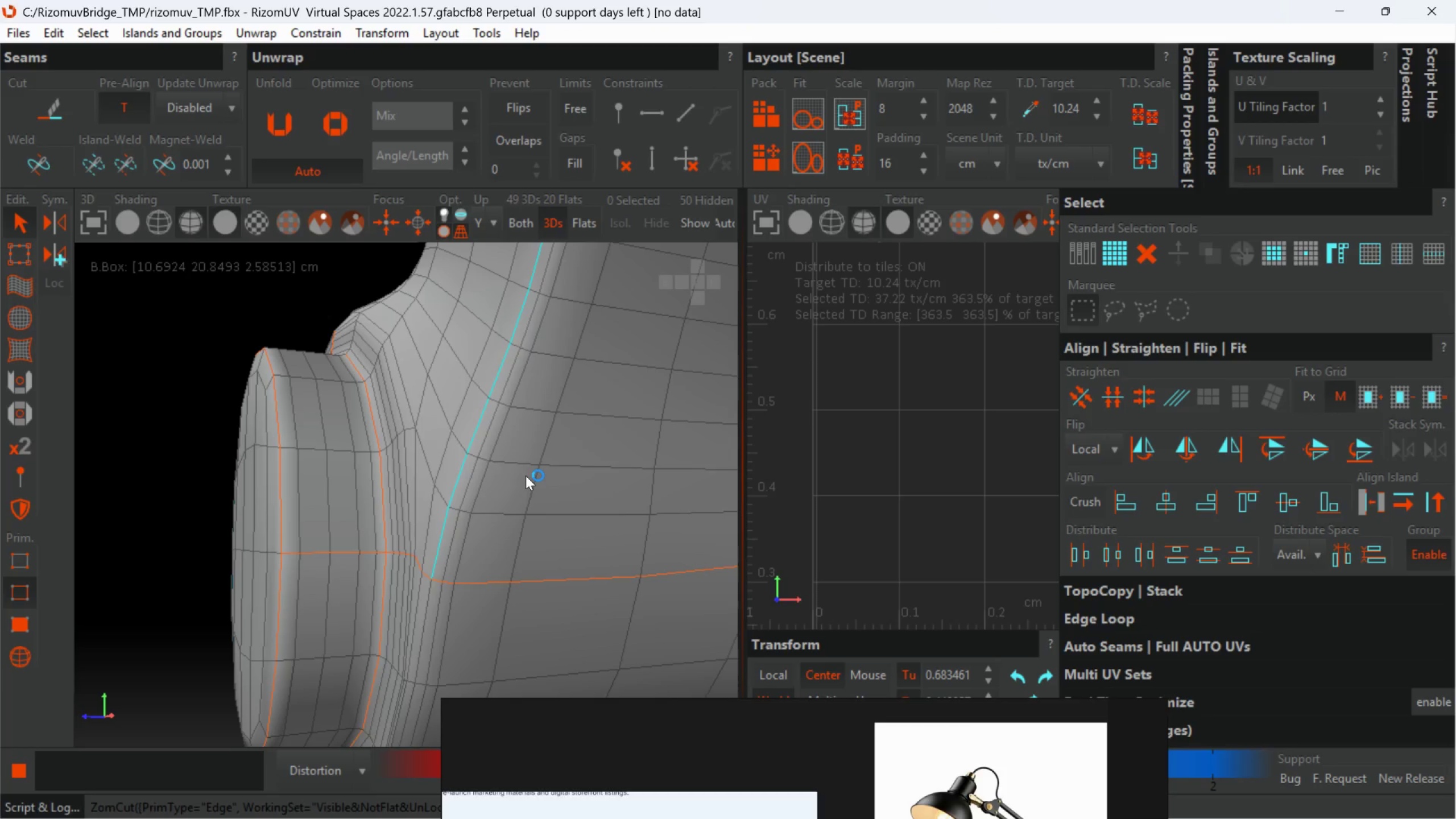 
scroll: coordinate [459, 610], scroll_direction: down, amount: 16.0
 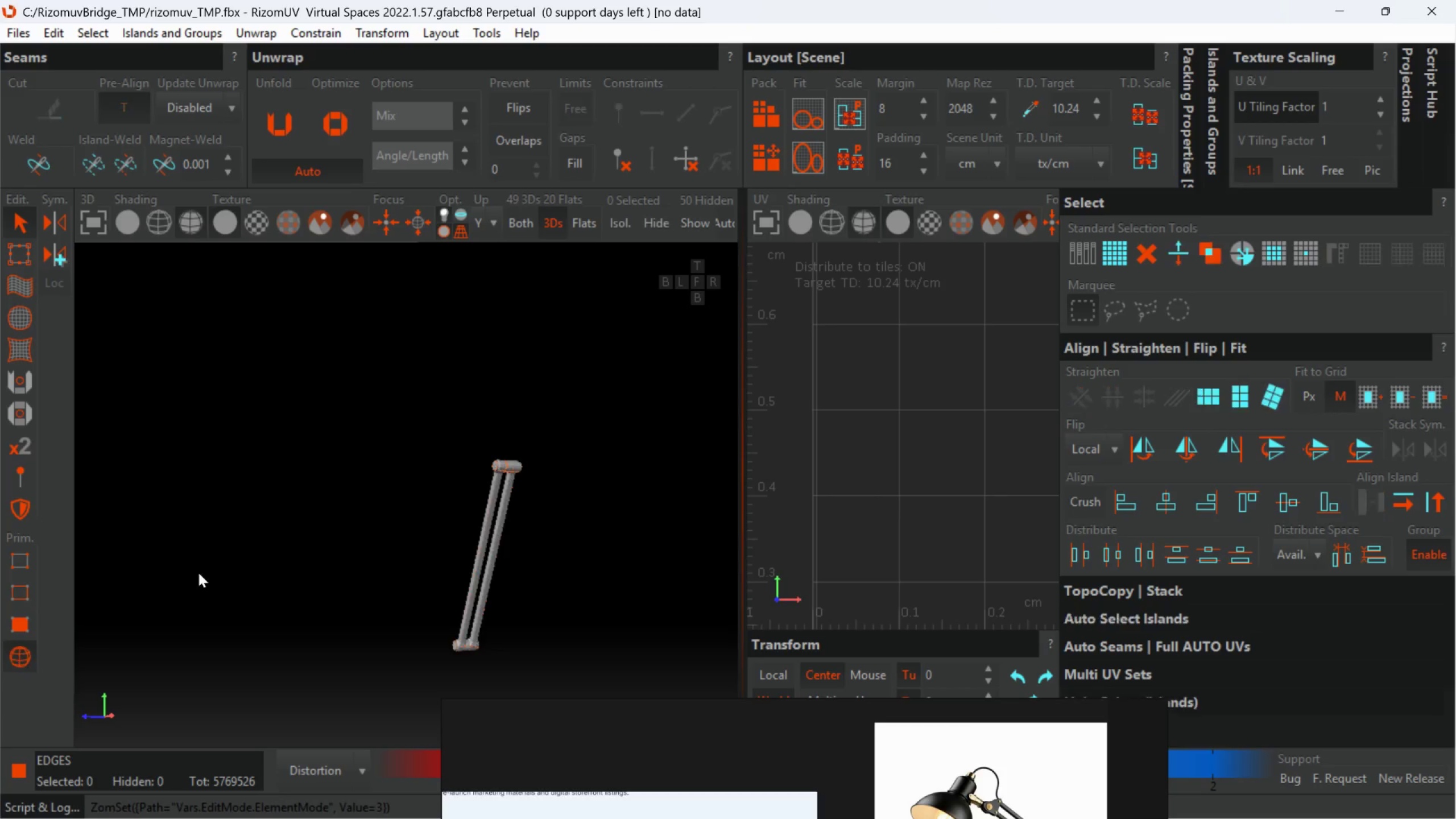 
left_click_drag(start_coordinate=[341, 439], to_coordinate=[571, 701])
 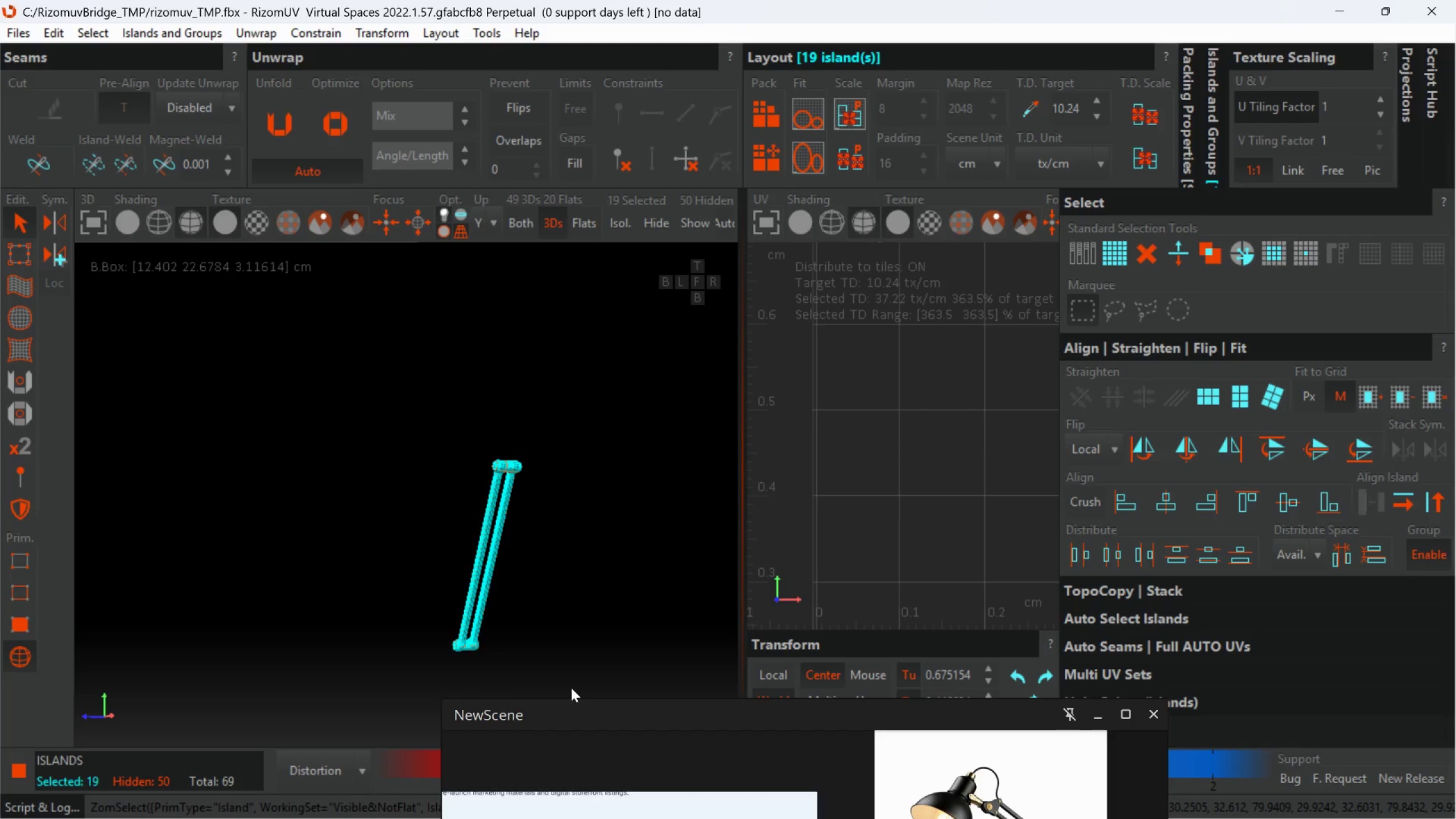 
key(U)
 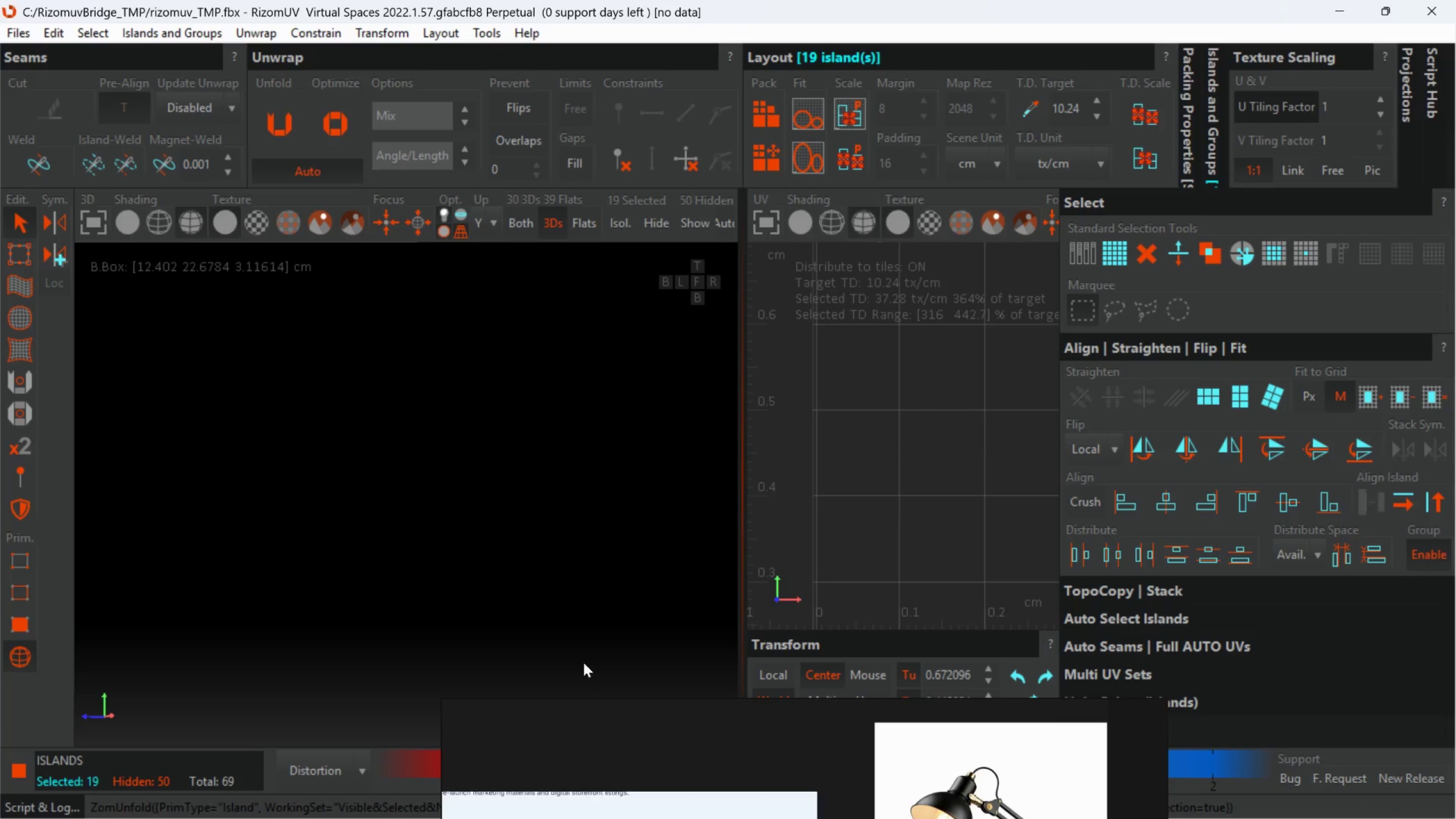 
scroll: coordinate [825, 531], scroll_direction: down, amount: 4.0
 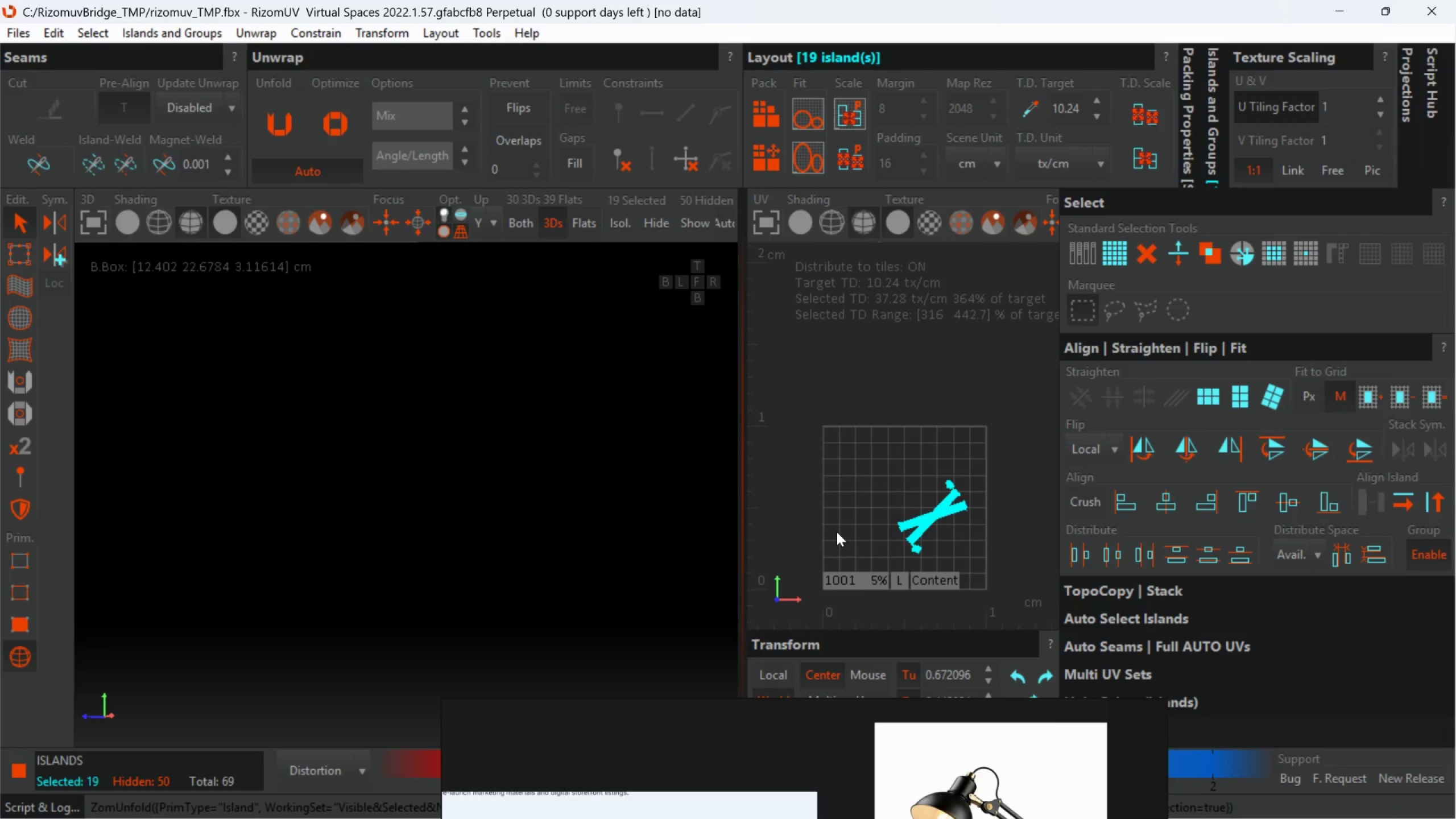 
key(P)
 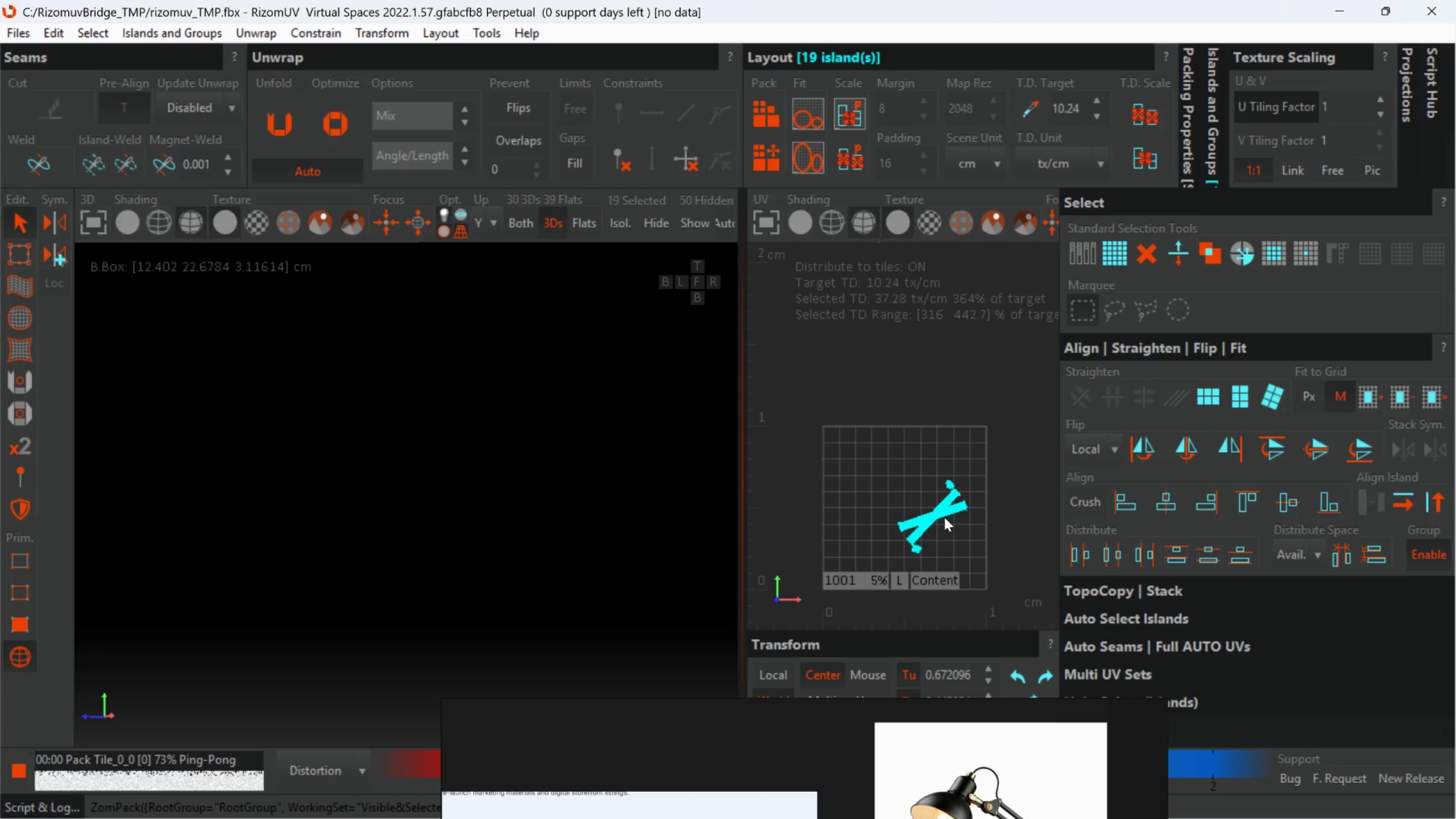 
scroll: coordinate [974, 470], scroll_direction: up, amount: 4.0
 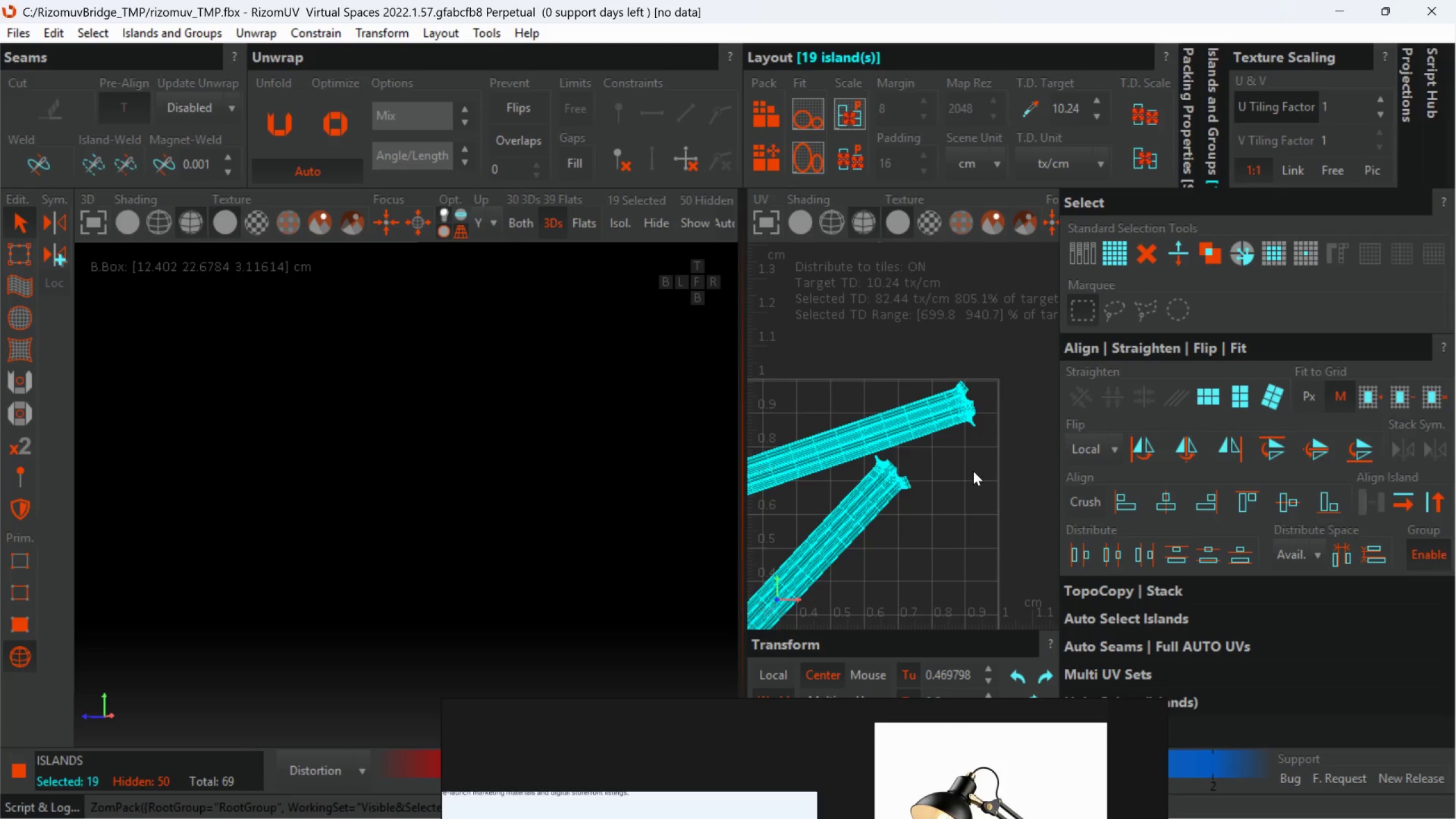 
scroll: coordinate [970, 478], scroll_direction: down, amount: 1.0
 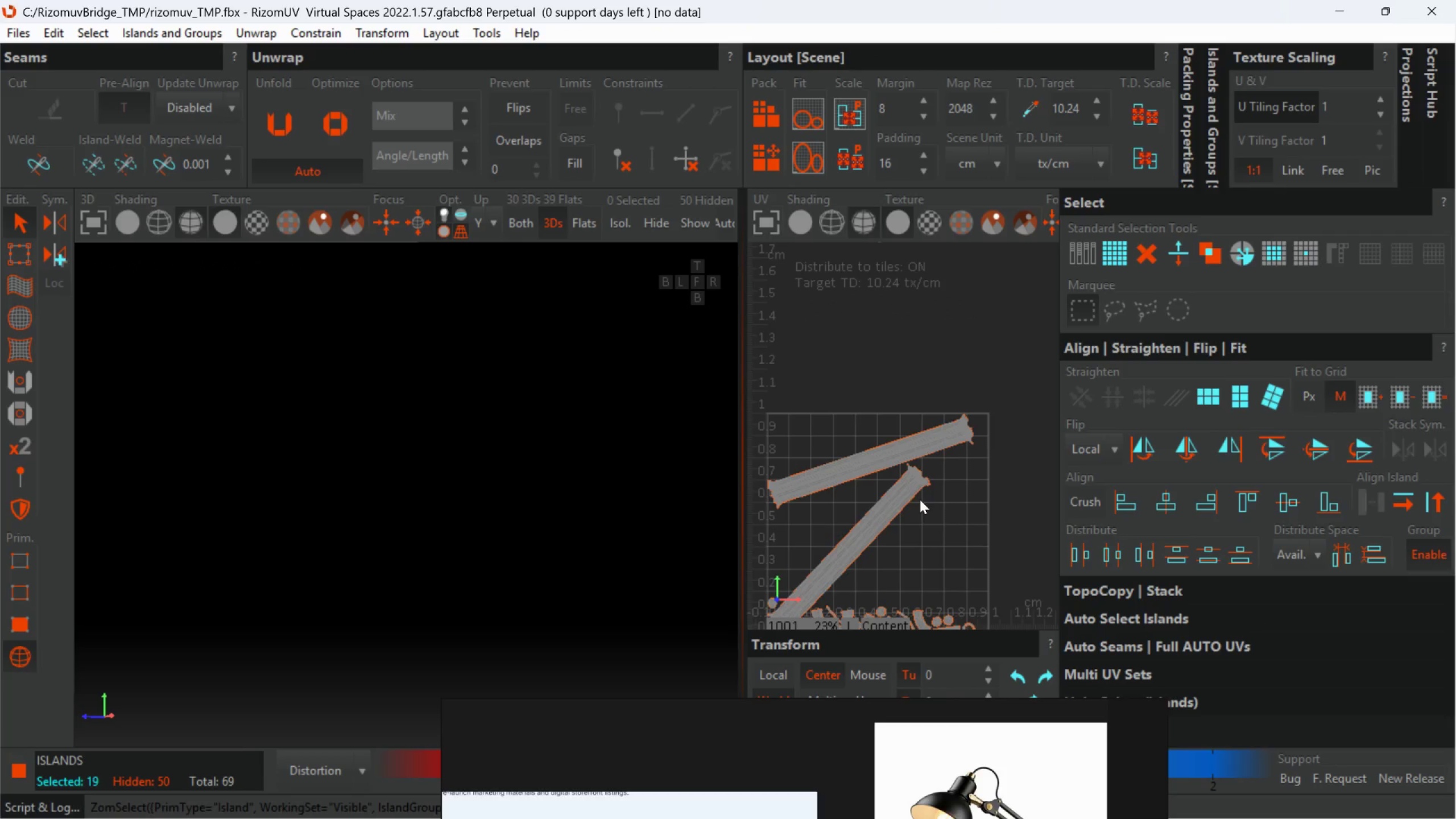 
left_click([896, 492])
 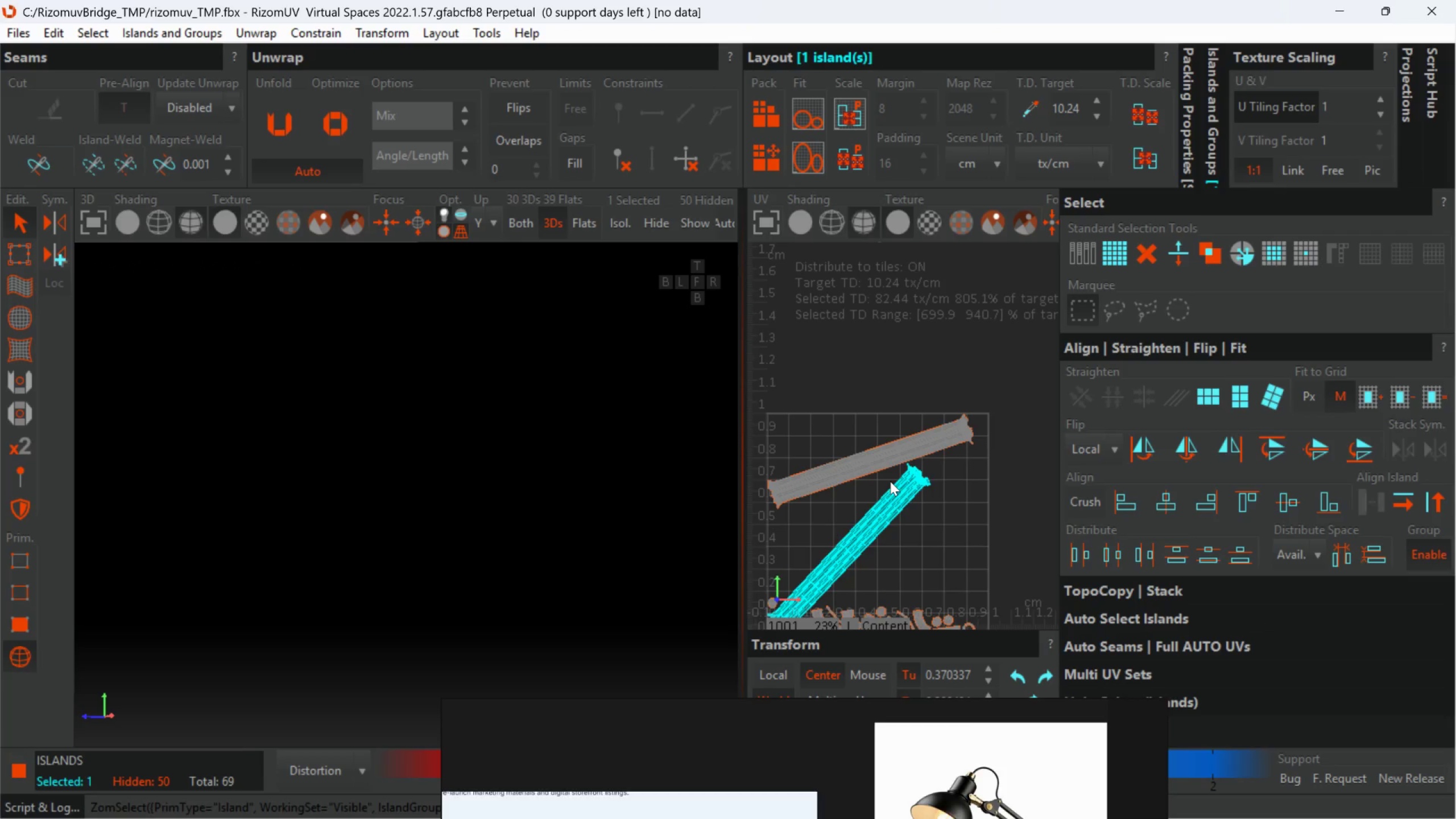 
hold_key(key=ControlLeft, duration=1.5)
left_click([888, 463])
 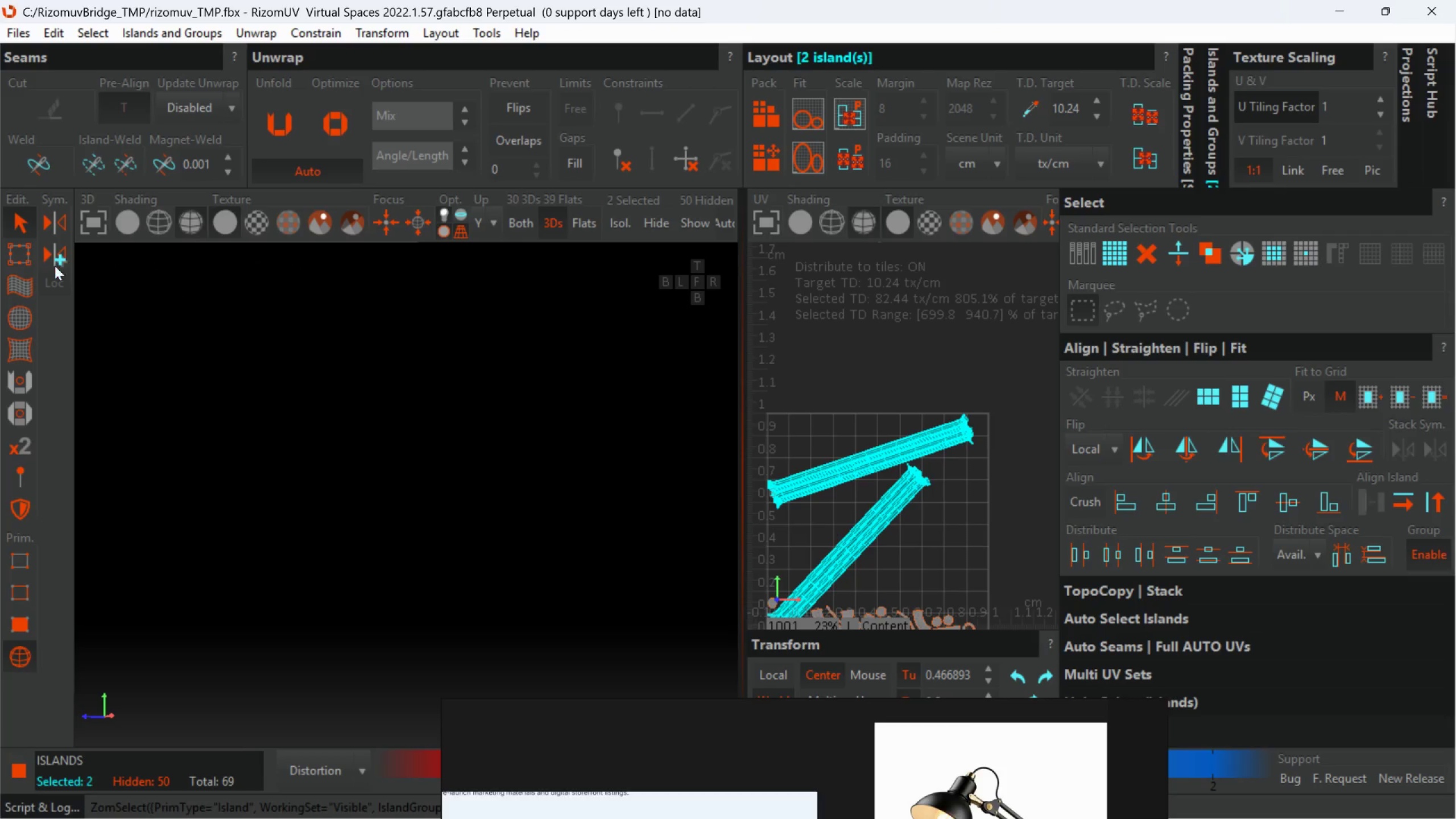 
left_click([28, 256])
 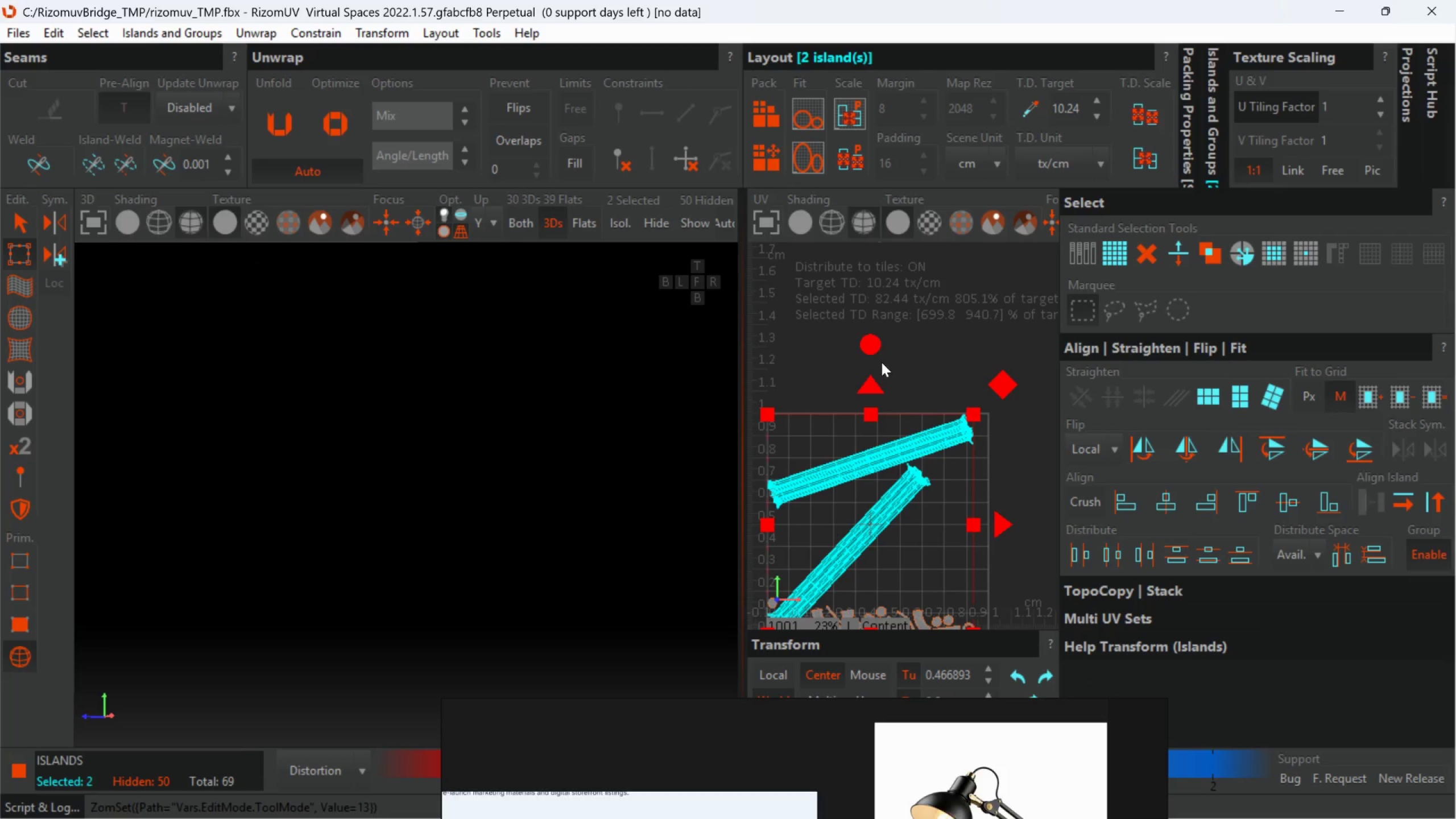 
left_click_drag(start_coordinate=[871, 345], to_coordinate=[854, 225])
 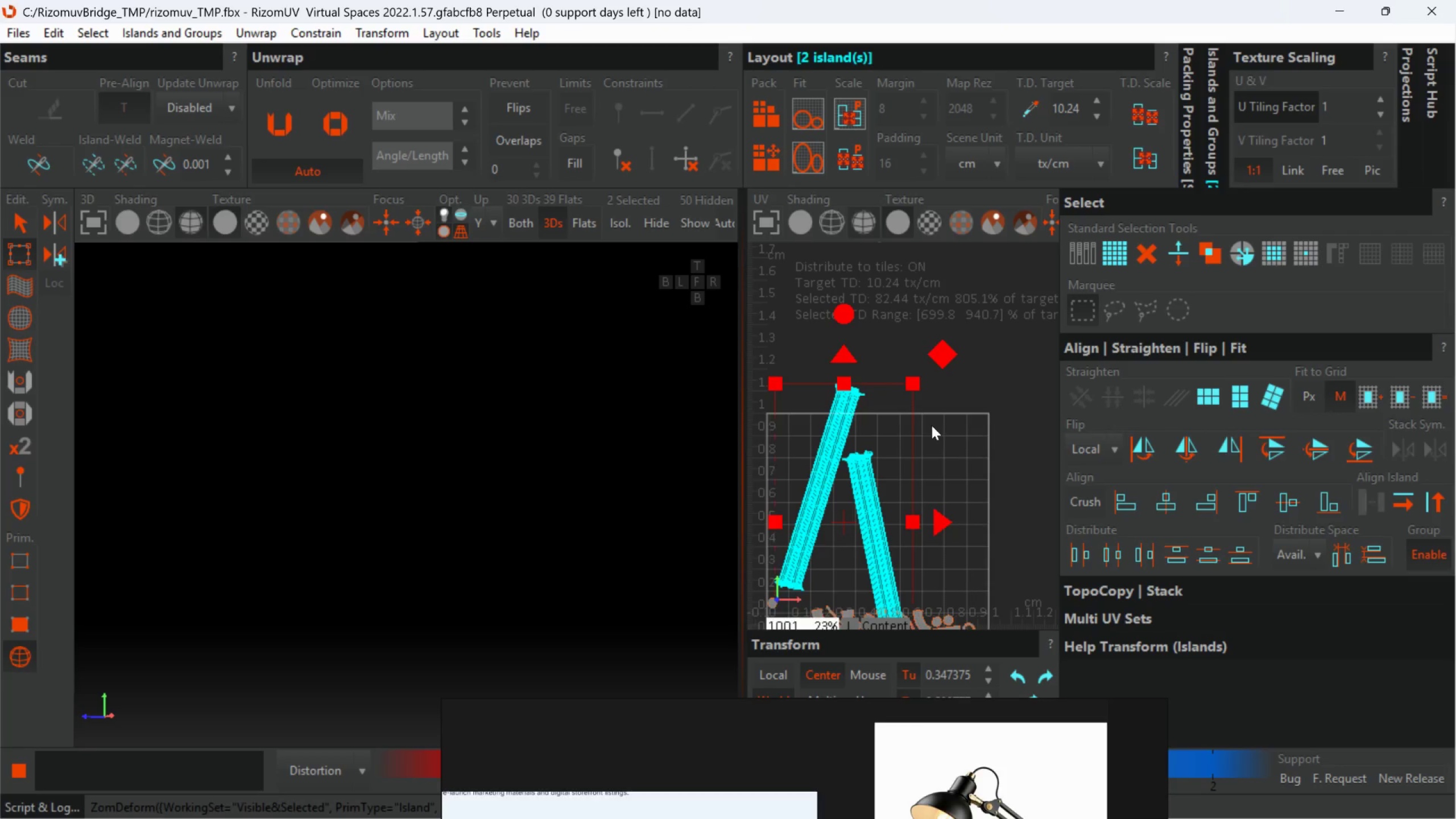 
left_click([992, 440])
 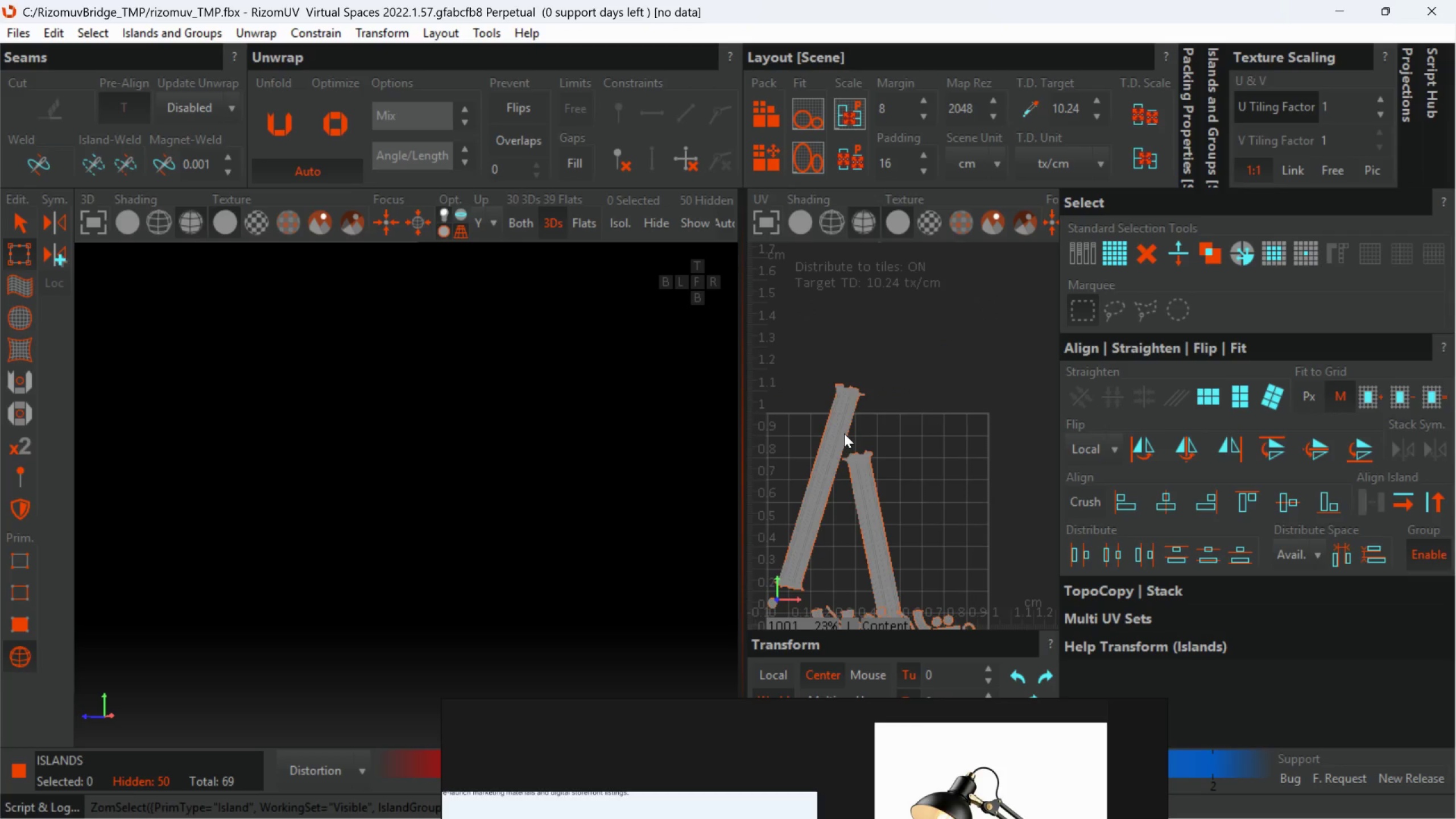 
left_click([844, 431])
 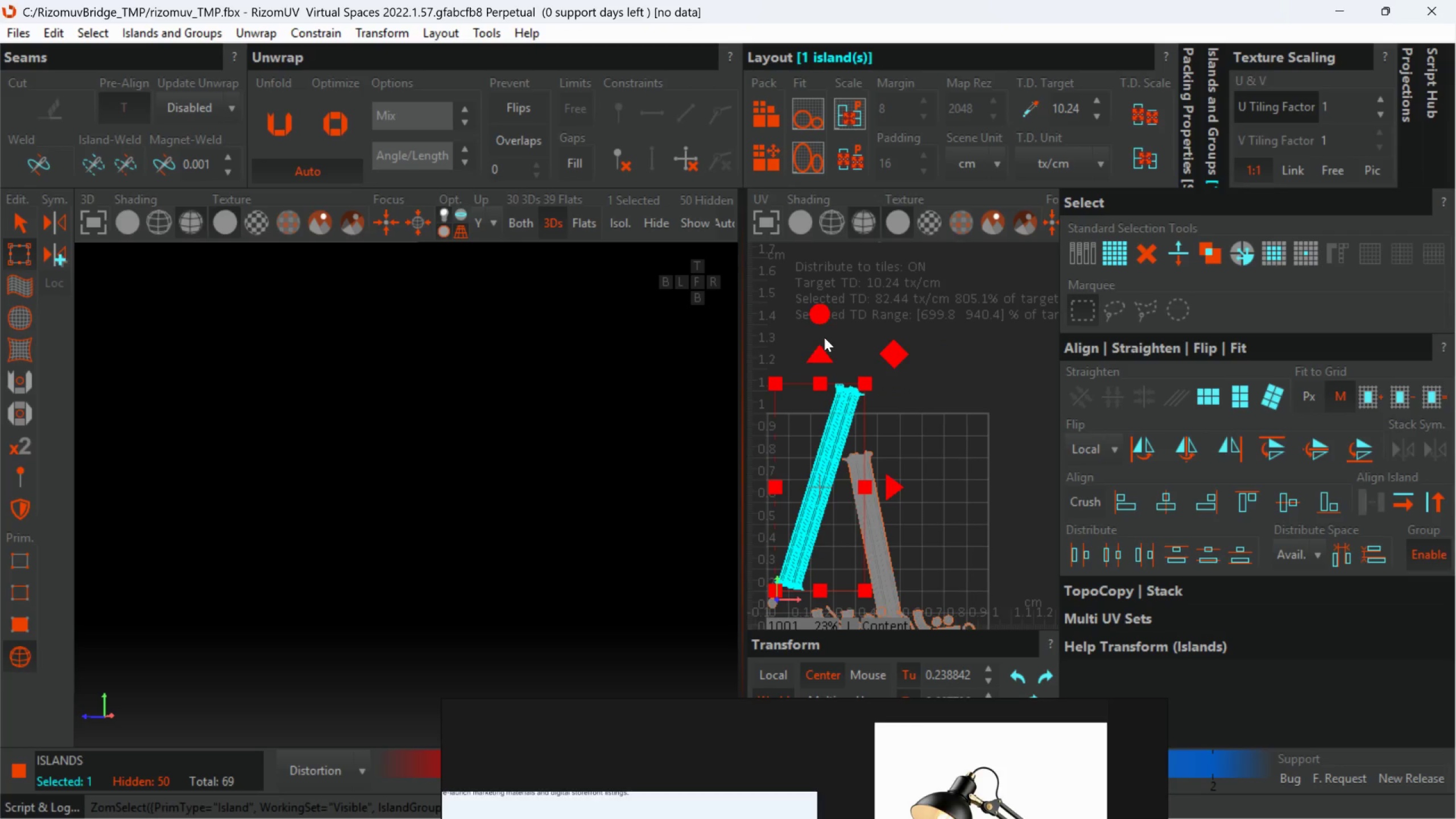 
left_click_drag(start_coordinate=[821, 313], to_coordinate=[852, 274])
 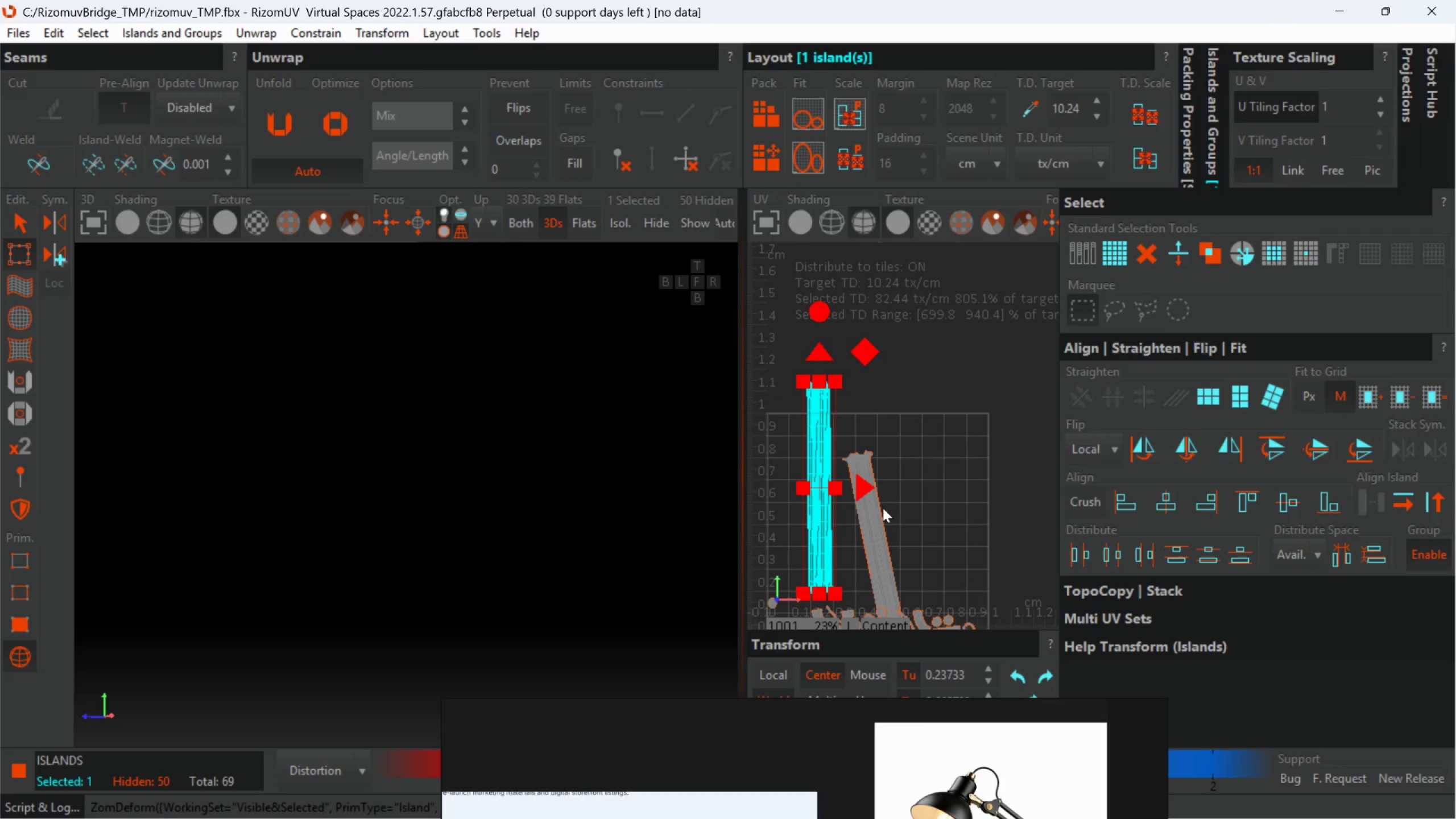 
left_click([879, 510])
 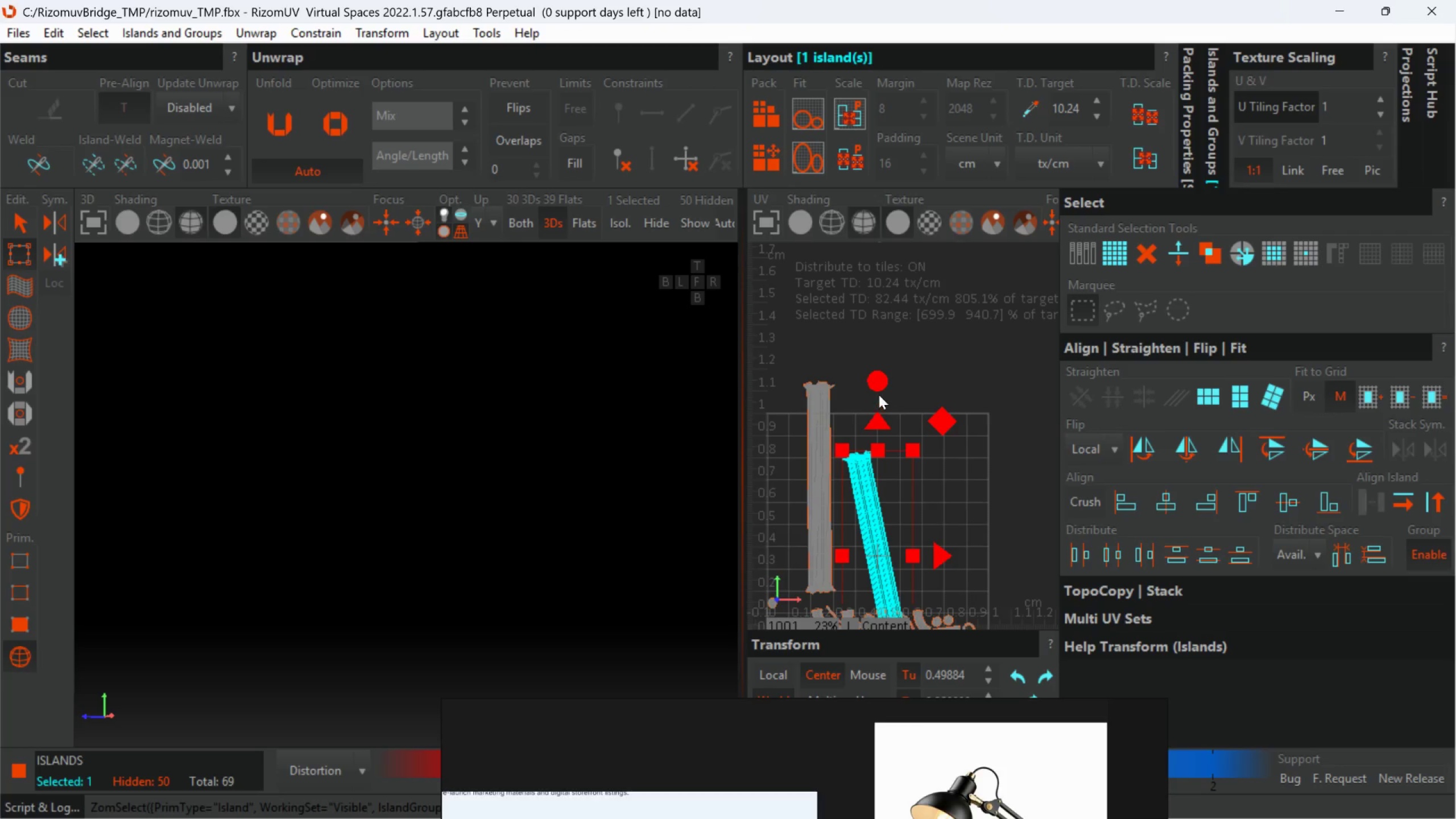 
left_click_drag(start_coordinate=[878, 388], to_coordinate=[884, 412])
 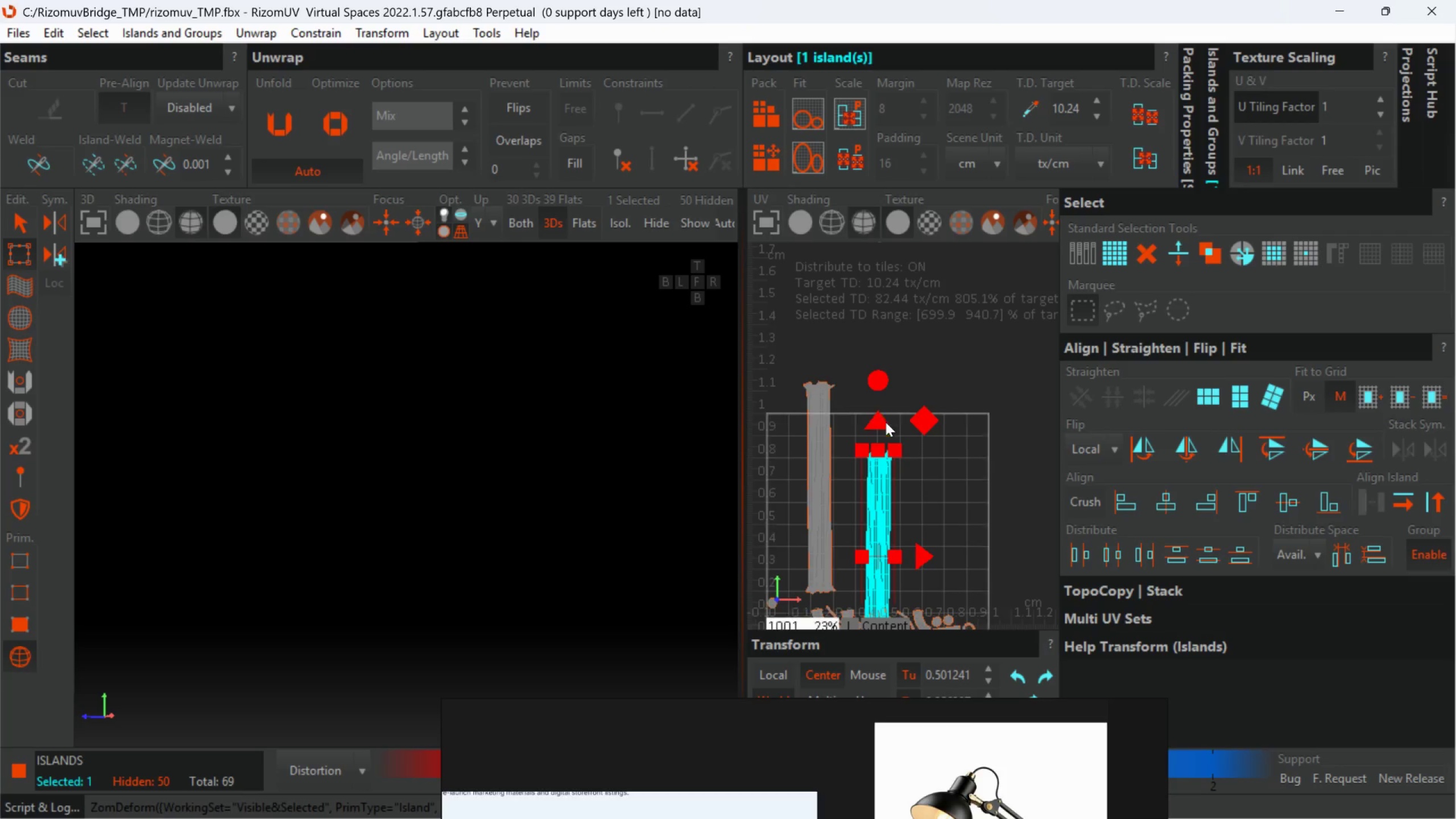 
scroll: coordinate [886, 428], scroll_direction: down, amount: 2.0
 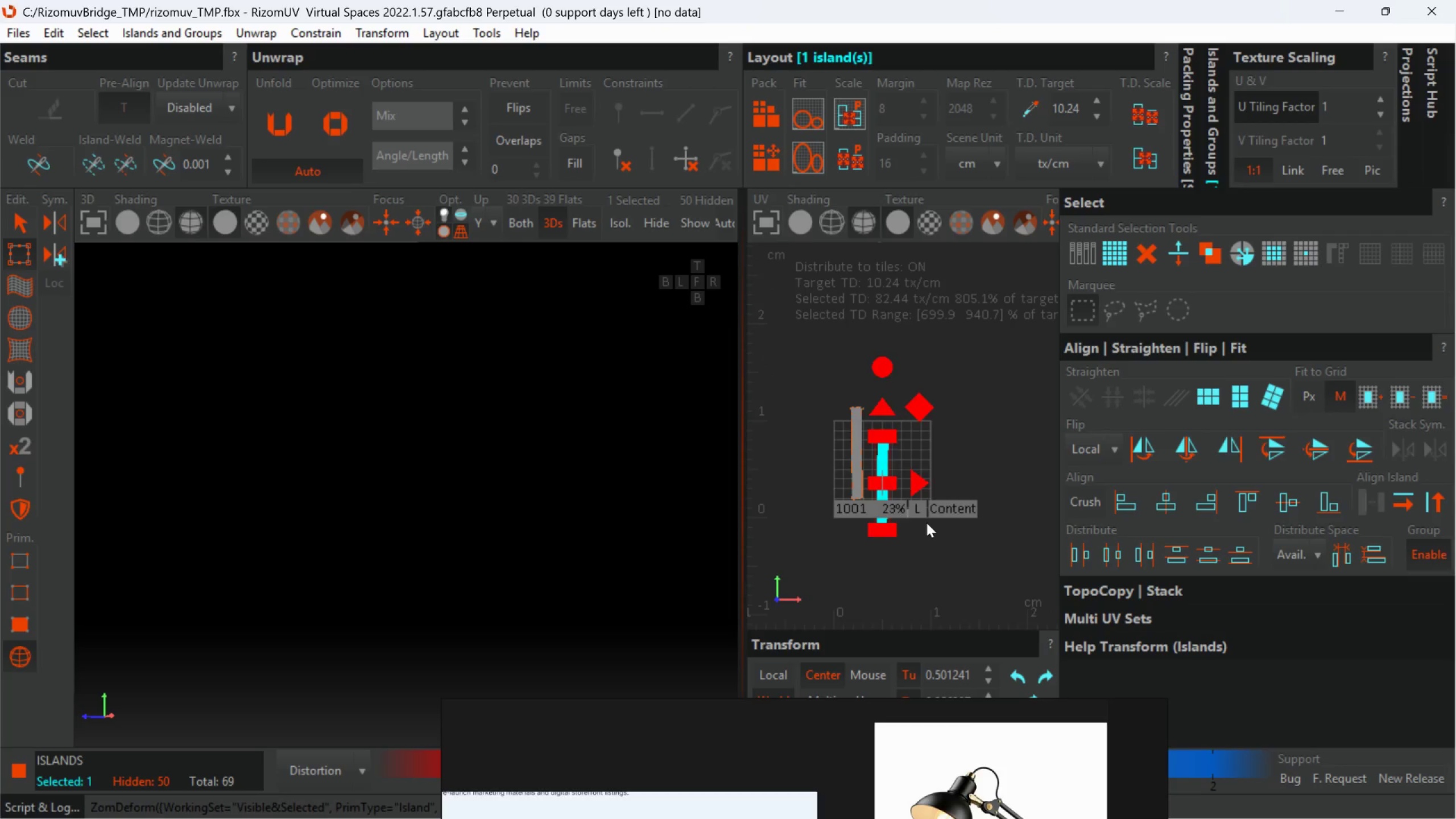 
scroll: coordinate [926, 537], scroll_direction: up, amount: 2.0
 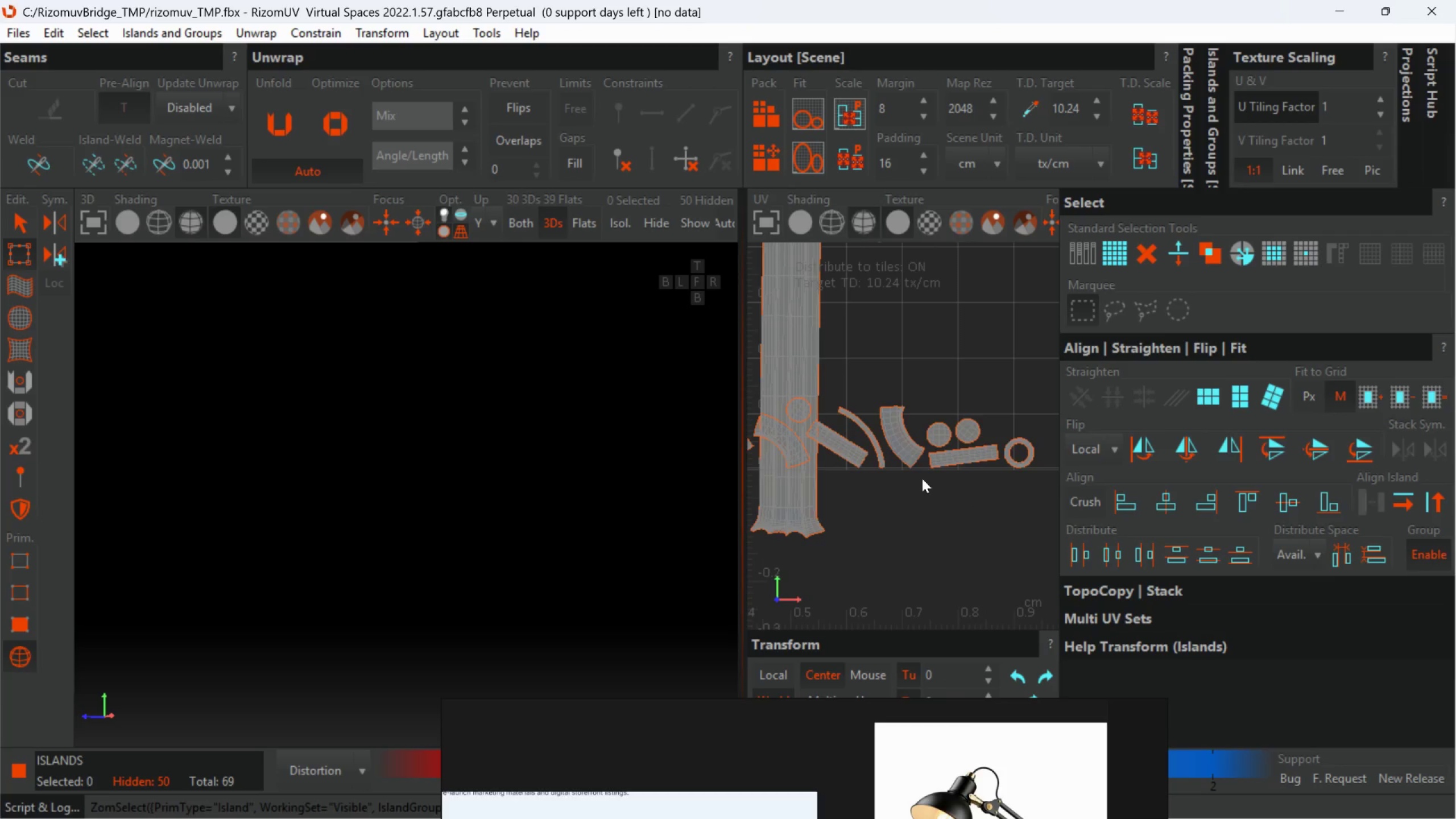 
scroll: coordinate [914, 463], scroll_direction: down, amount: 1.0
 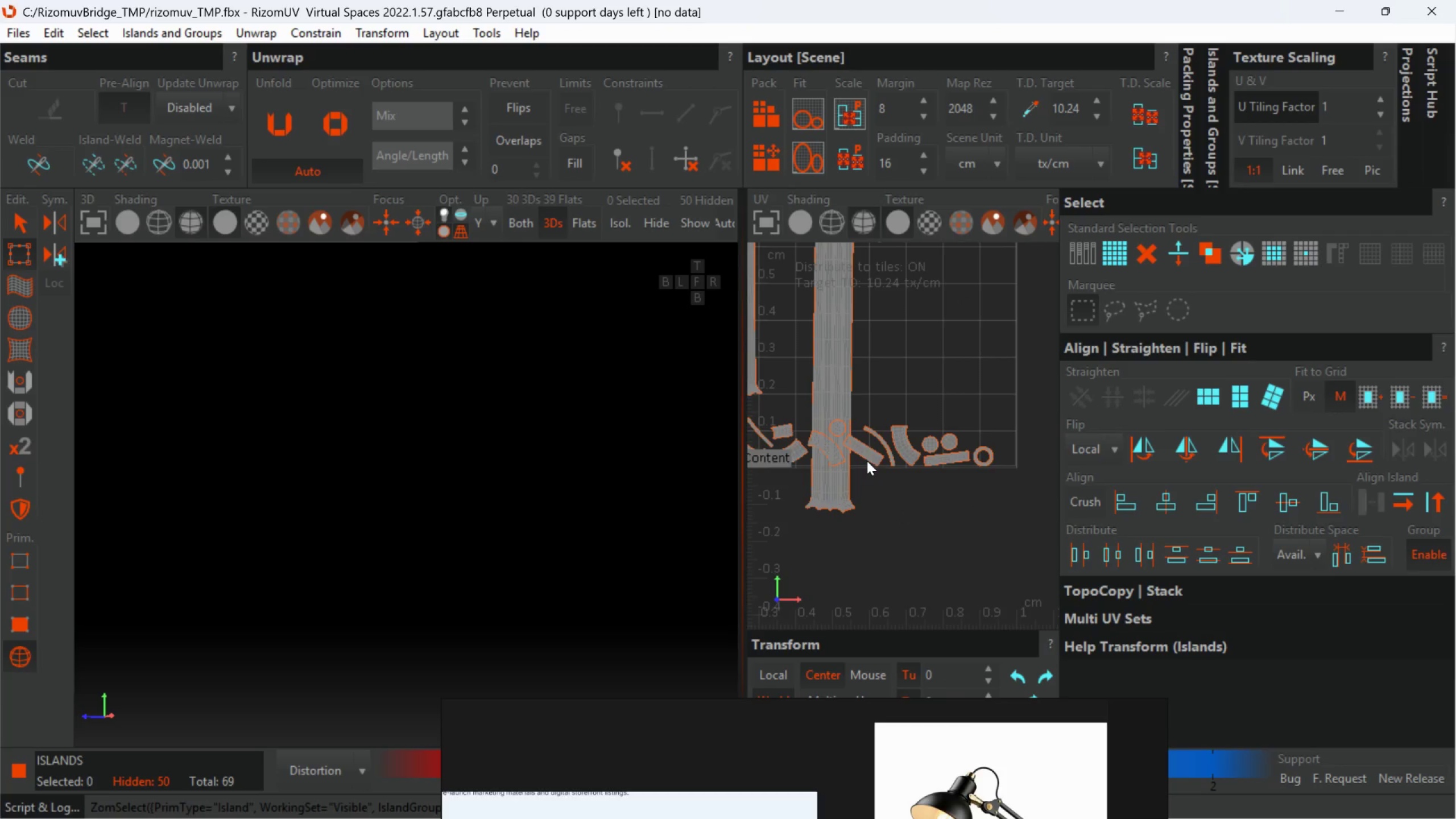 
scroll: coordinate [867, 458], scroll_direction: up, amount: 1.0
 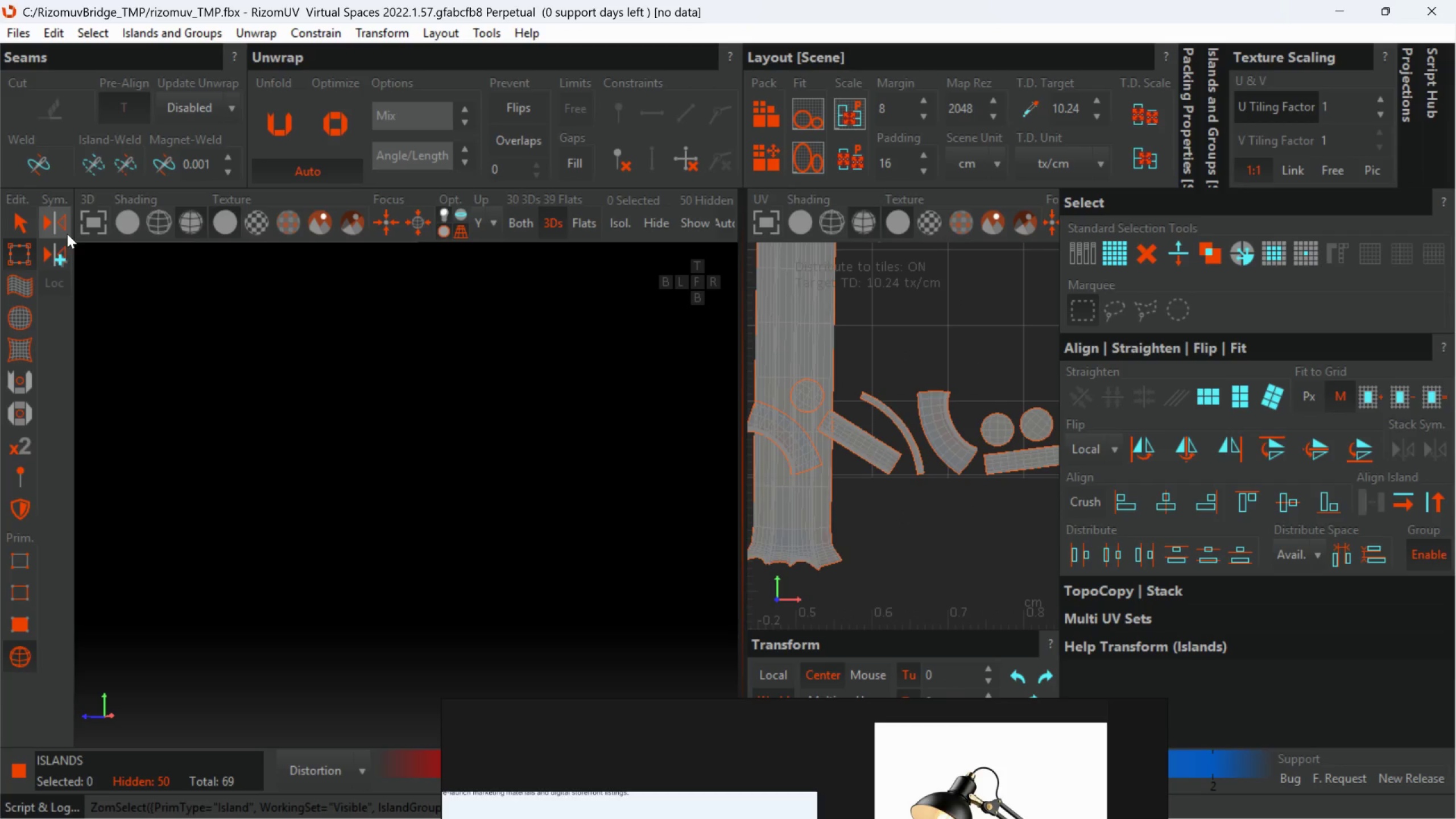 
left_click([19, 226])
 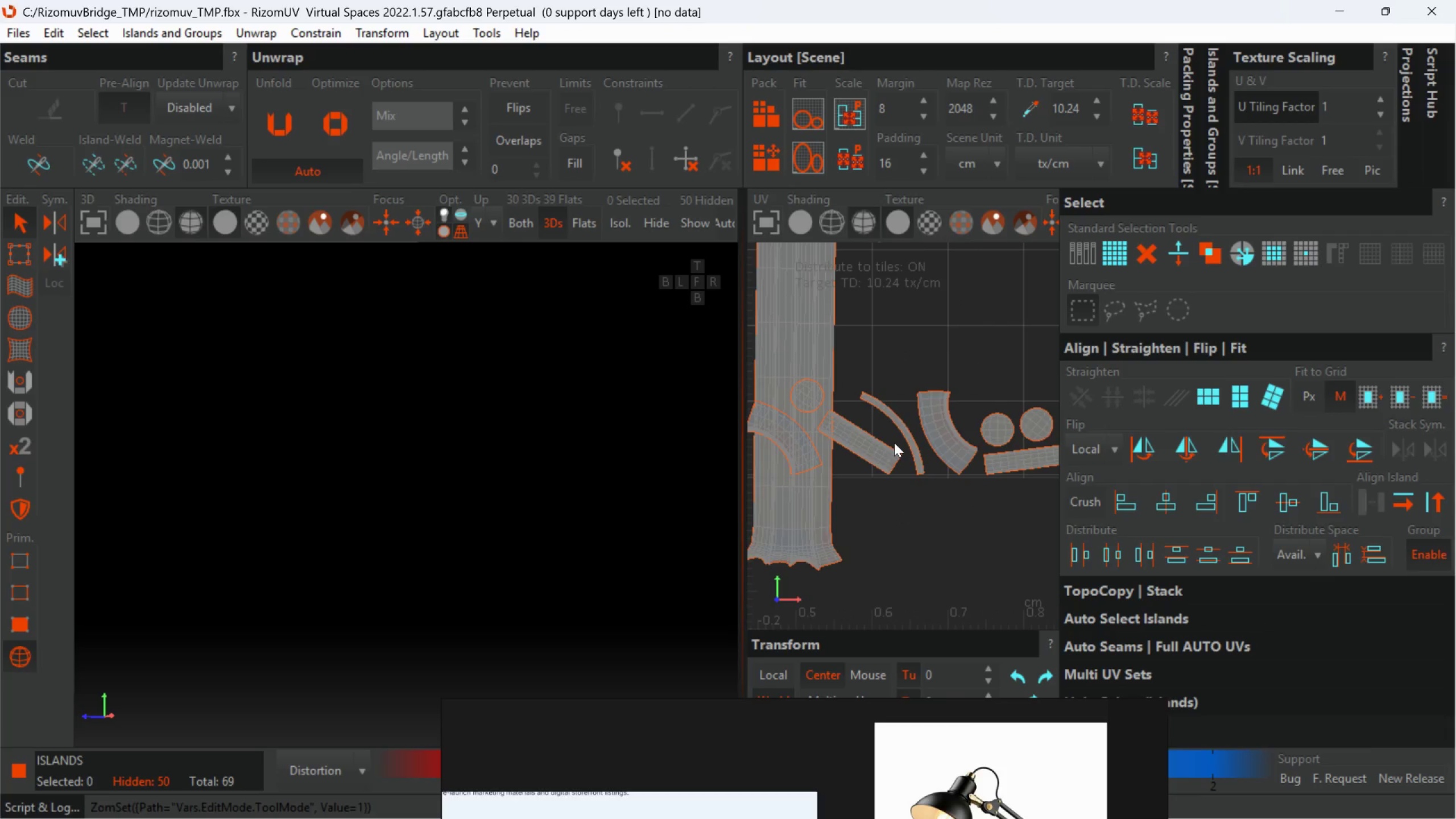 
scroll: coordinate [894, 442], scroll_direction: down, amount: 1.0
 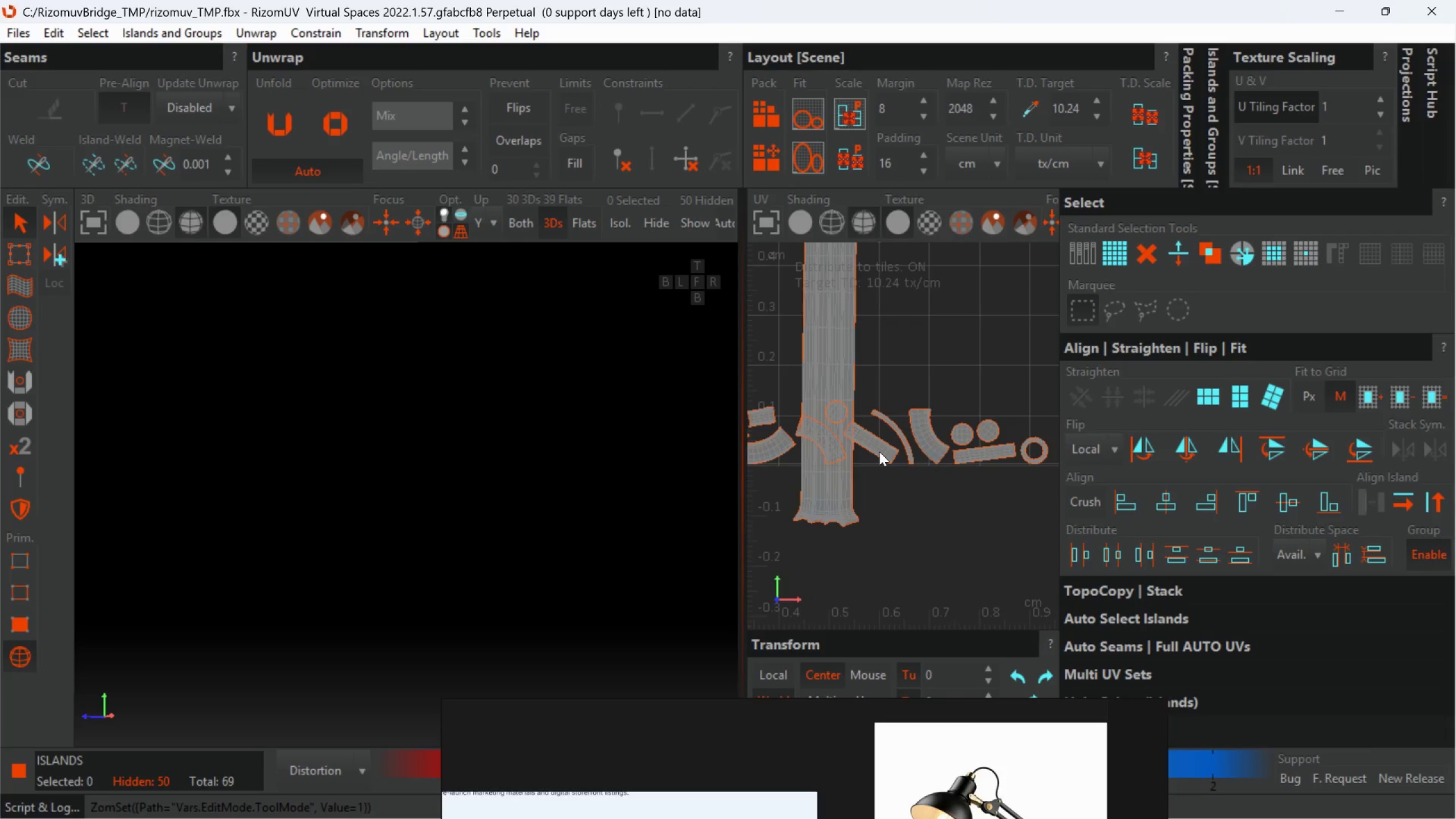 
scroll: coordinate [842, 453], scroll_direction: none, amount: 0.0
 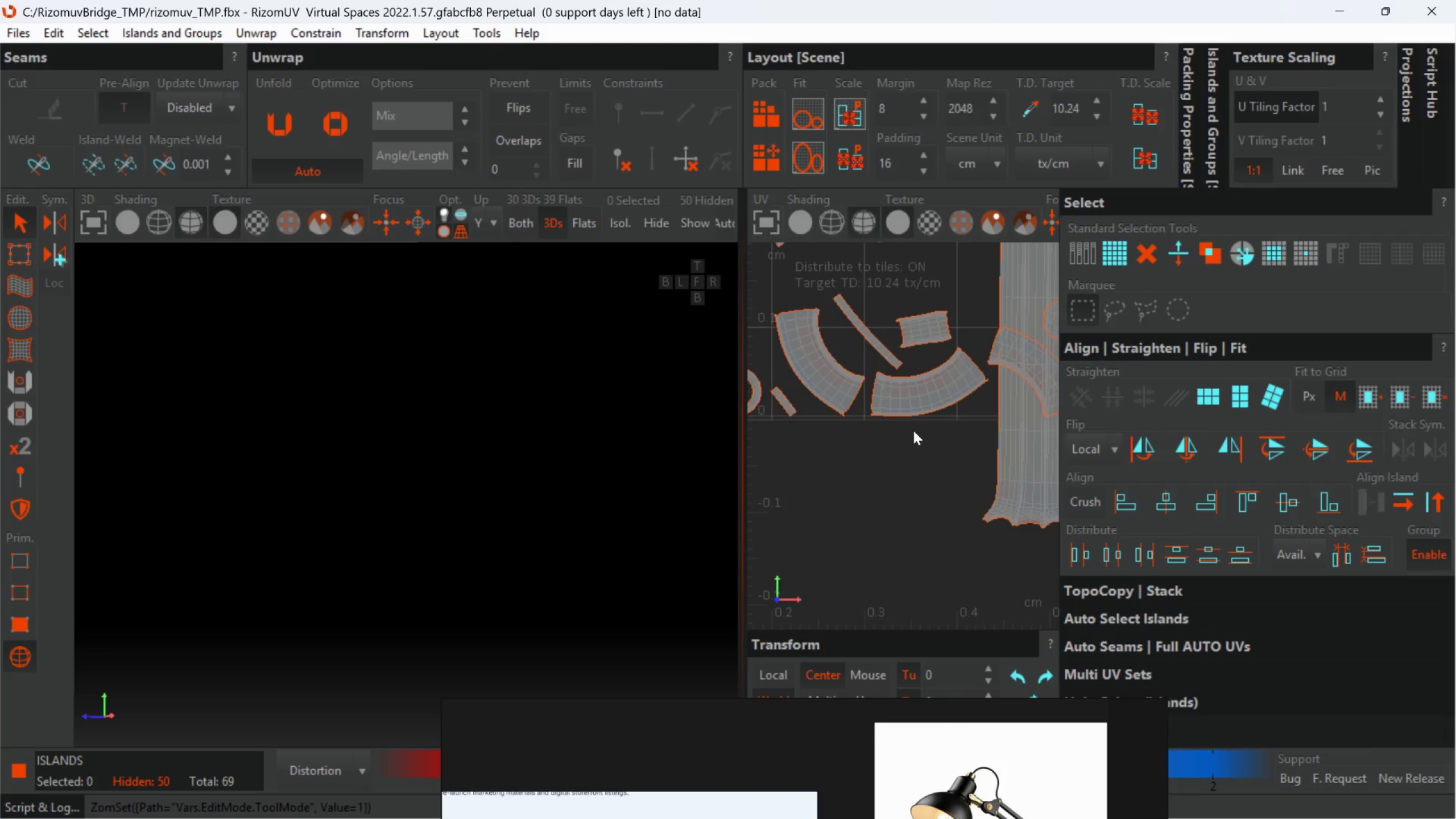 
hold_key(key=ControlLeft, duration=0.97)
left_click([912, 399])
 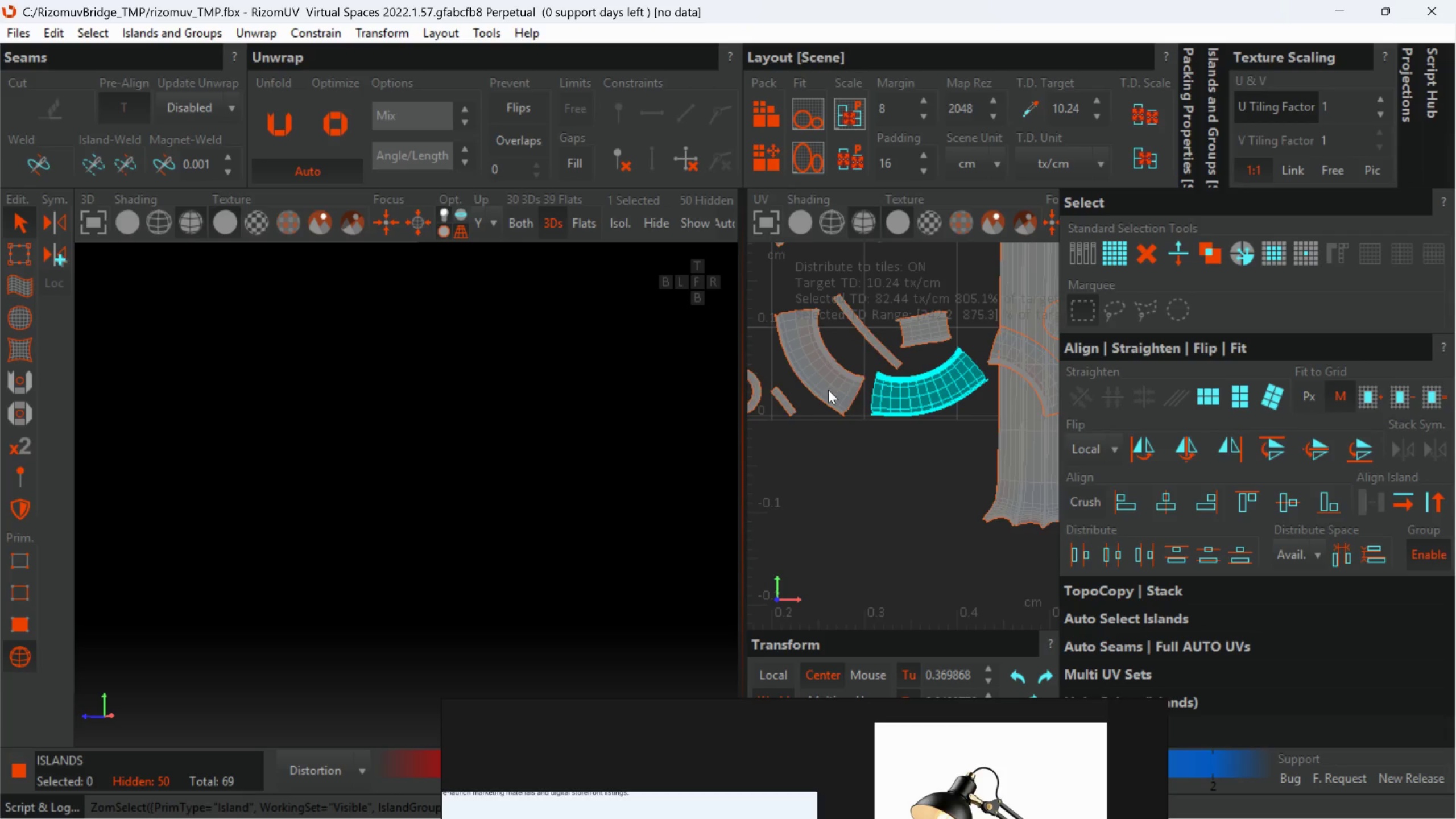 
double_click([828, 389])
 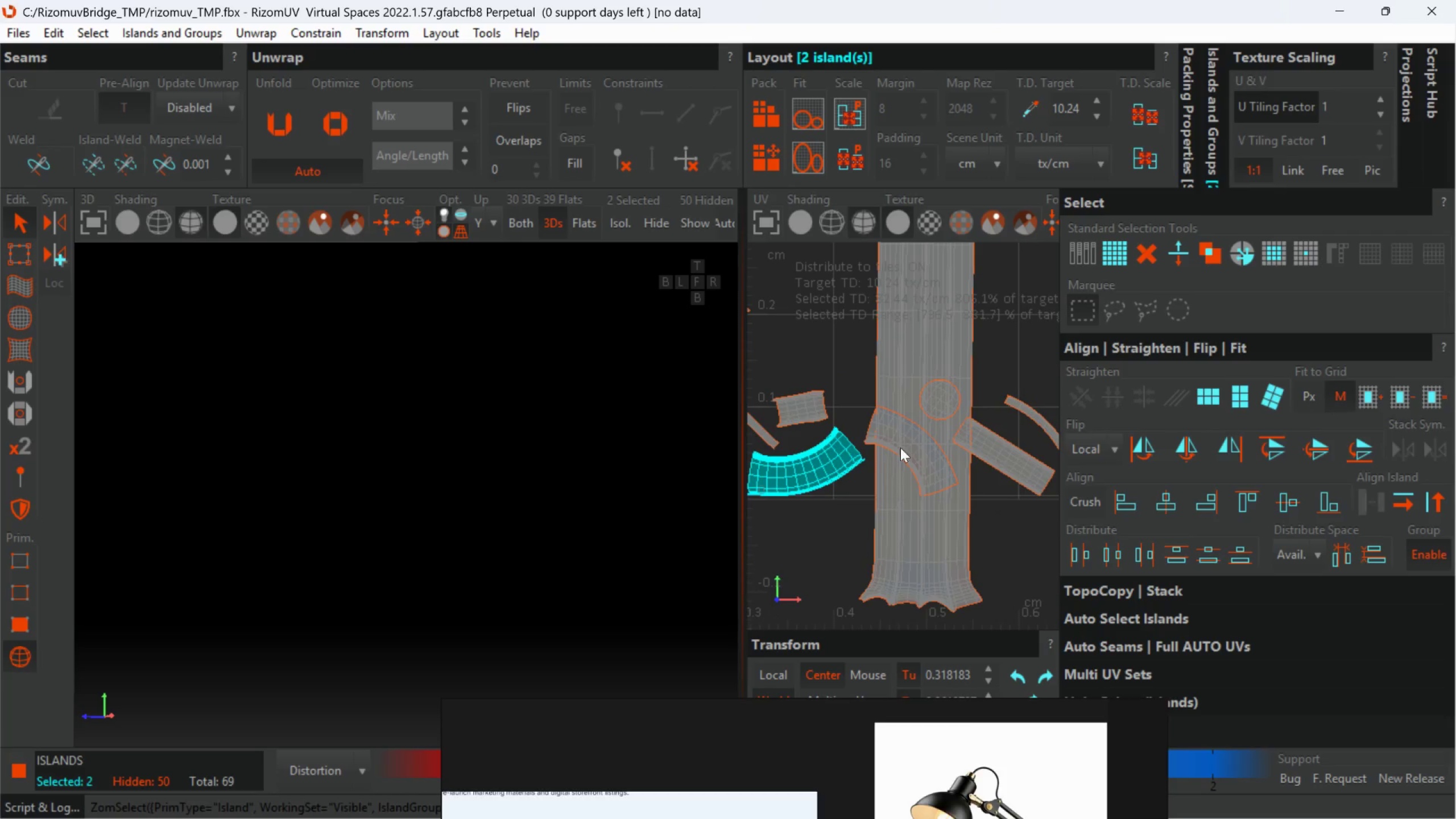 
hold_key(key=ControlLeft, duration=1.12)
 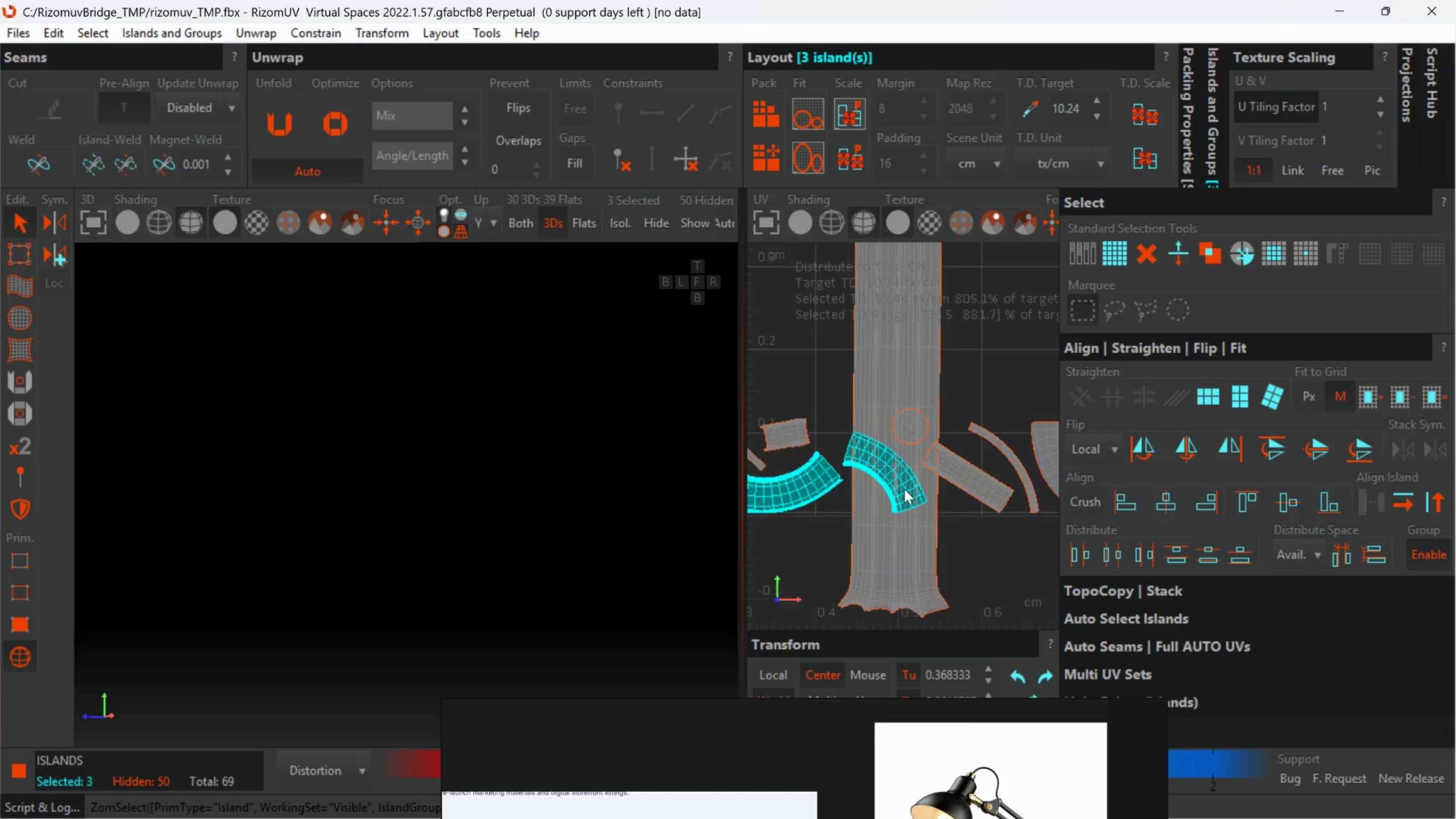 
scroll: coordinate [928, 468], scroll_direction: up, amount: 1.0
 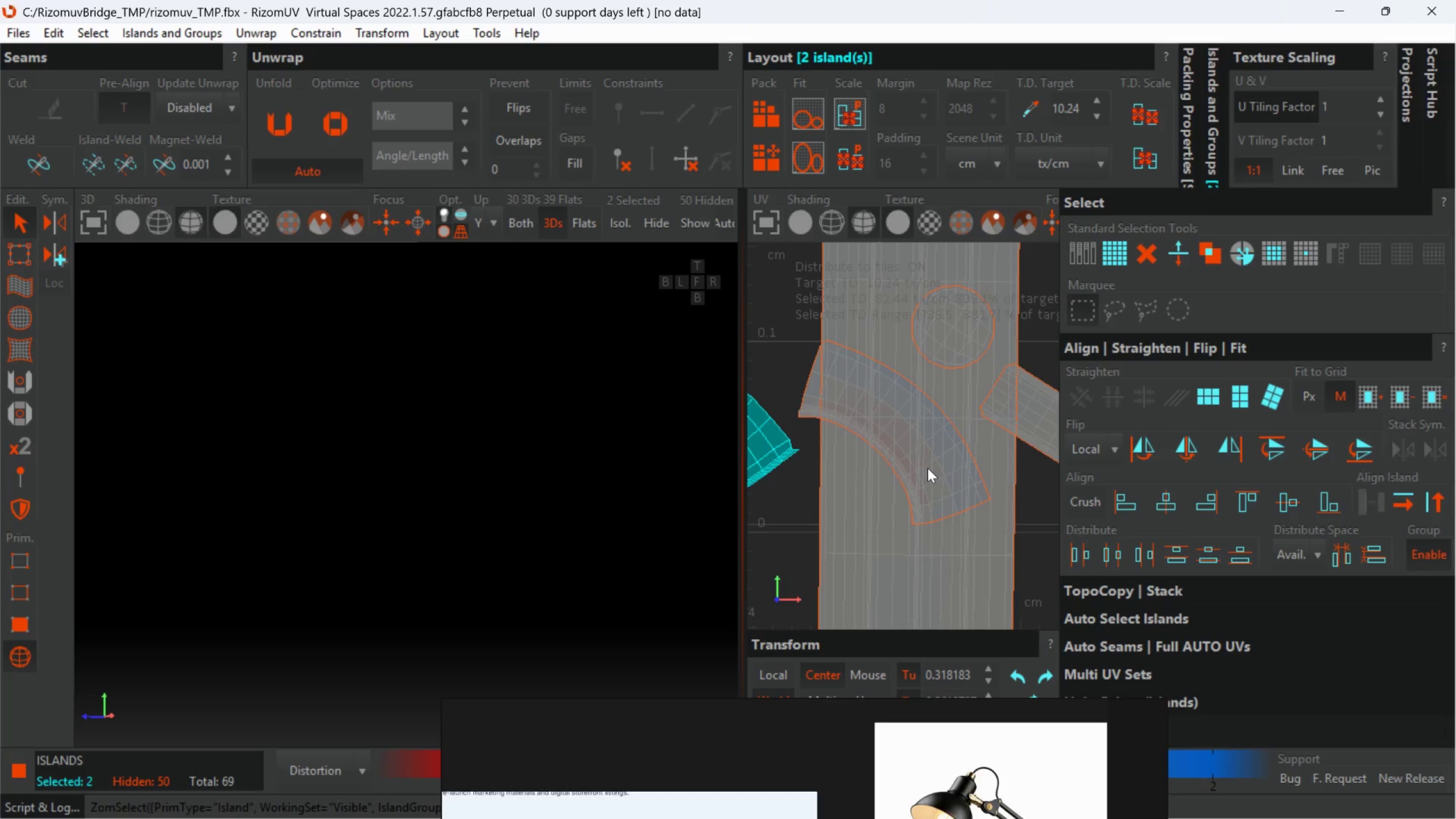 
left_click([928, 473])
 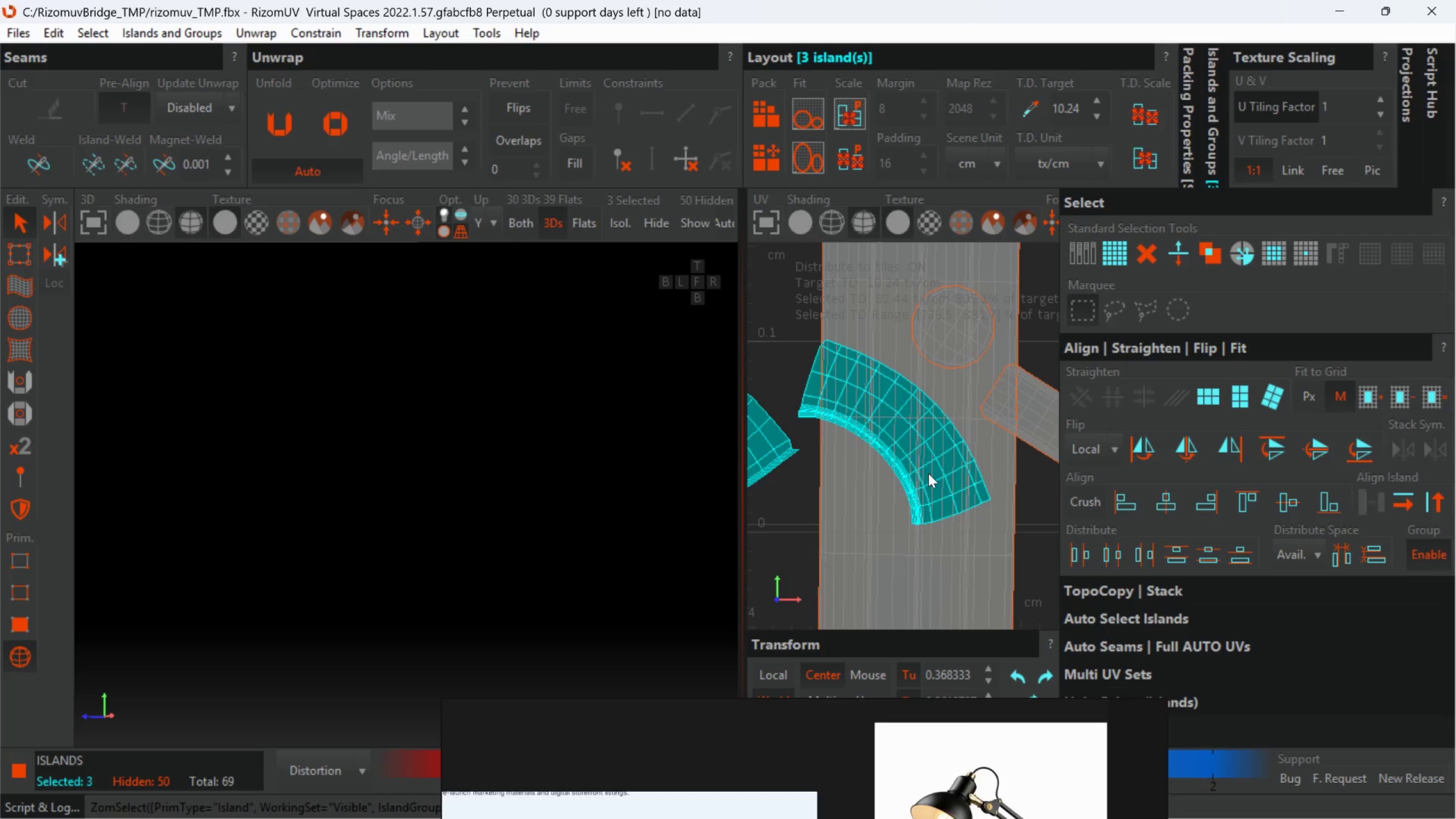 
hold_key(key=ControlLeft, duration=1.5)
scroll: coordinate [973, 479], scroll_direction: down, amount: 2.0
 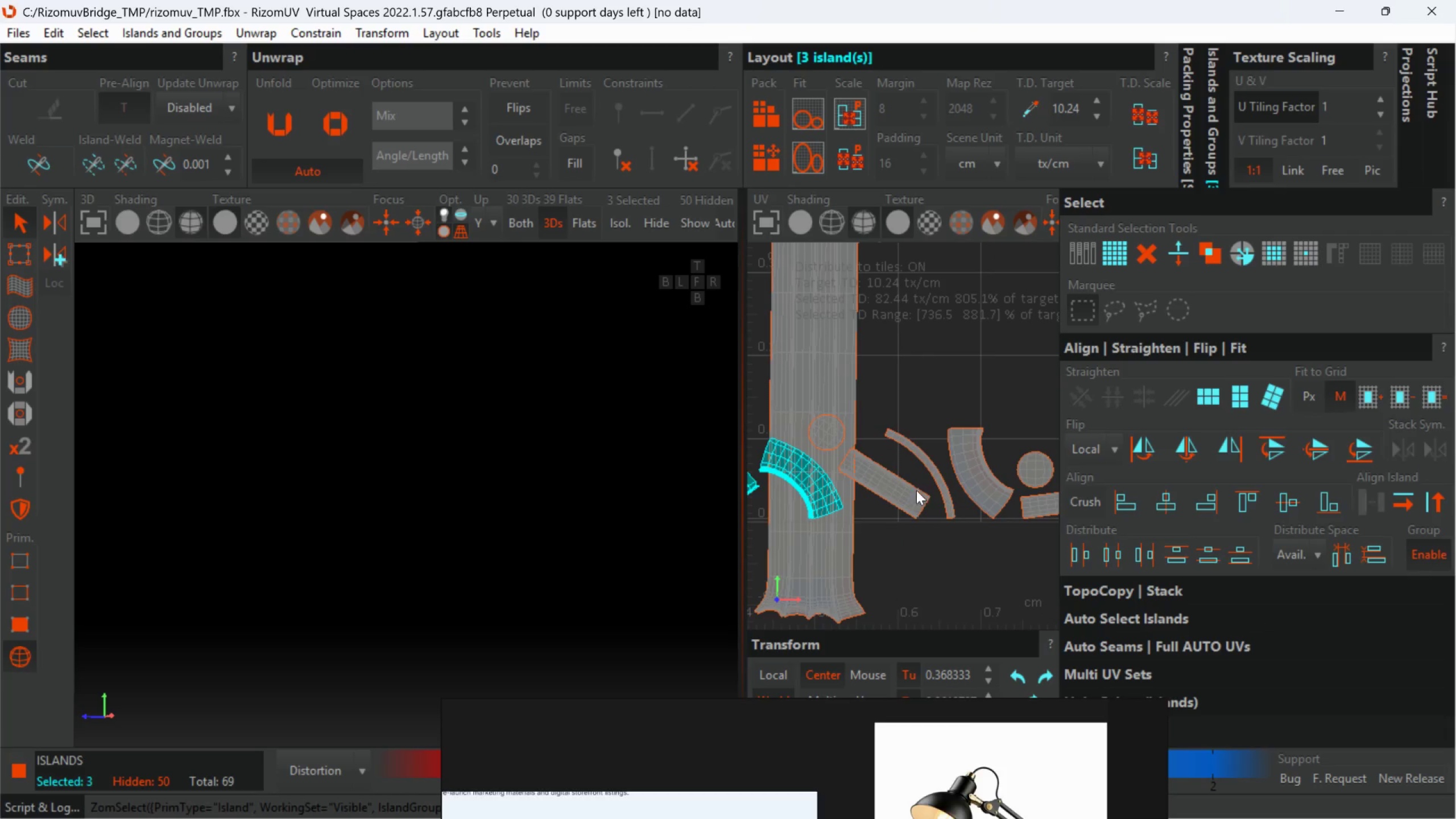 
left_click([905, 493])
 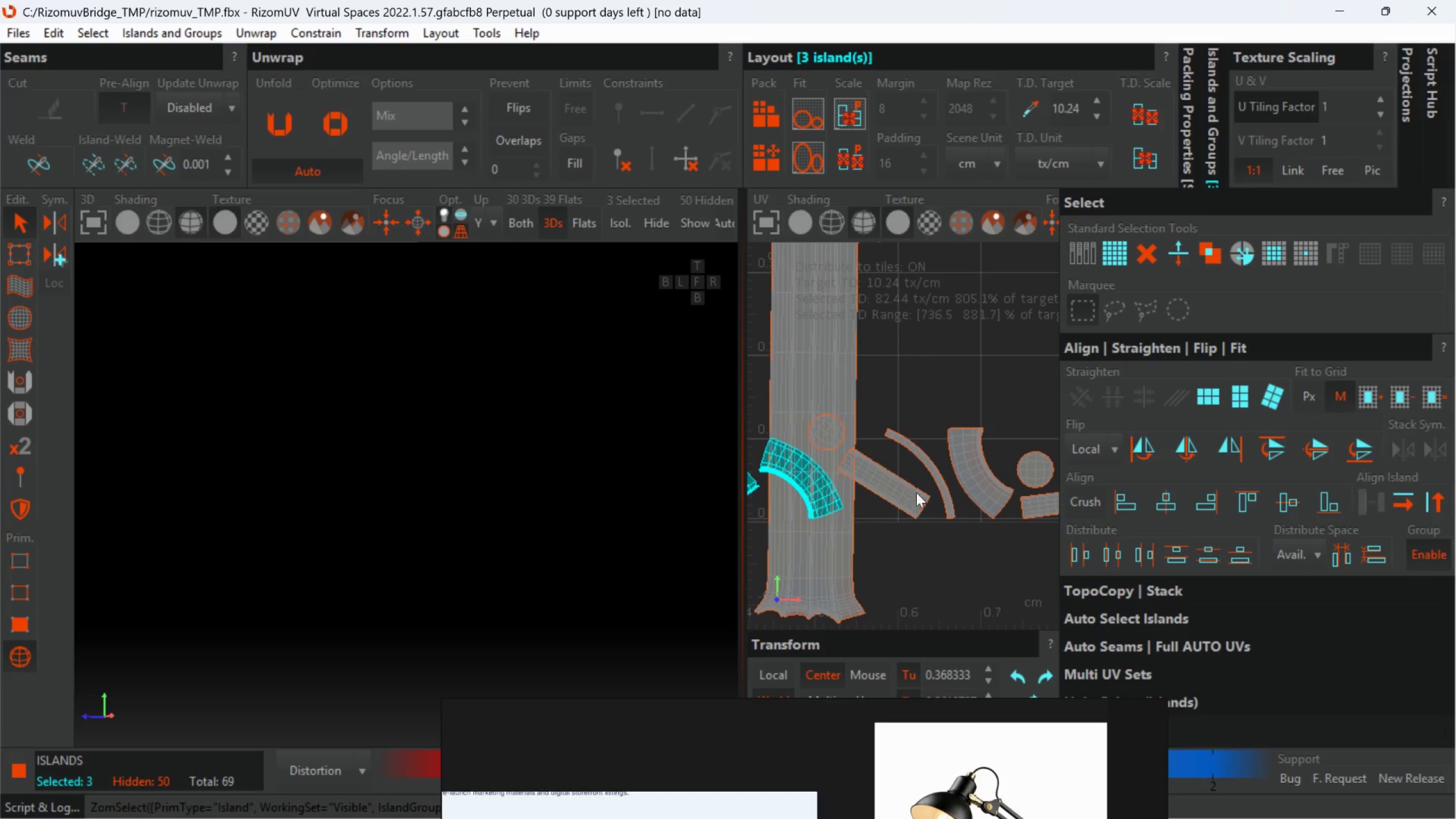 
hold_key(key=ControlLeft, duration=0.98)
left_click([940, 486])
 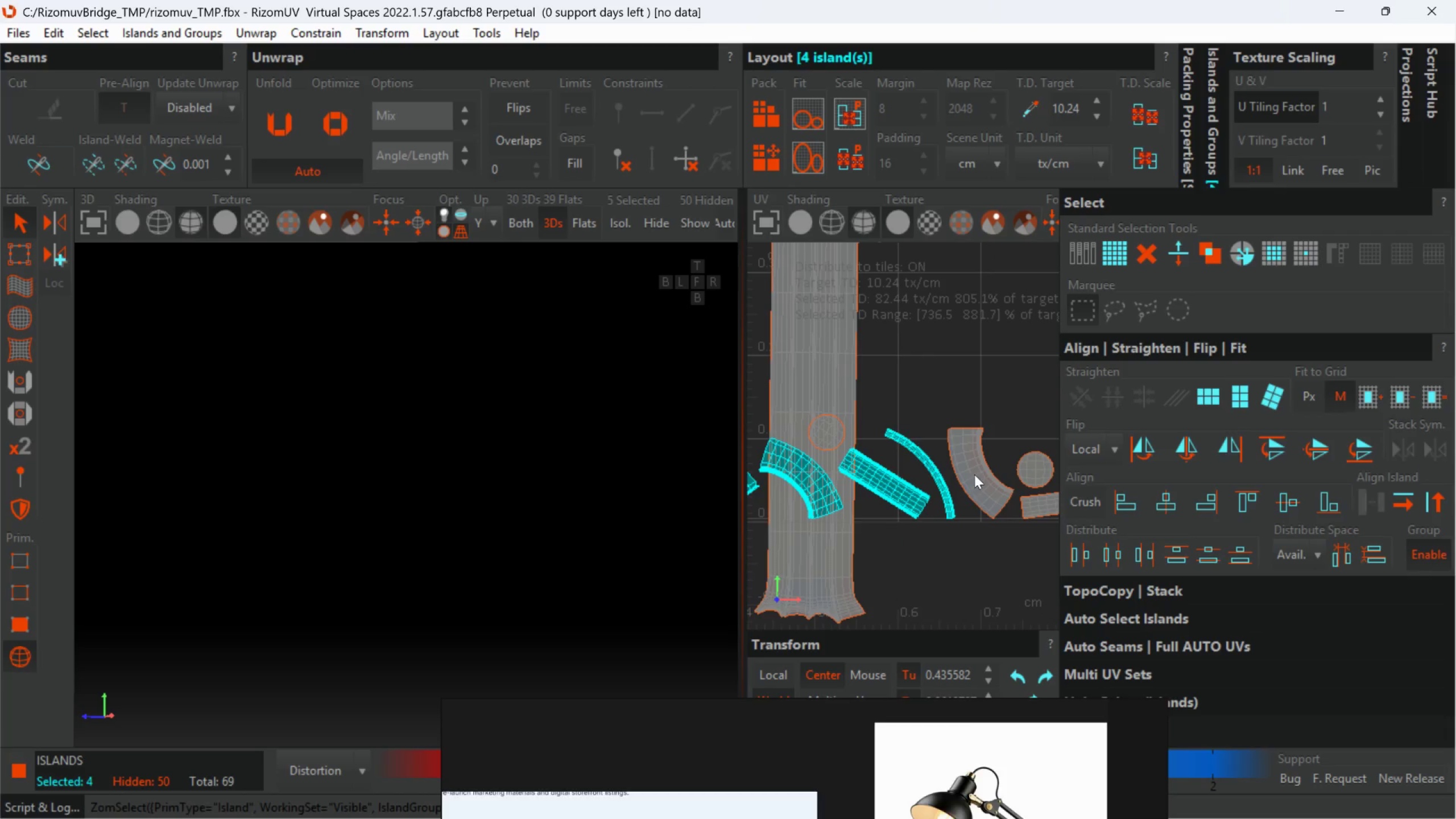 
double_click([977, 473])
 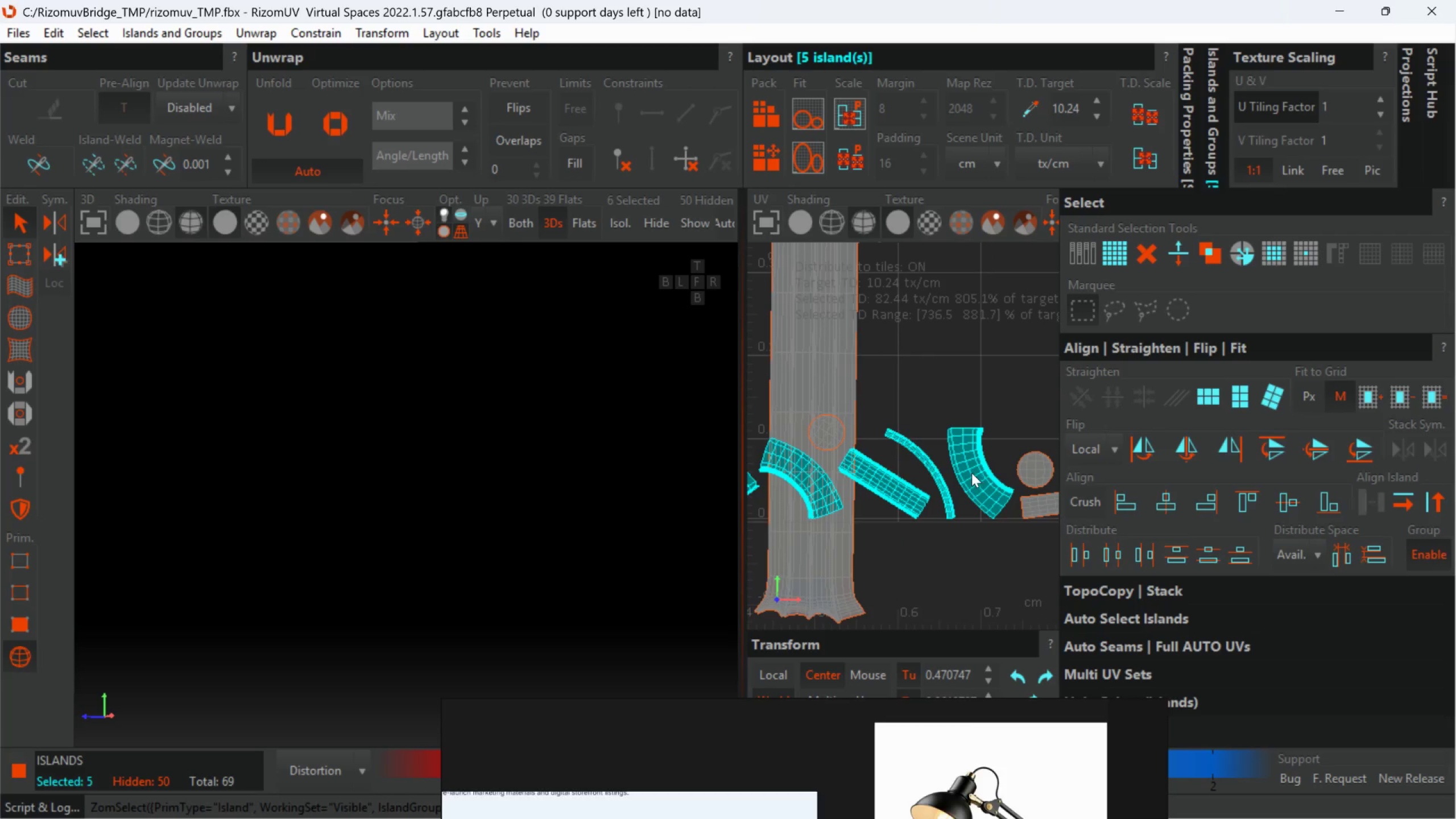 
scroll: coordinate [971, 473], scroll_direction: down, amount: 1.0
 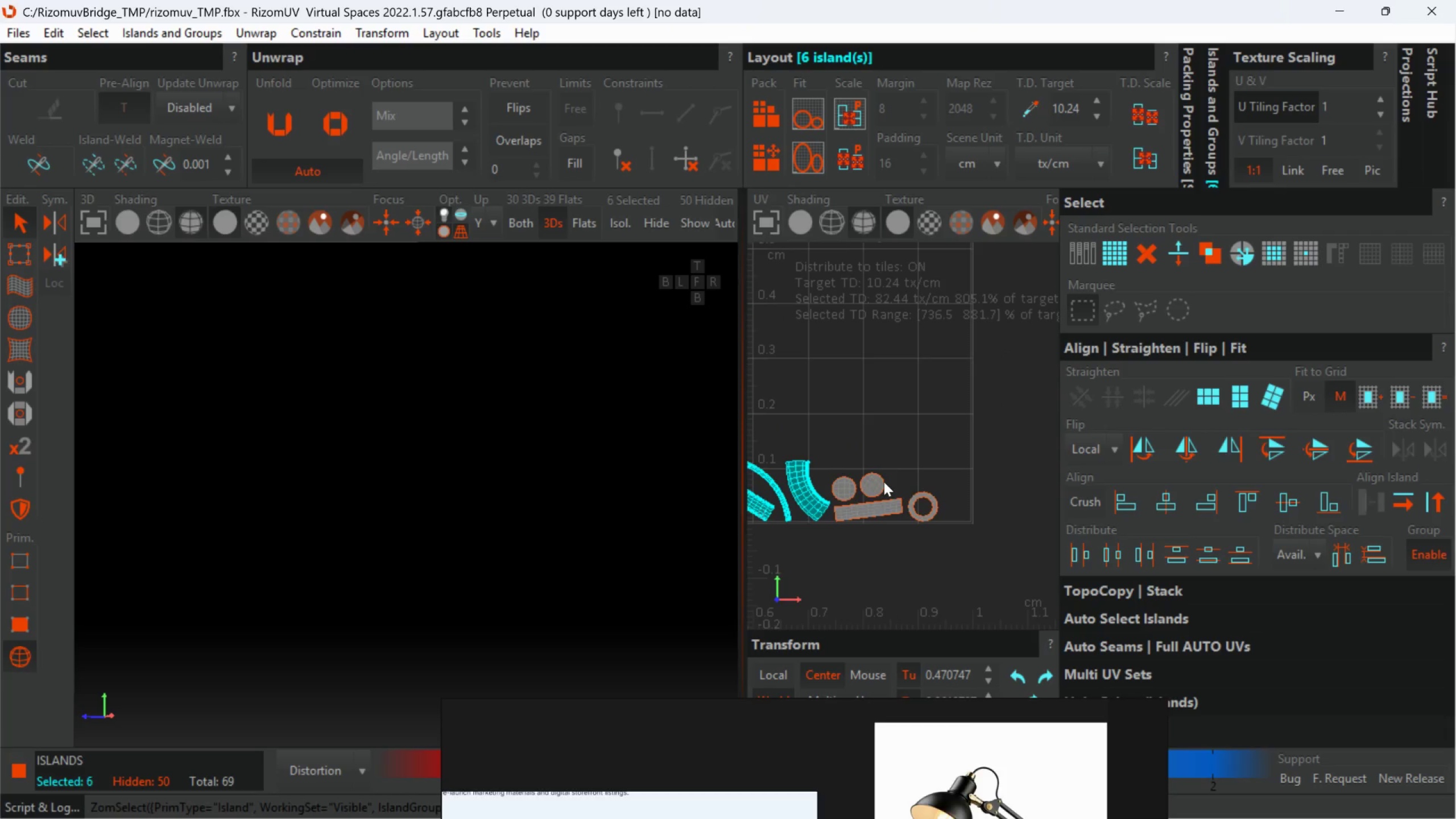 
hold_key(key=ControlLeft, duration=1.52)
left_click([879, 499])
 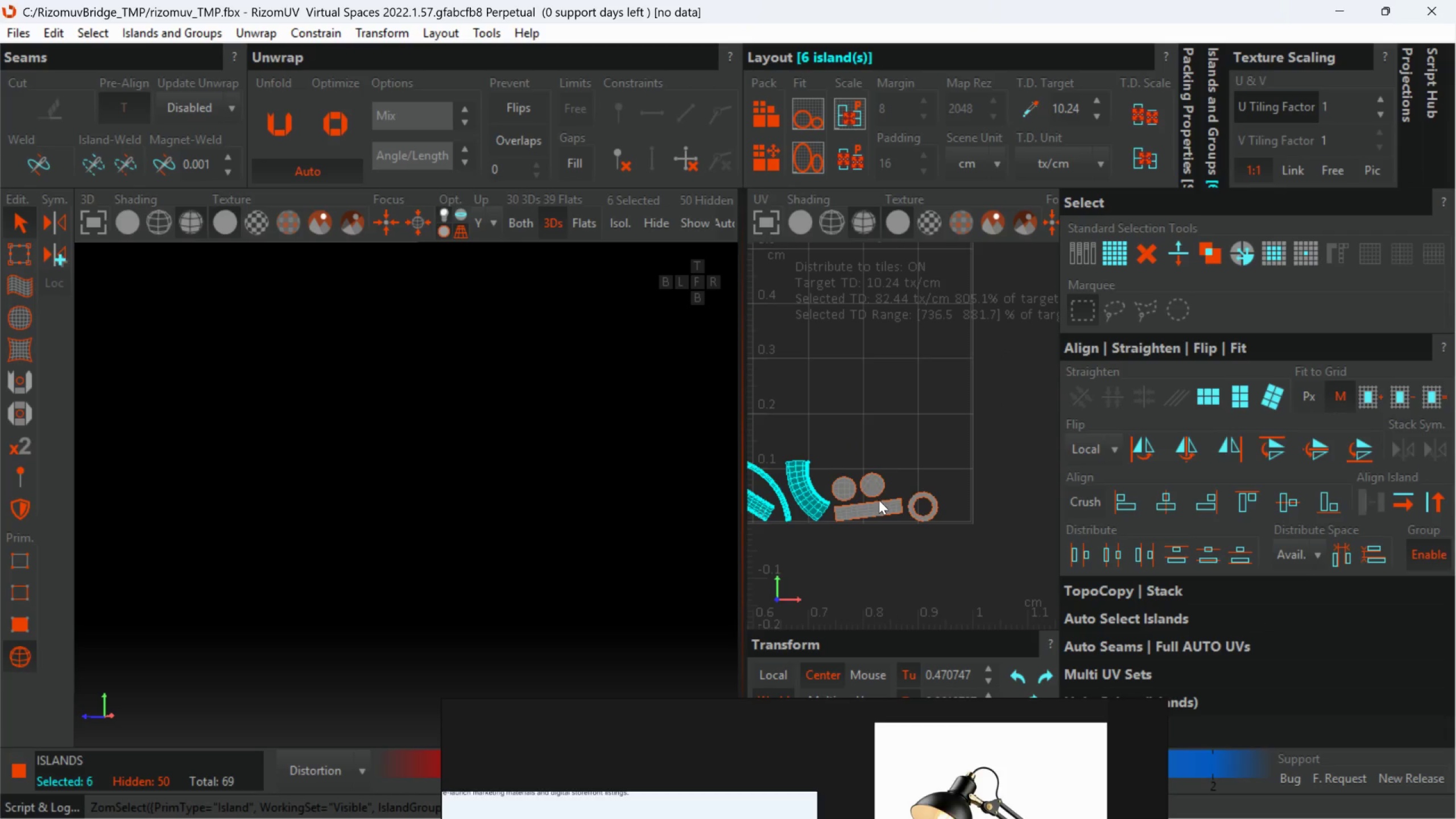 
left_click([879, 503])
 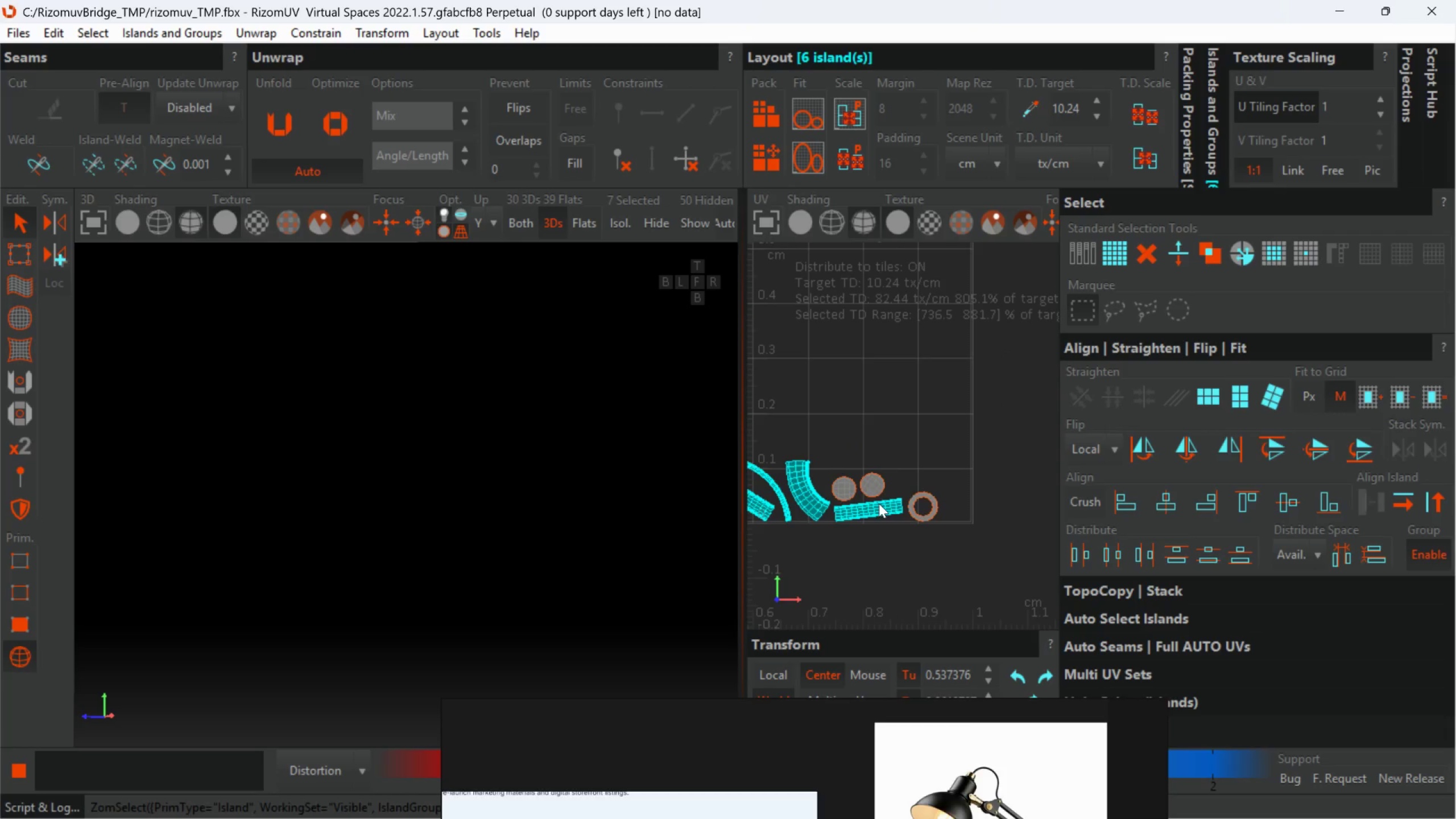 
key(Control+ControlLeft)
 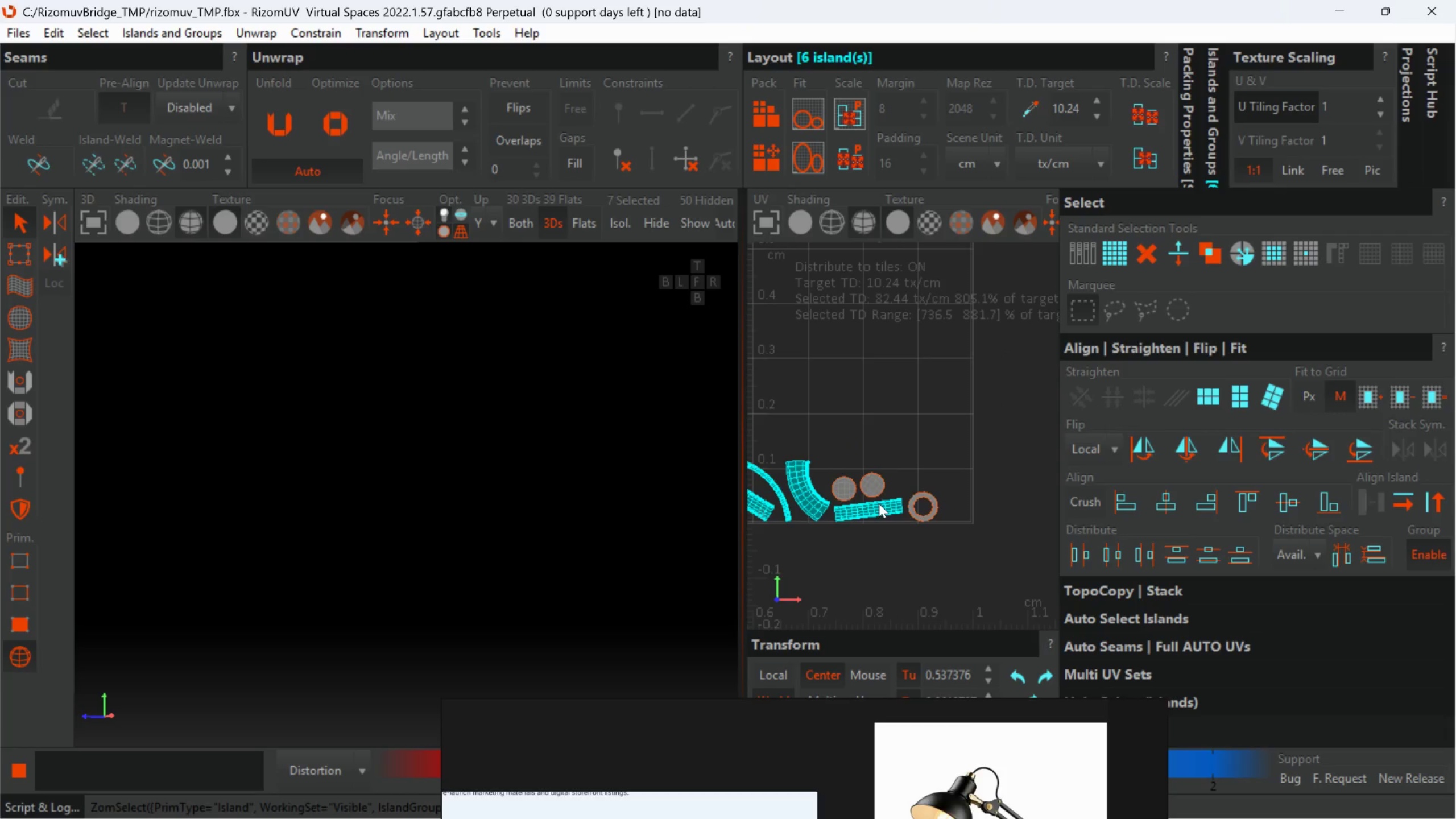 
key(Control+ControlLeft)
 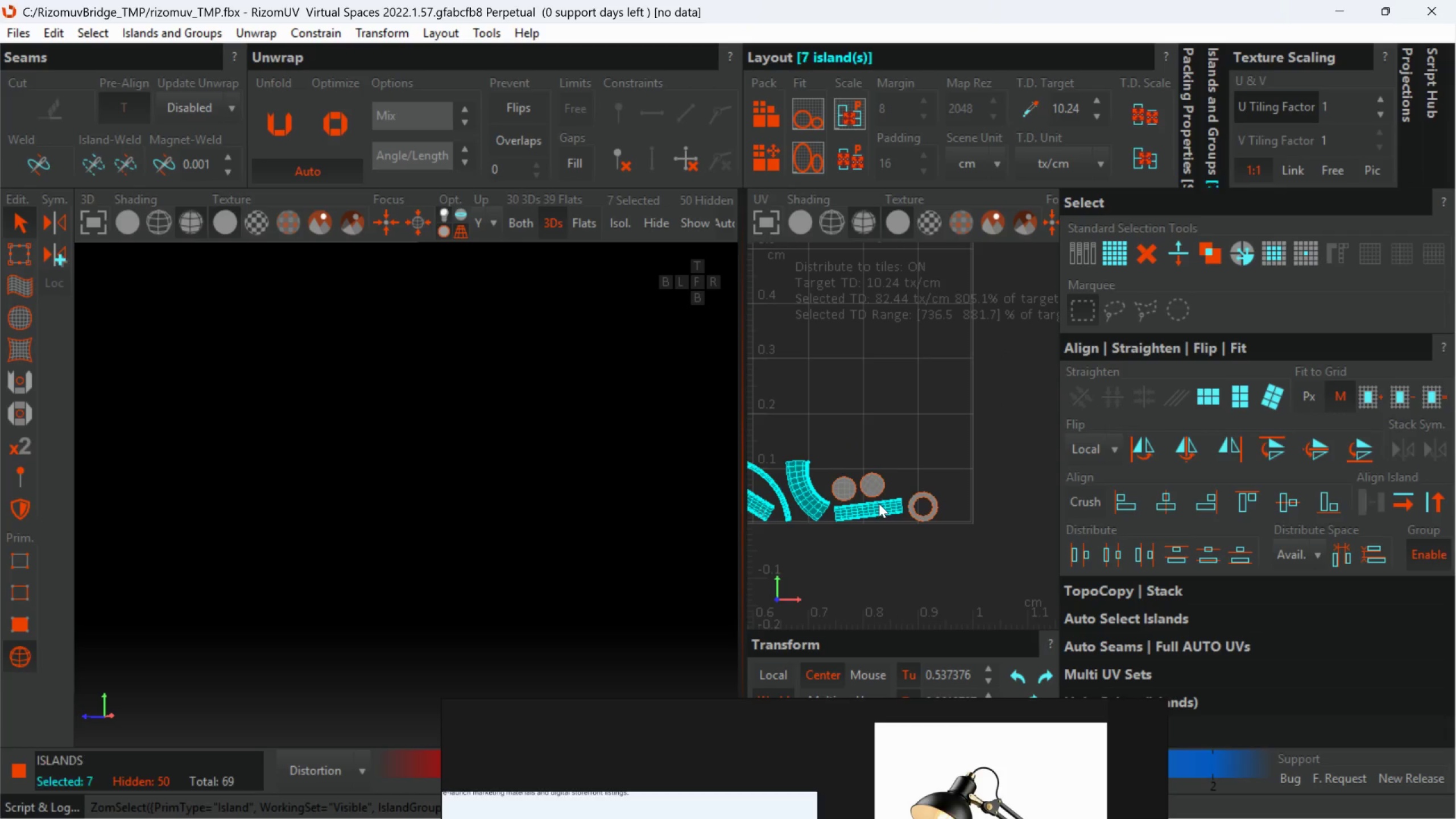 
key(Control+ControlLeft)
 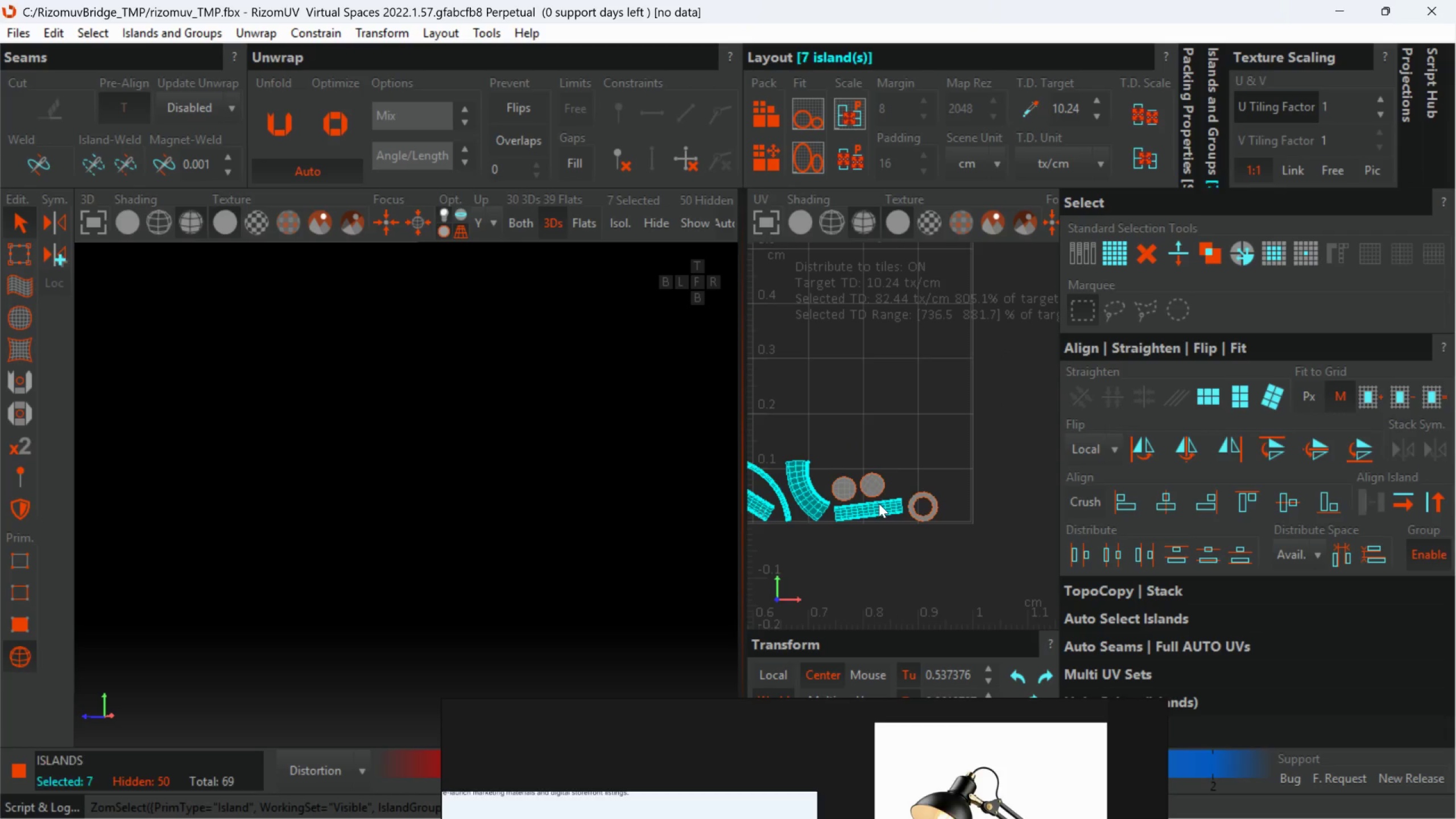 
key(Control+ControlLeft)
 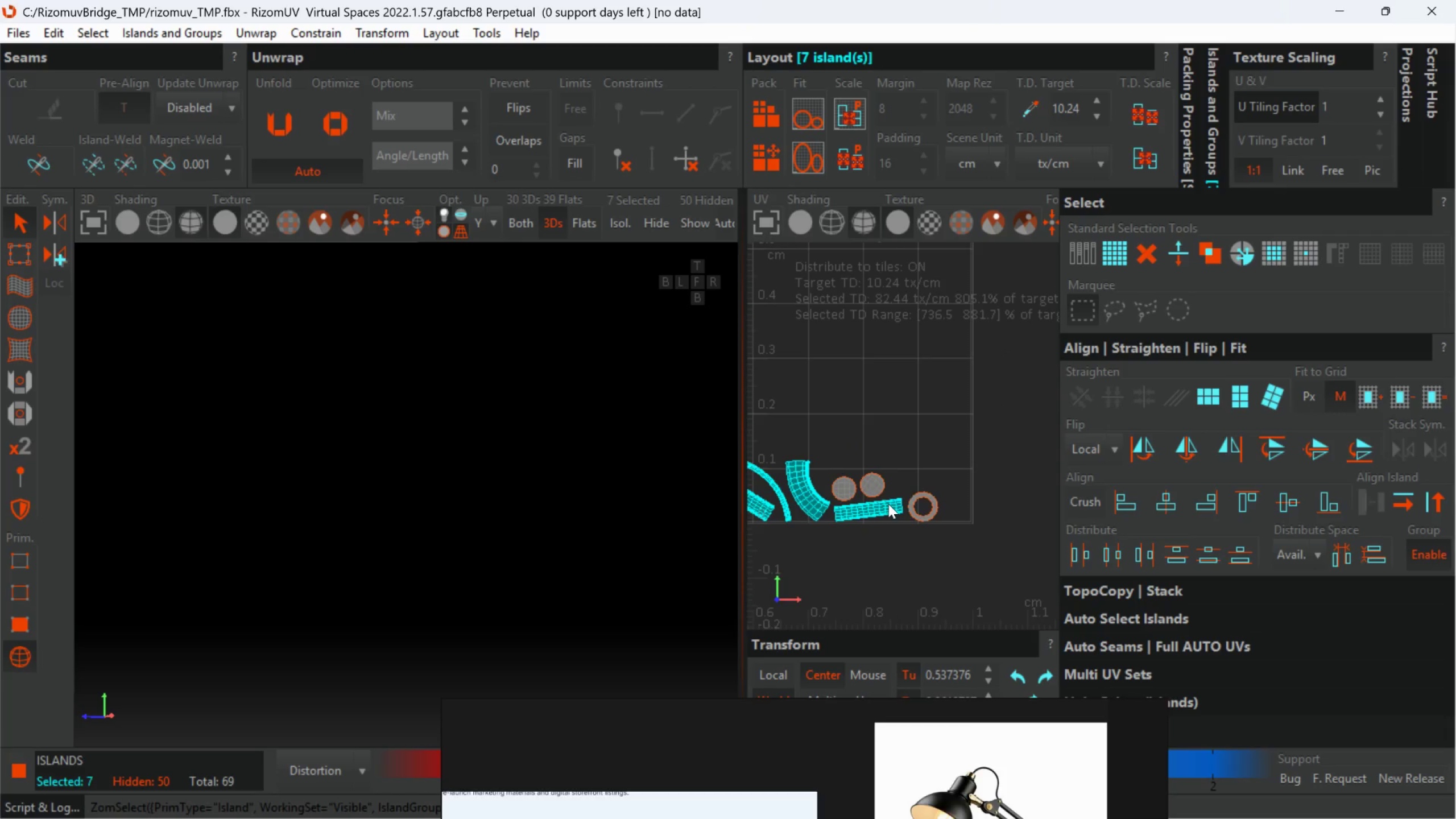 
key(Control+ControlLeft)
 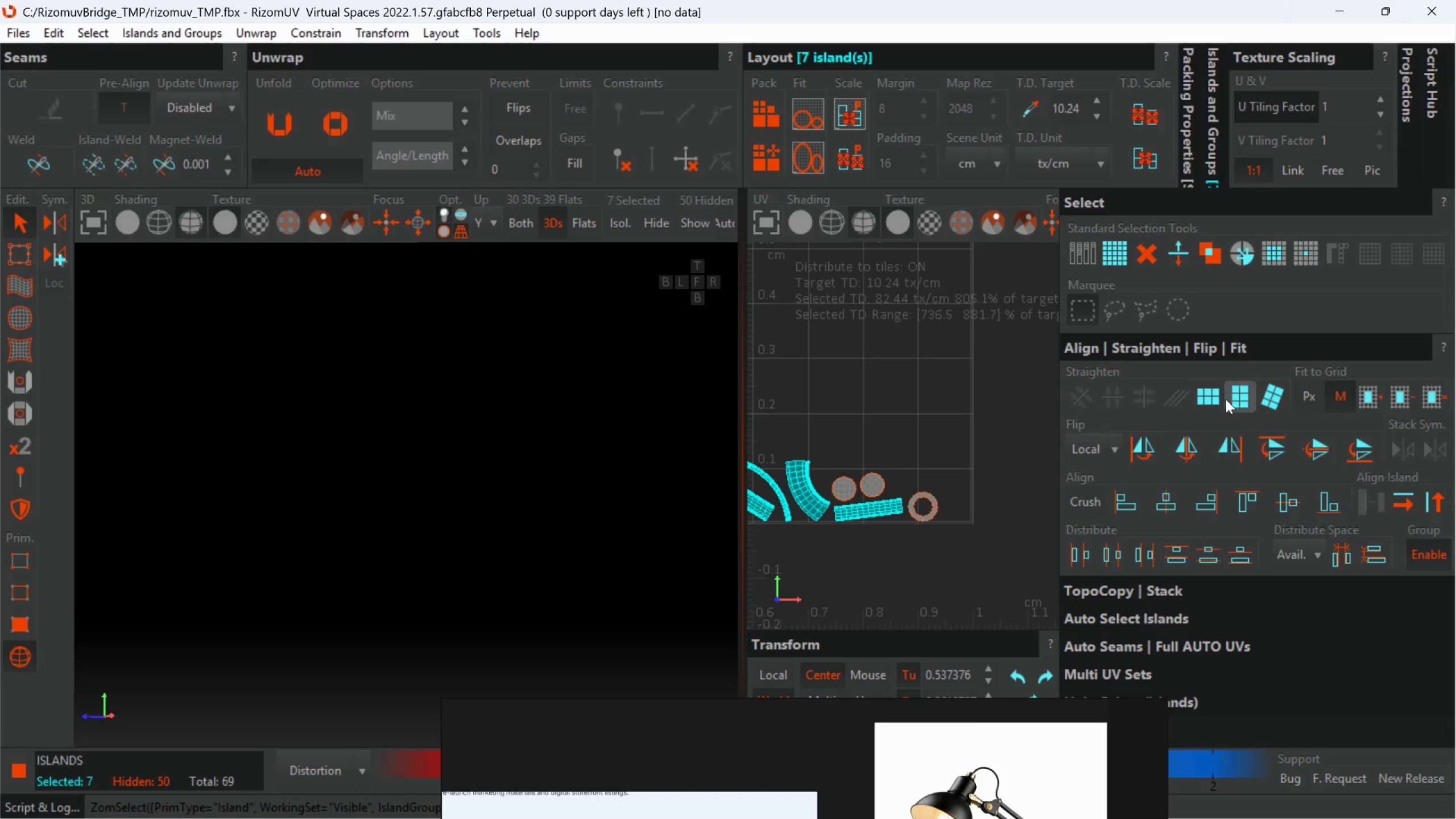 
left_click([1226, 399])
 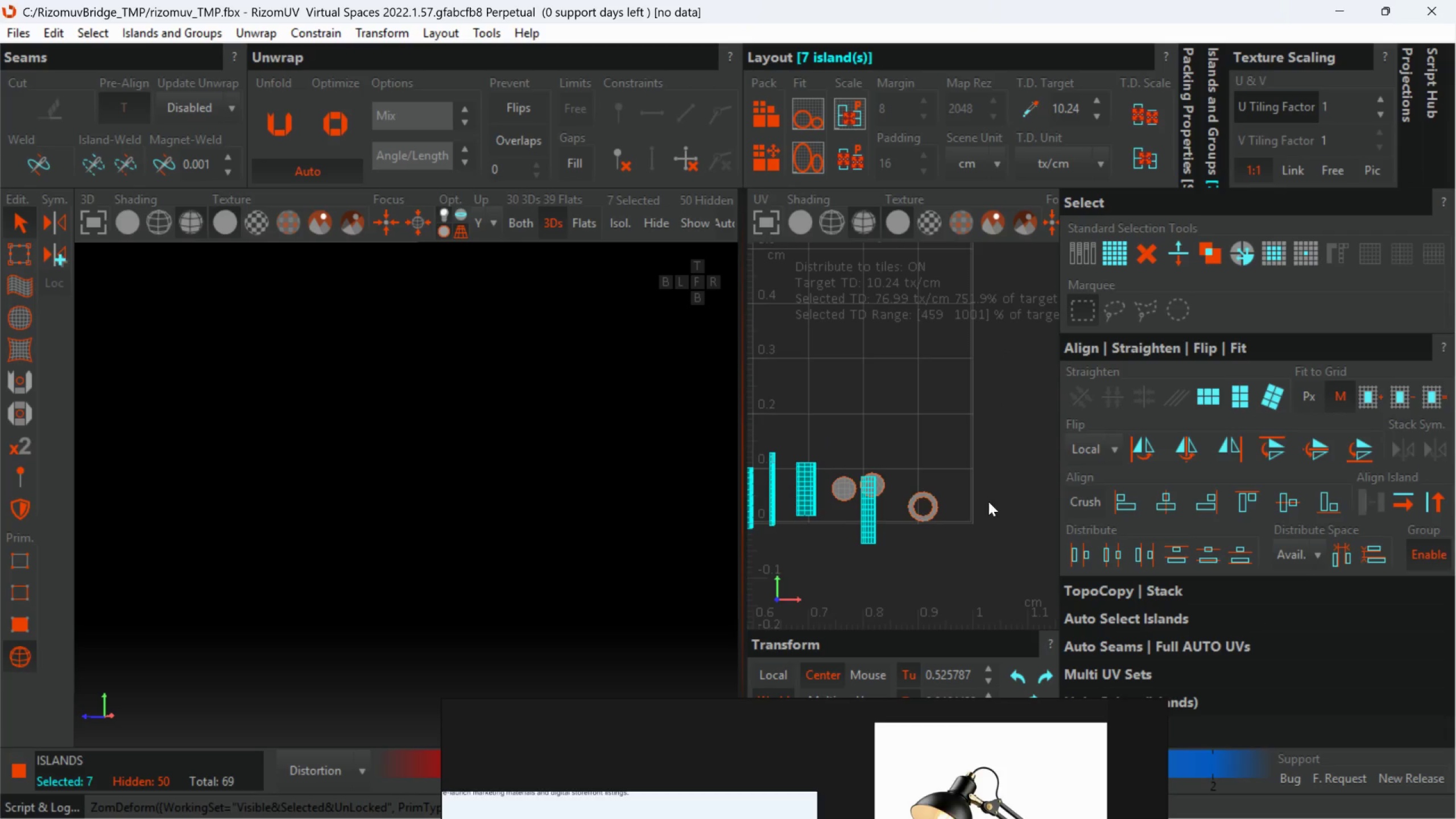 
scroll: coordinate [980, 503], scroll_direction: down, amount: 3.0
 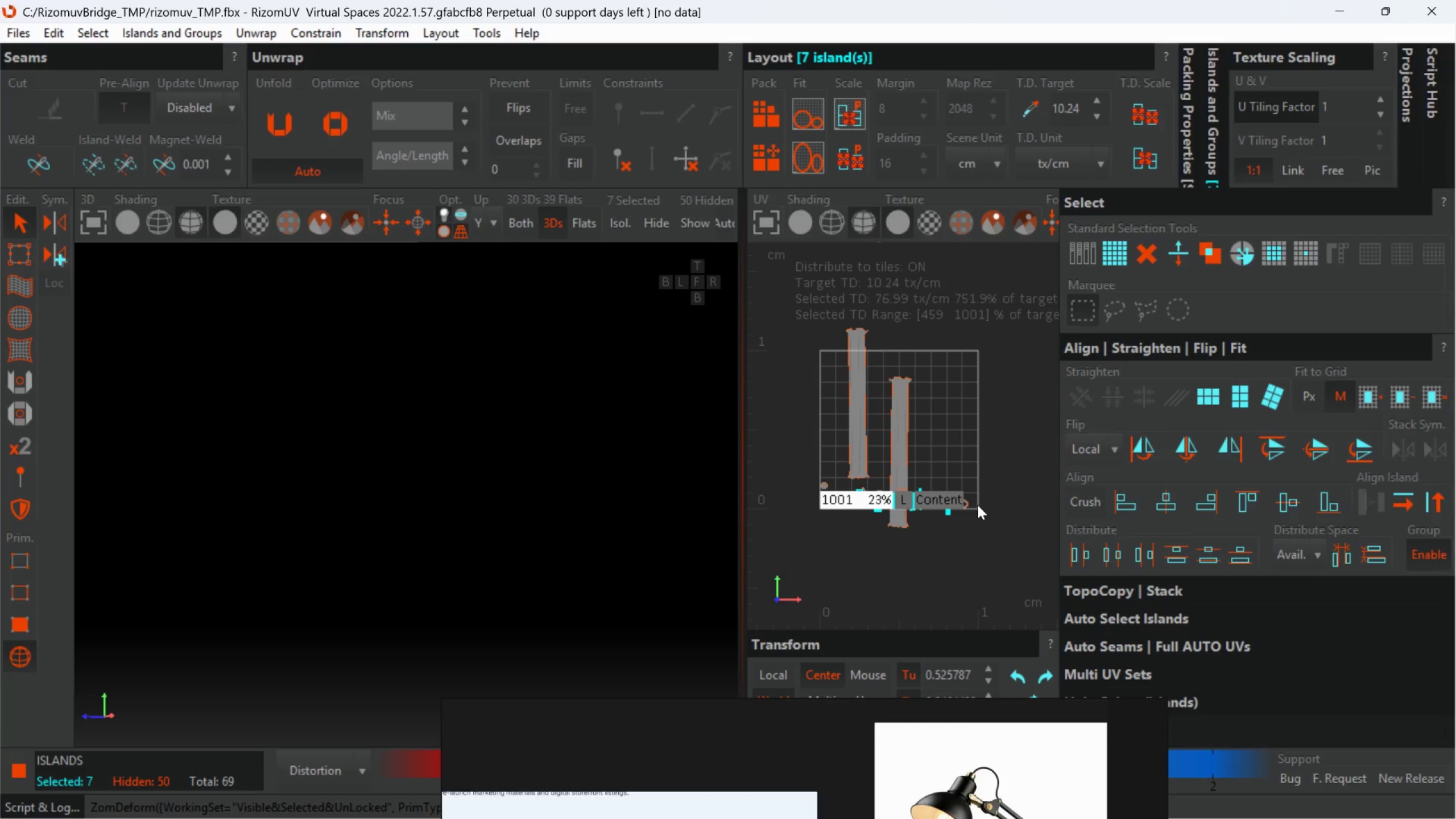 
scroll: coordinate [979, 505], scroll_direction: none, amount: 0.0
 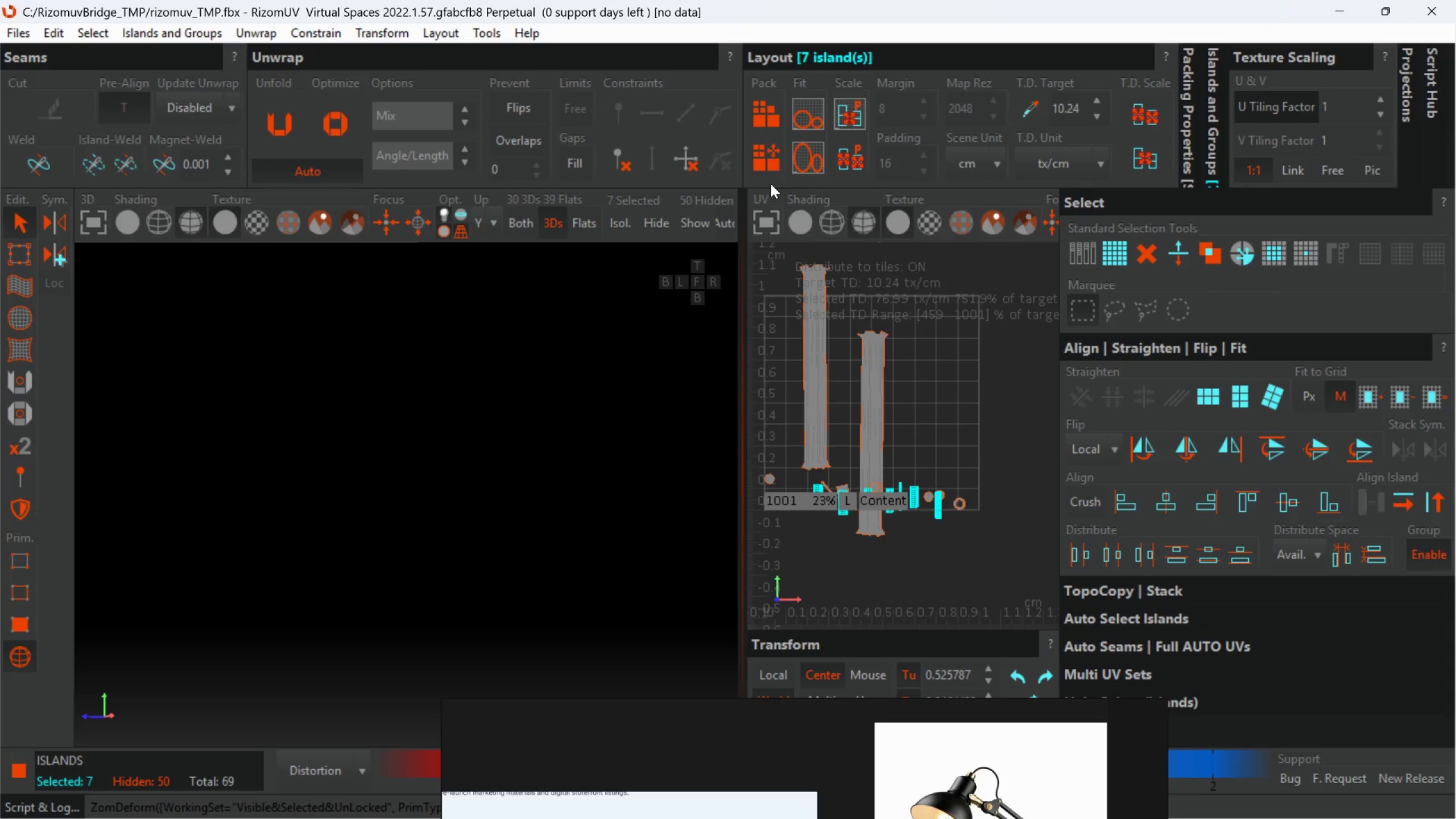 
left_click([769, 168])
 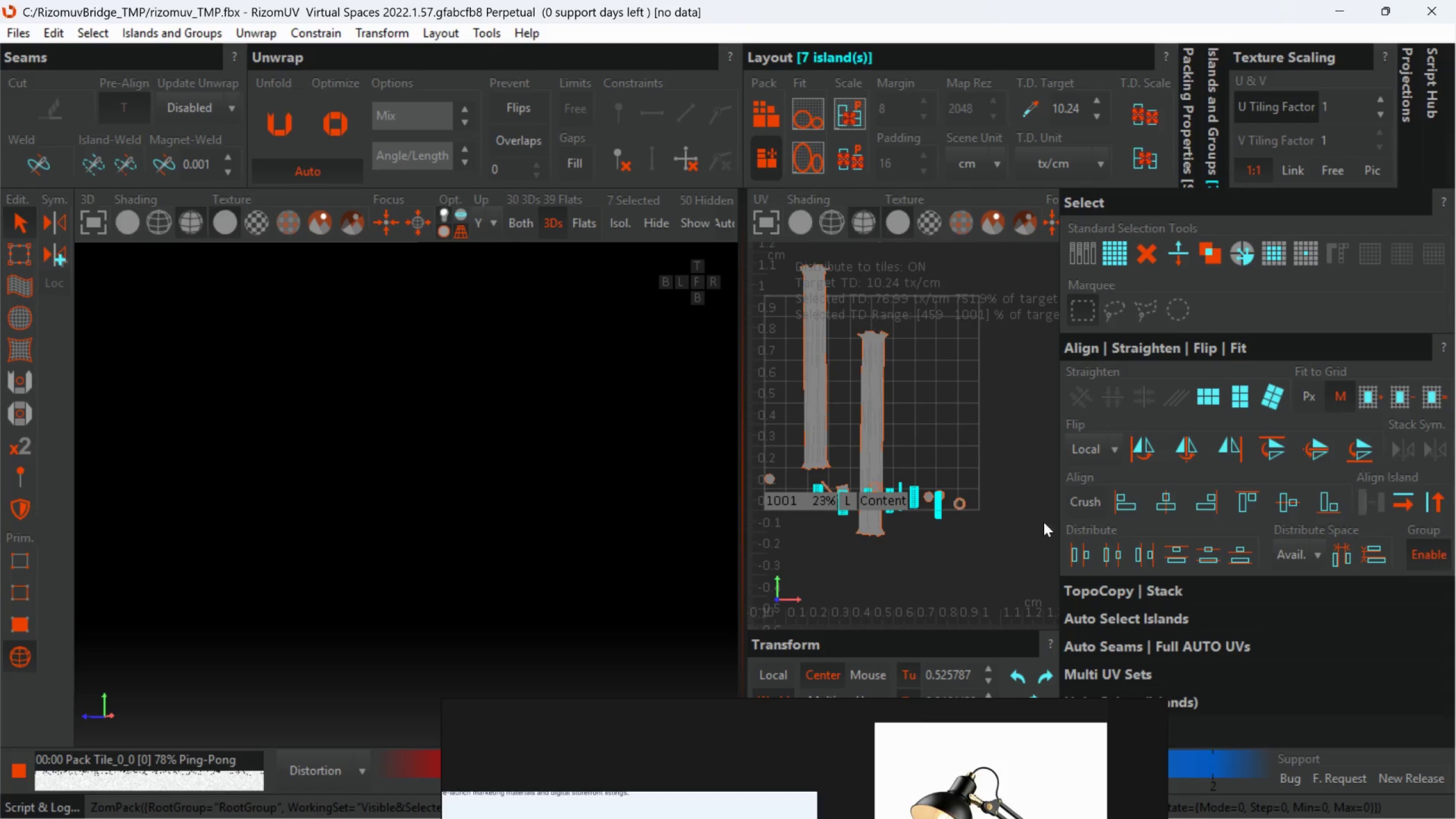 
scroll: coordinate [1036, 554], scroll_direction: down, amount: 2.0
 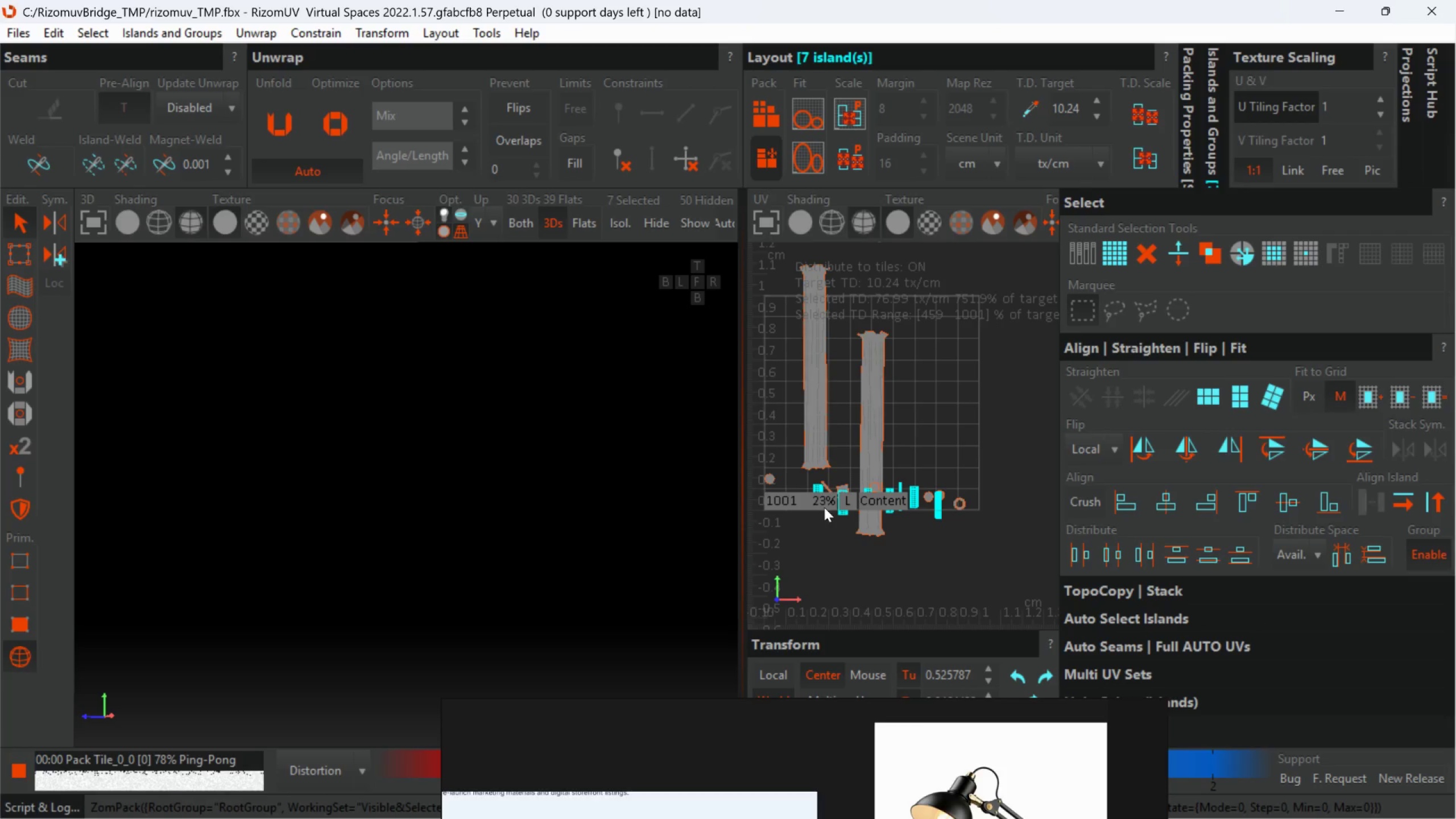 
scroll: coordinate [826, 494], scroll_direction: up, amount: 3.0
 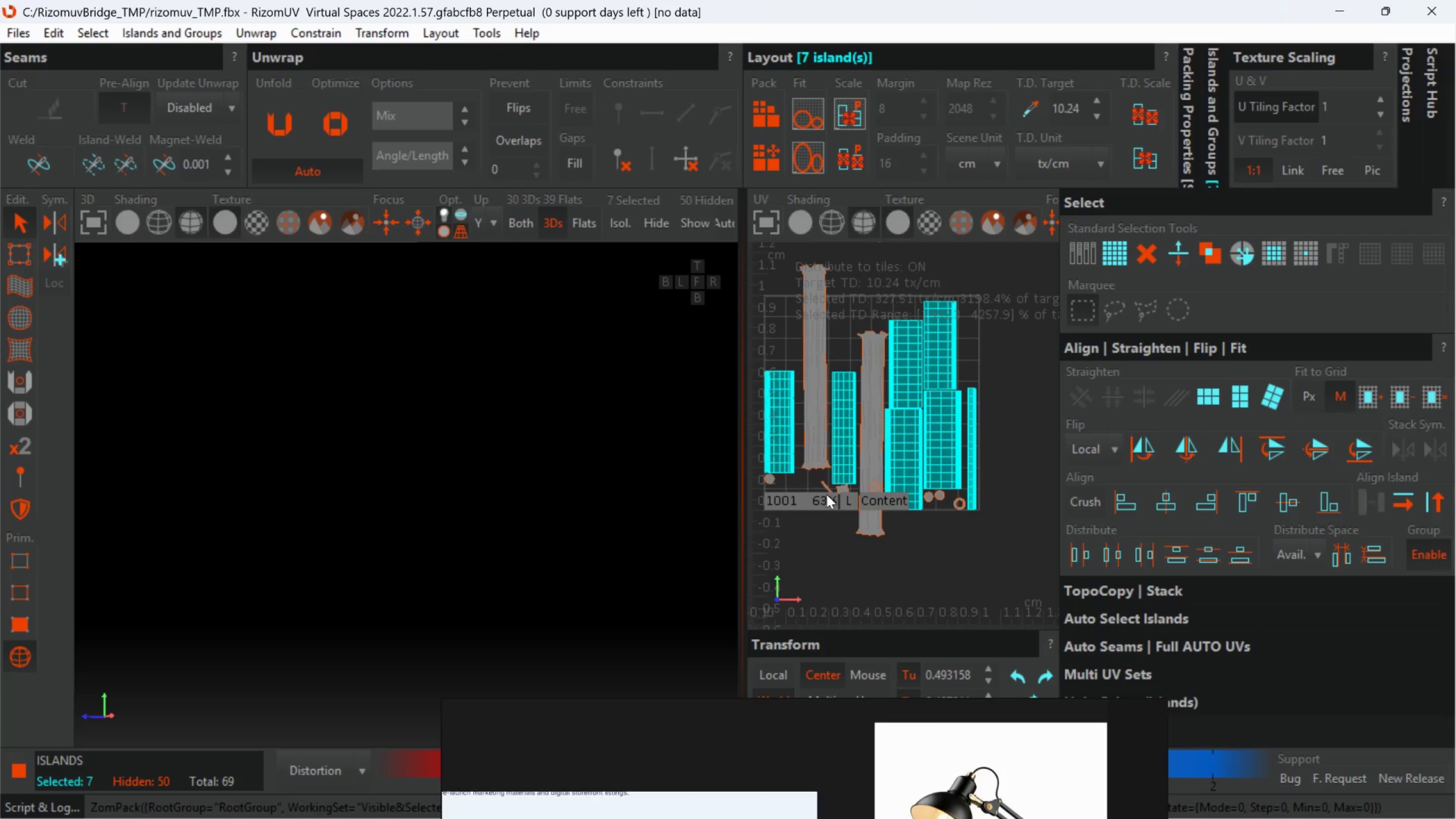 
scroll: coordinate [847, 495], scroll_direction: down, amount: 1.0
 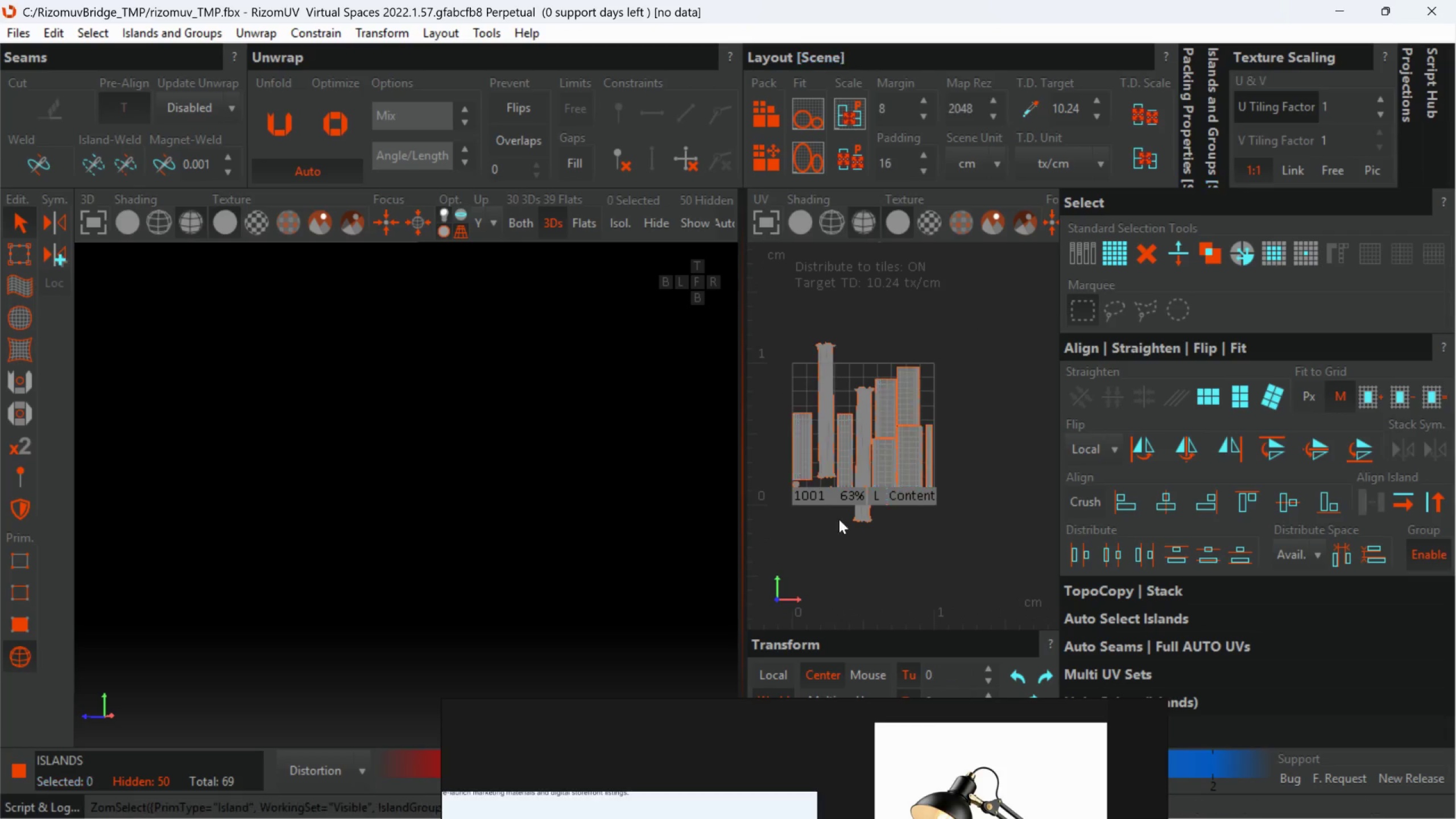 
scroll: coordinate [820, 494], scroll_direction: up, amount: 2.0
 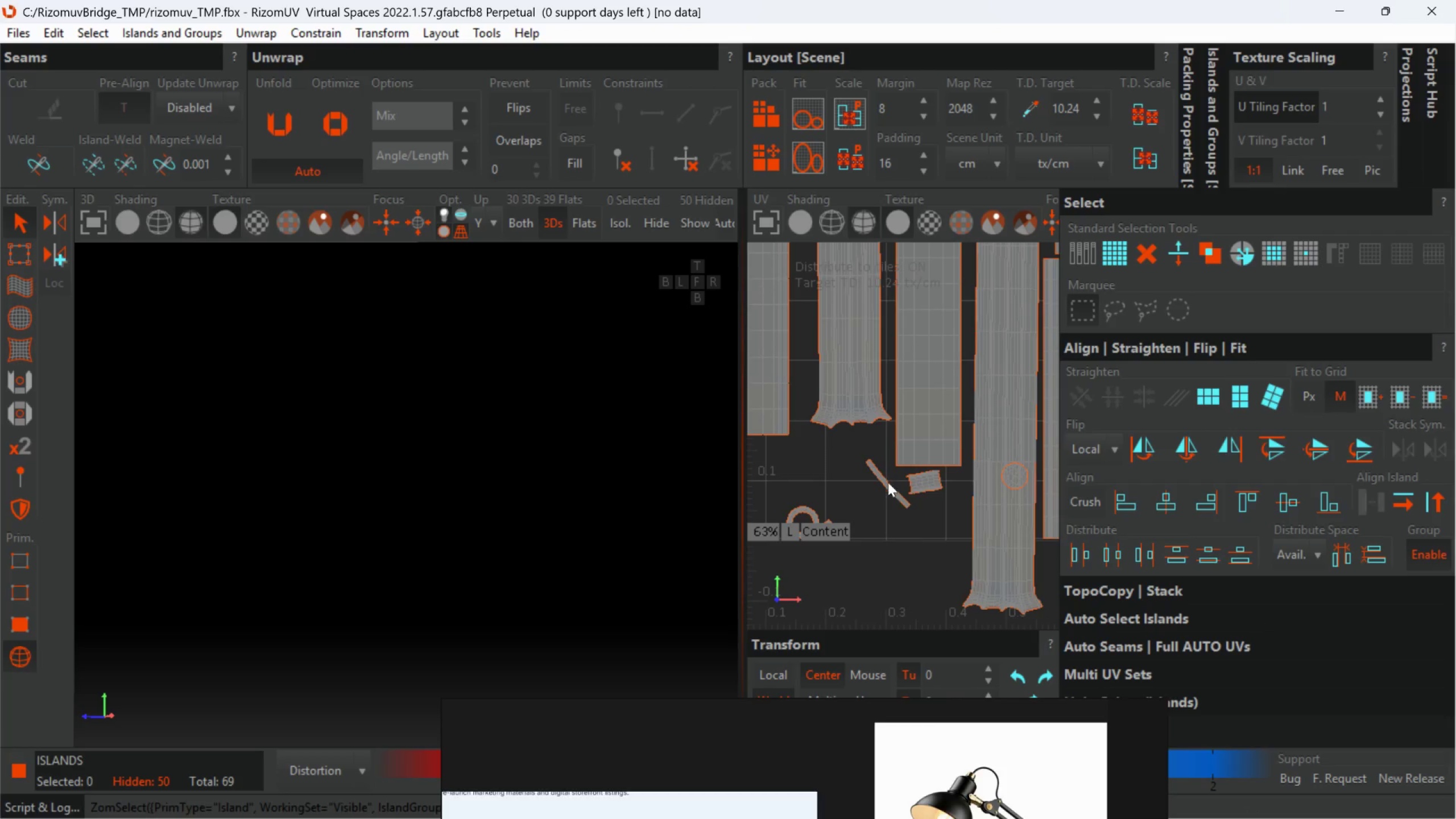 
left_click([887, 486])
 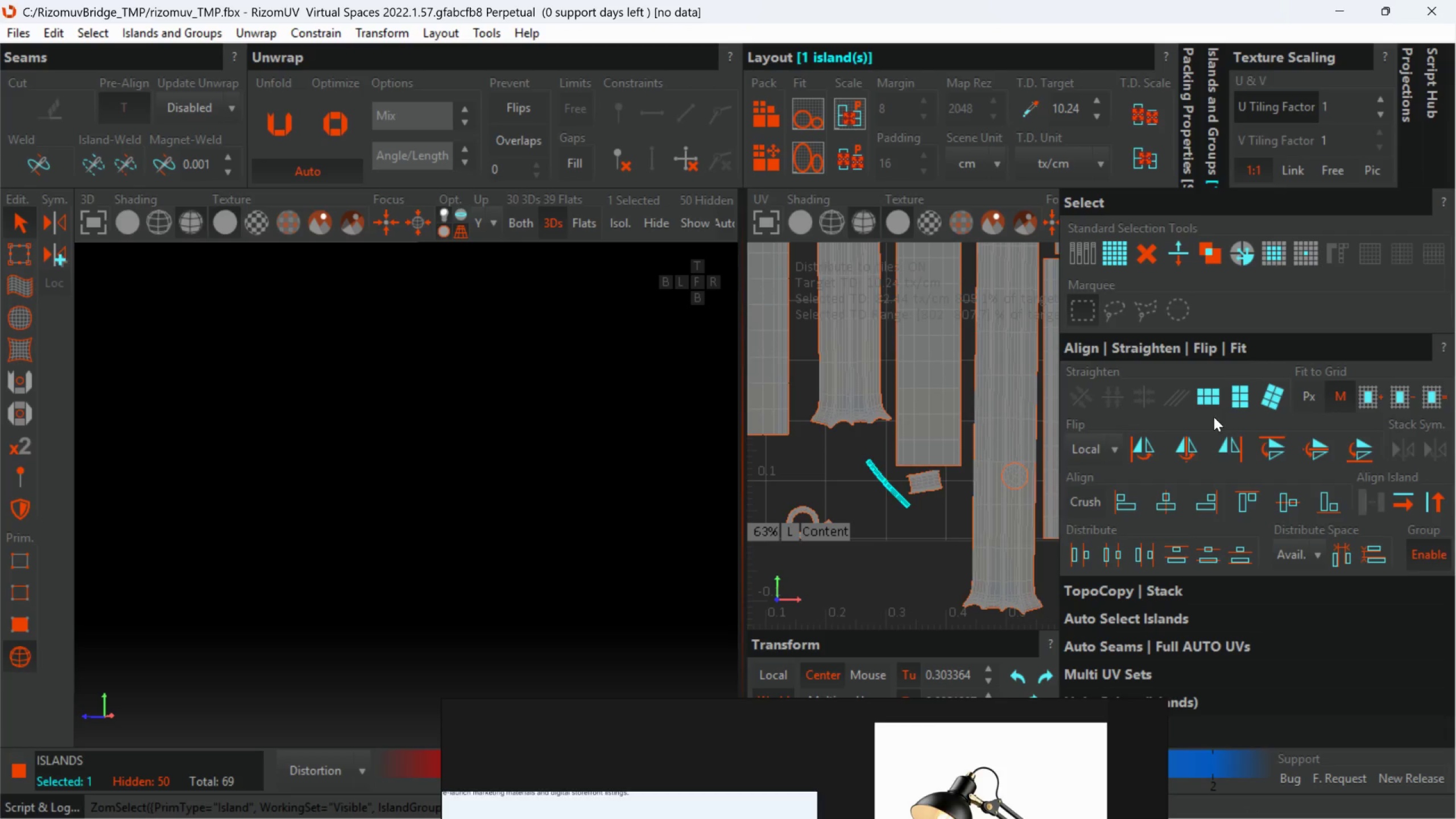 
left_click([1235, 404])
 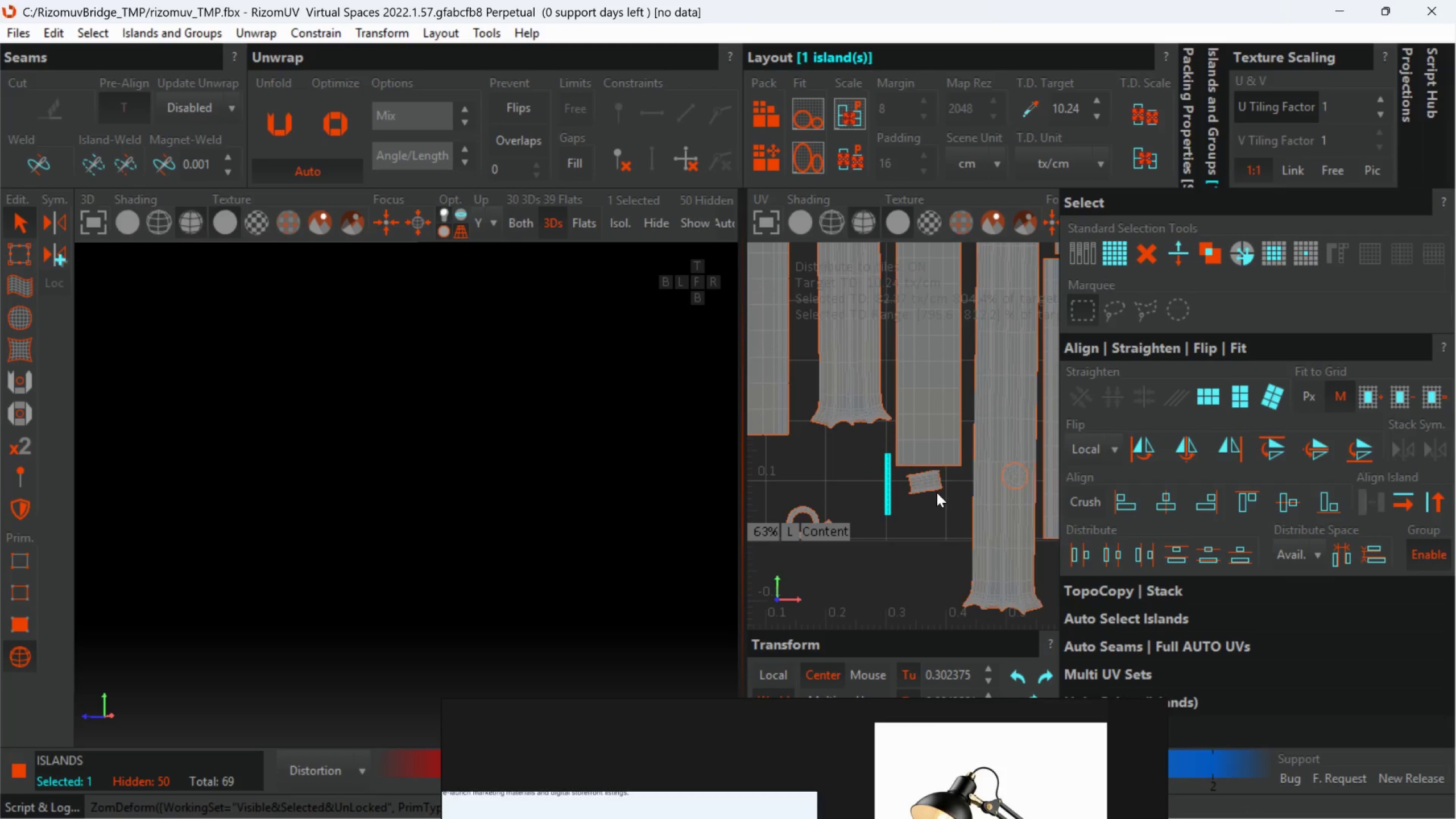 
left_click([934, 481])
 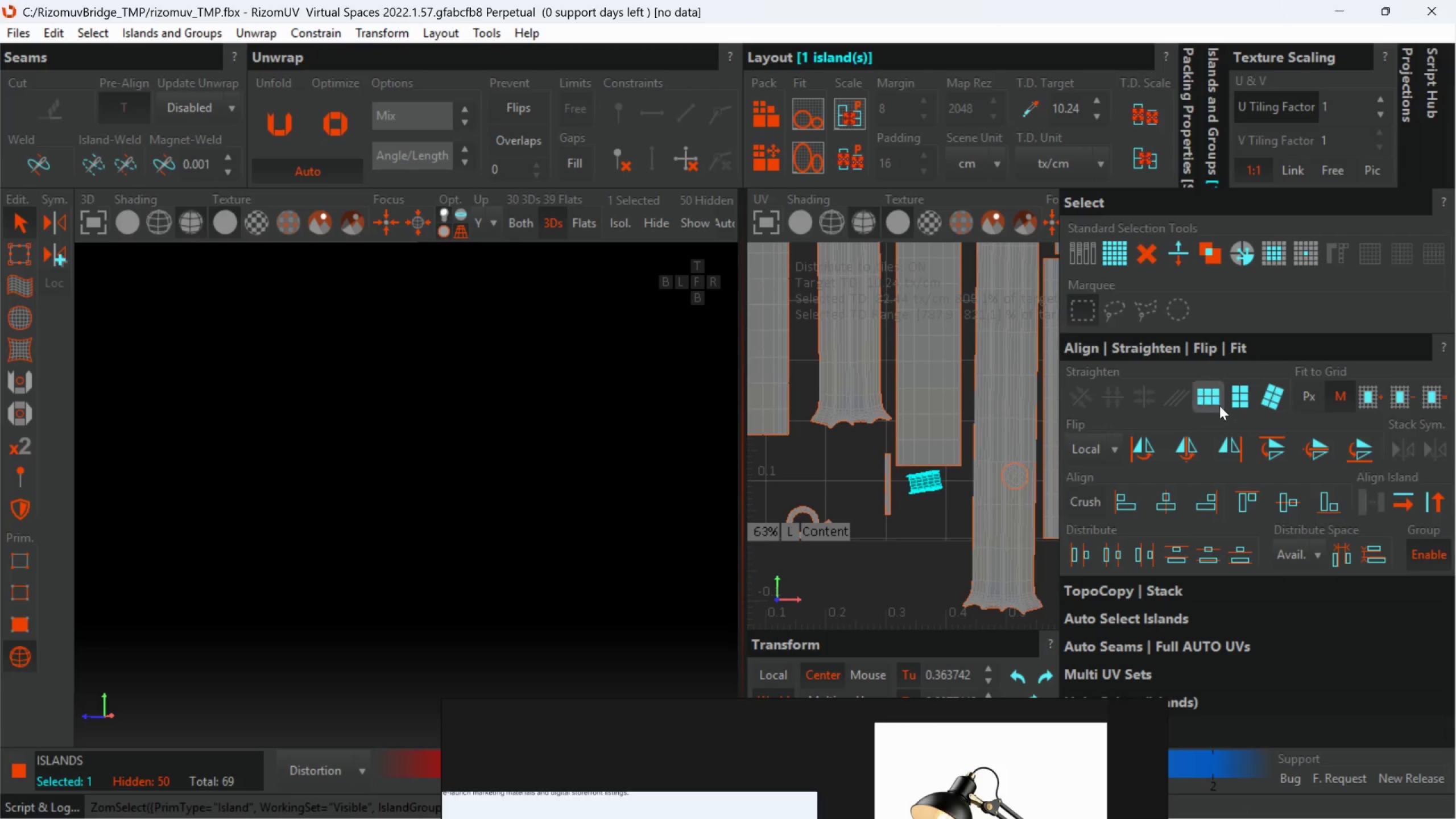 
left_click([1231, 393])
 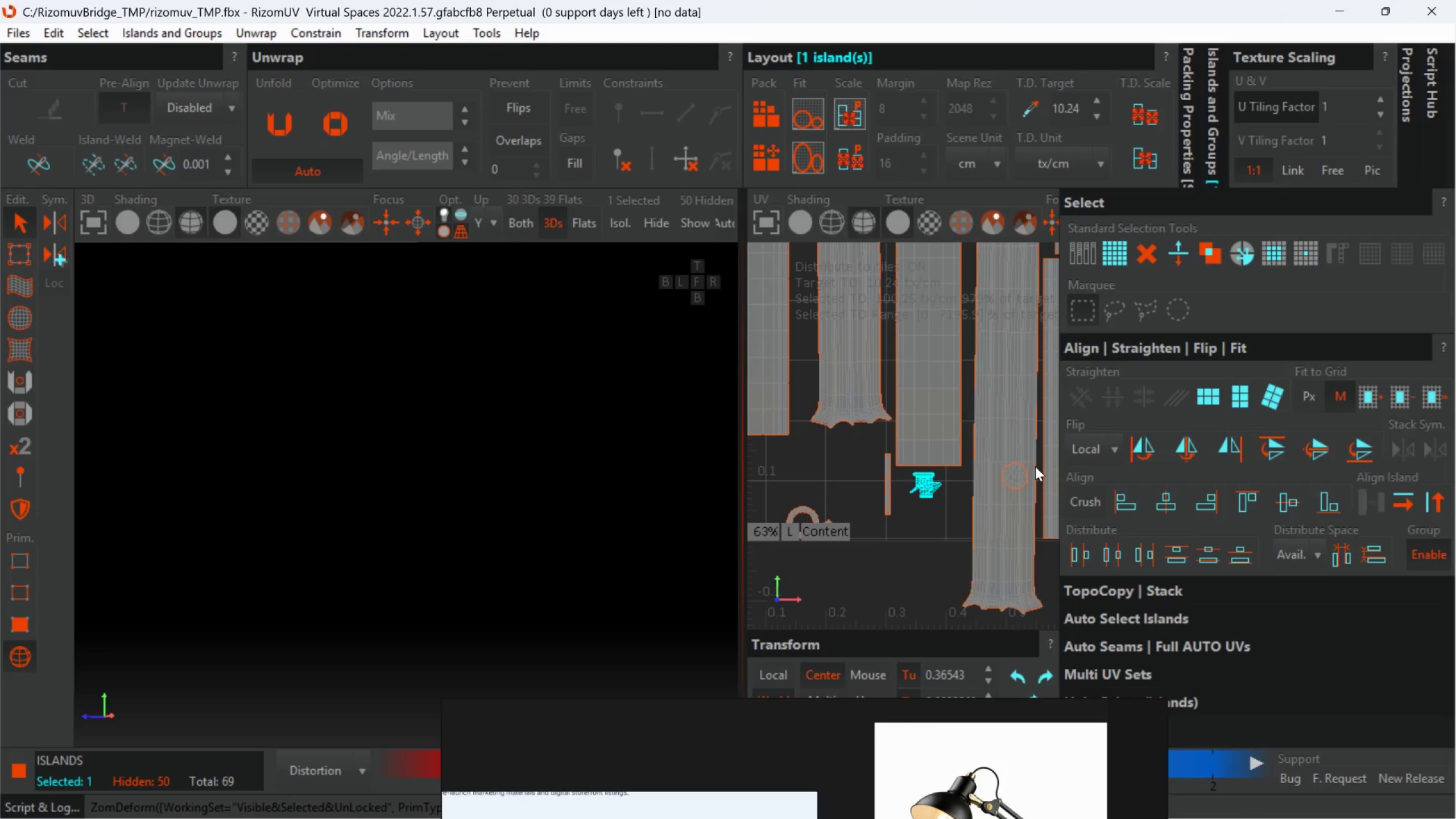 
key(Control+Z)
 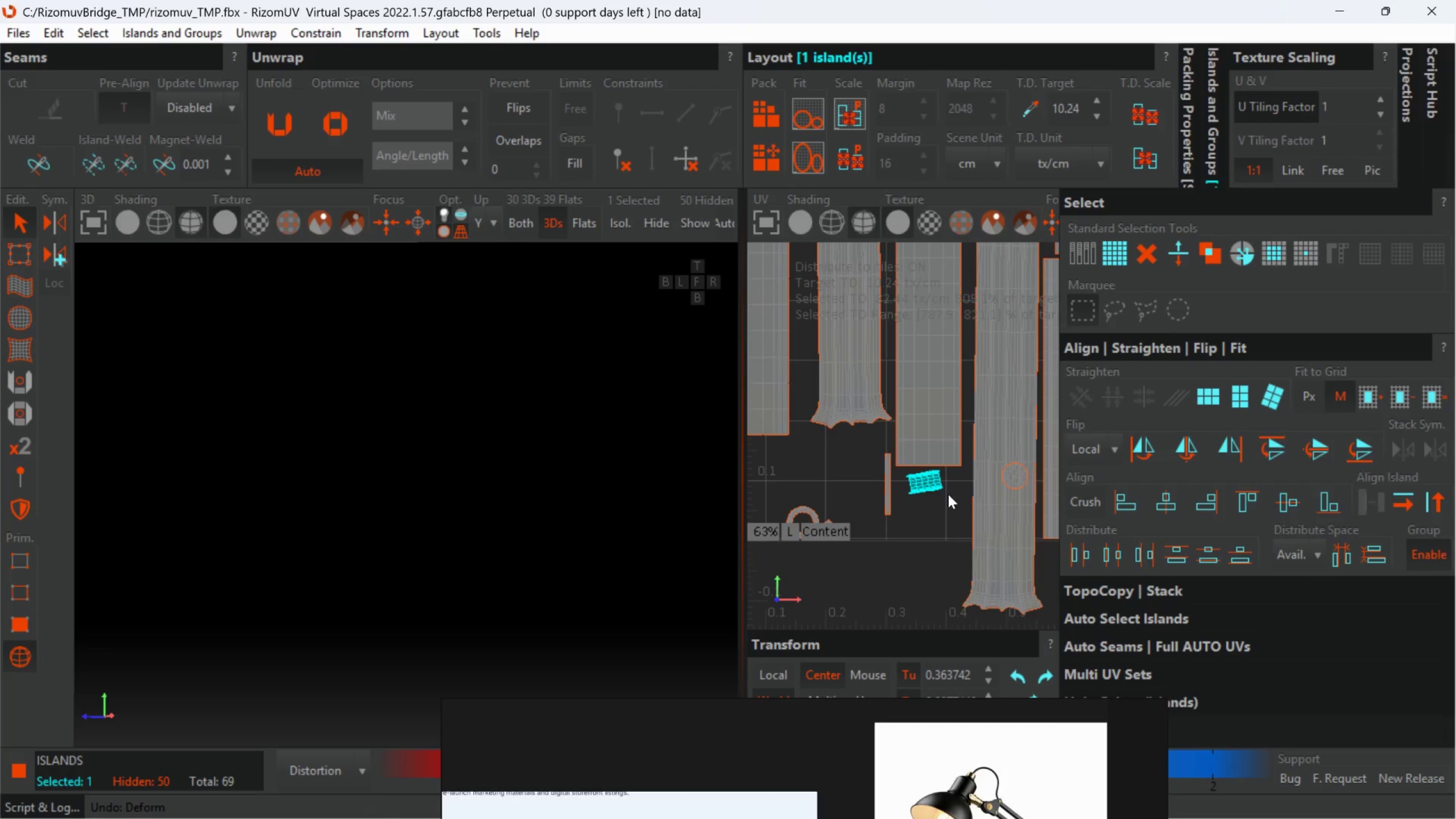 
scroll: coordinate [750, 533], scroll_direction: down, amount: 4.0
 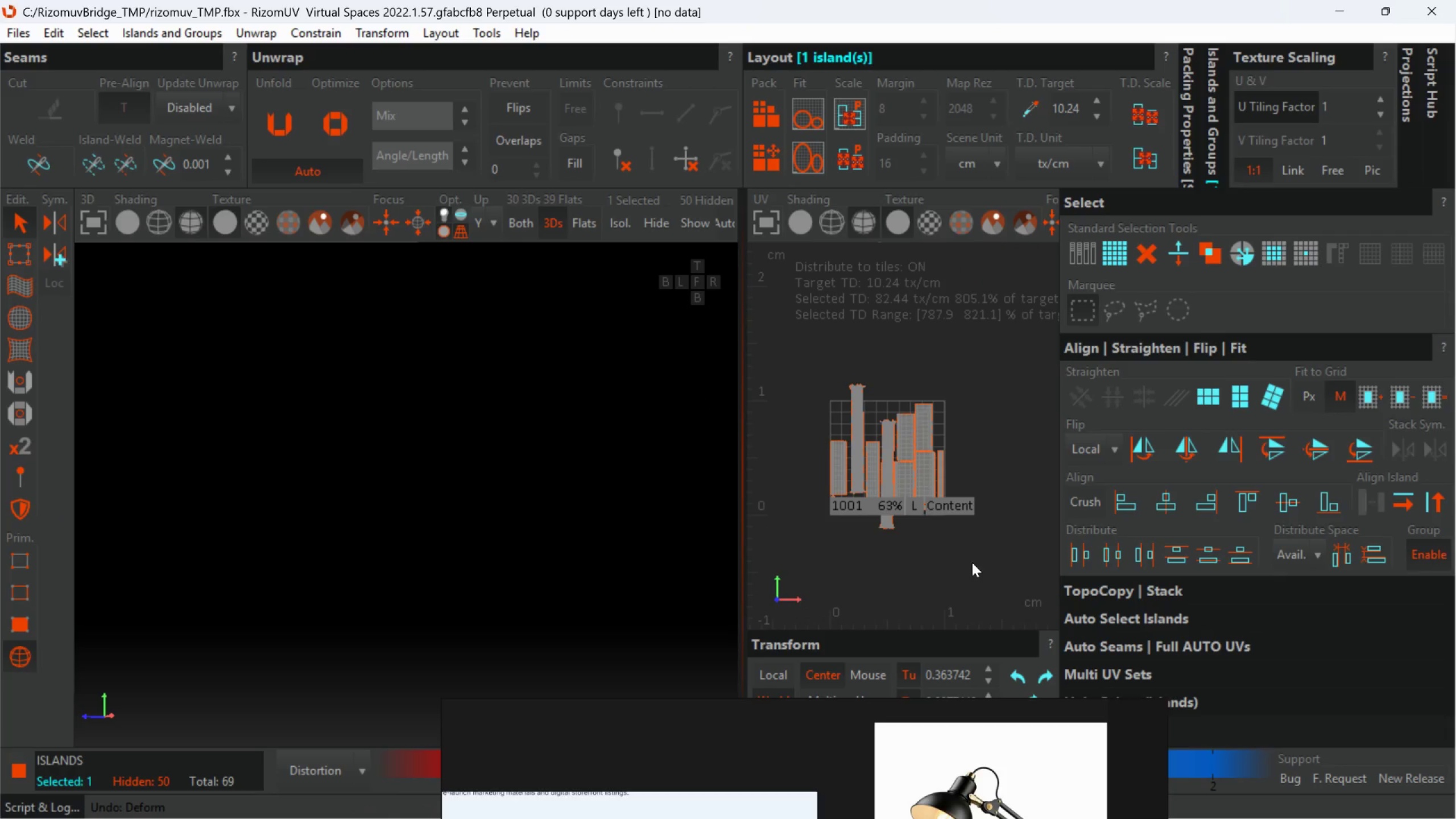 
left_click_drag(start_coordinate=[978, 562], to_coordinate=[819, 345])
 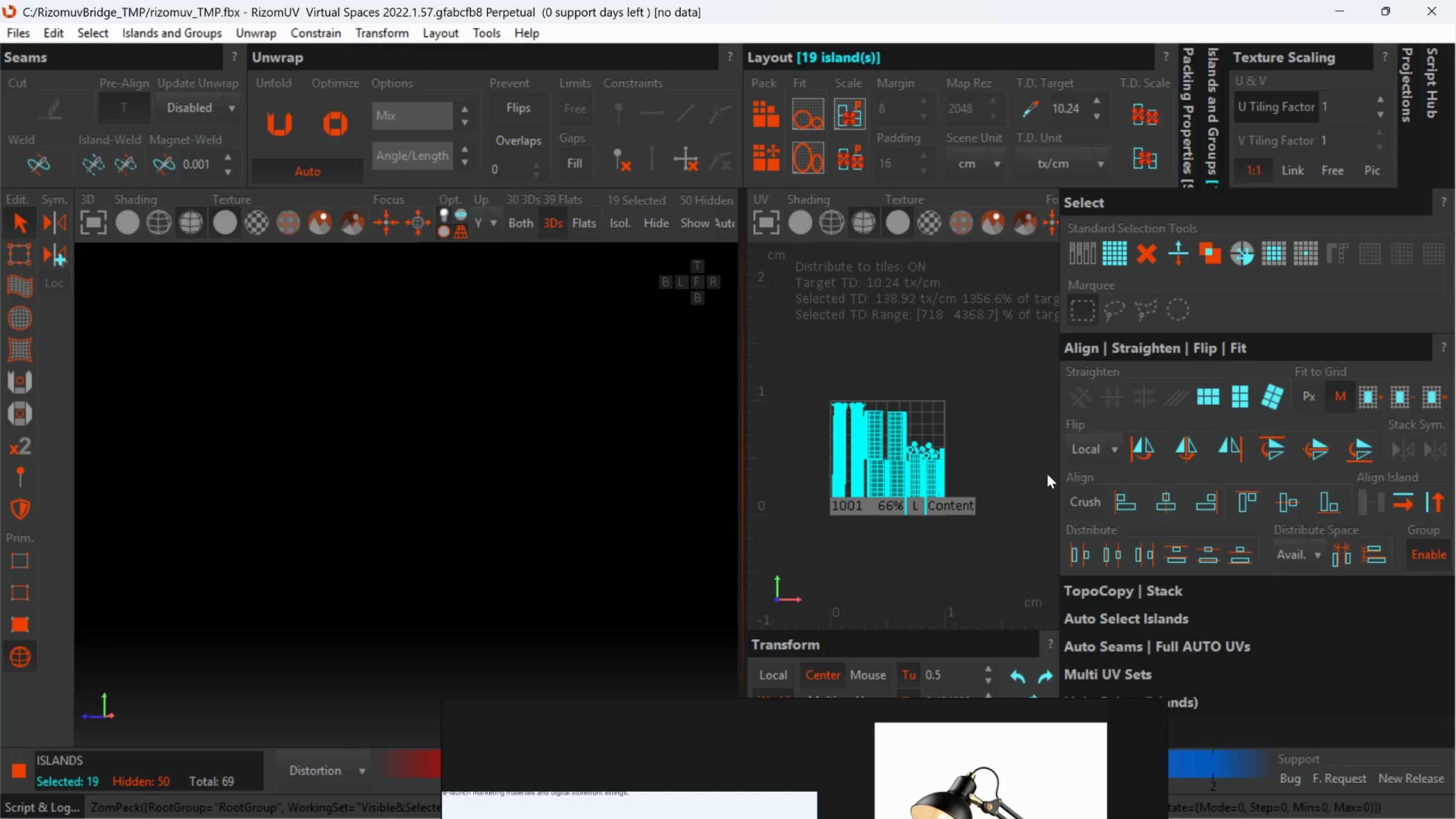 
wait(6.25)
 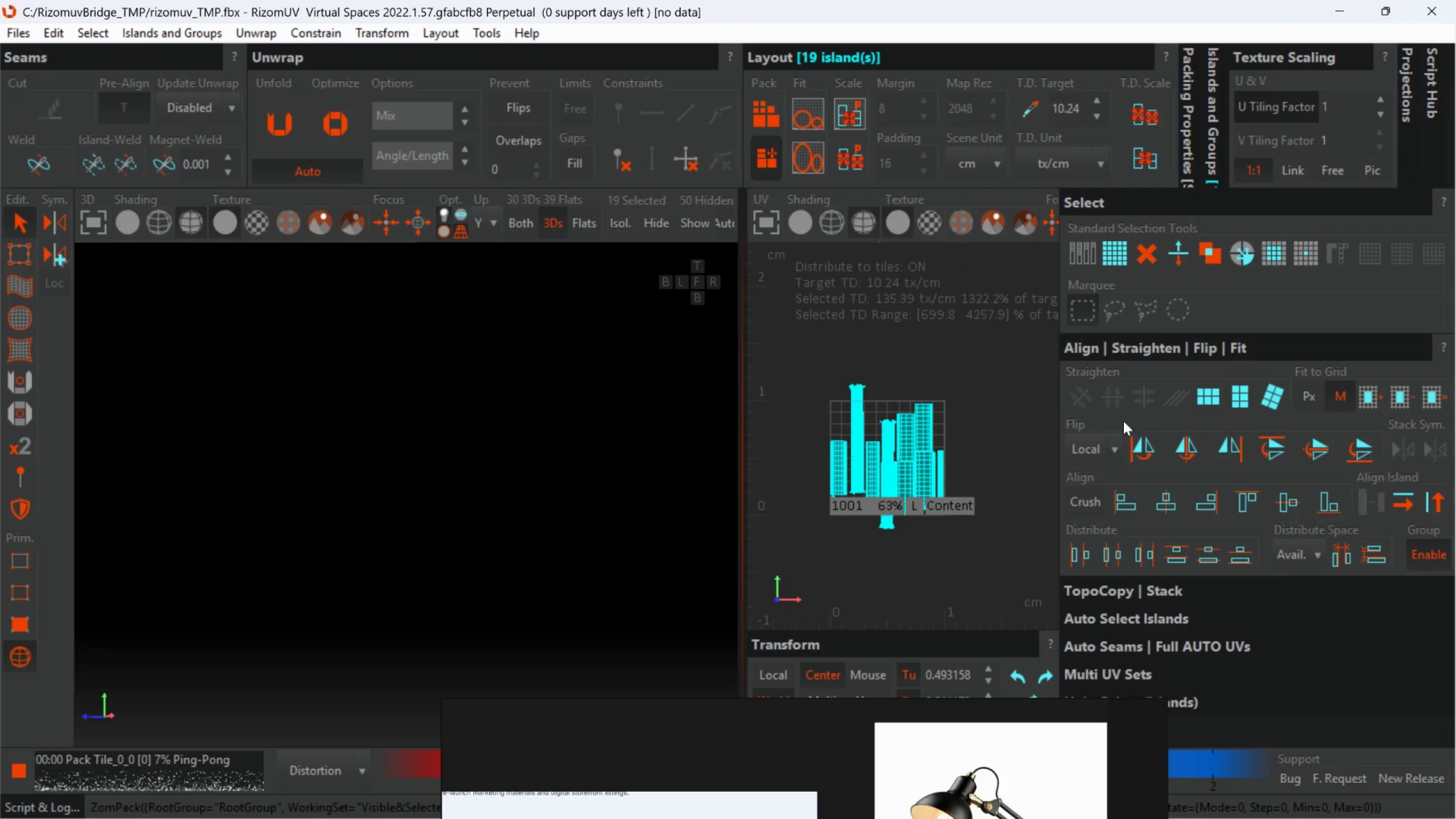 
left_click([694, 226])
 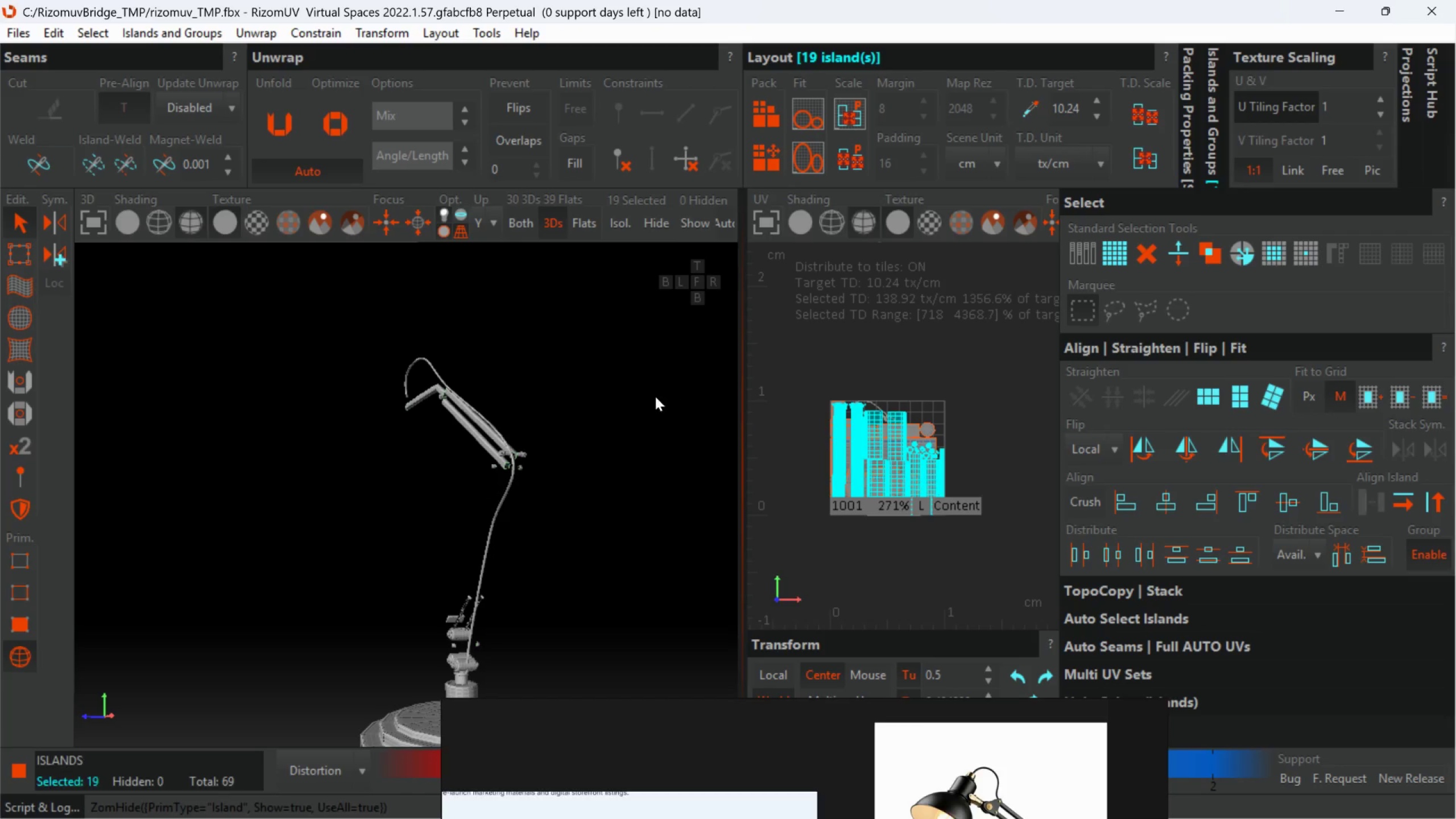 
scroll: coordinate [577, 515], scroll_direction: down, amount: 1.0
 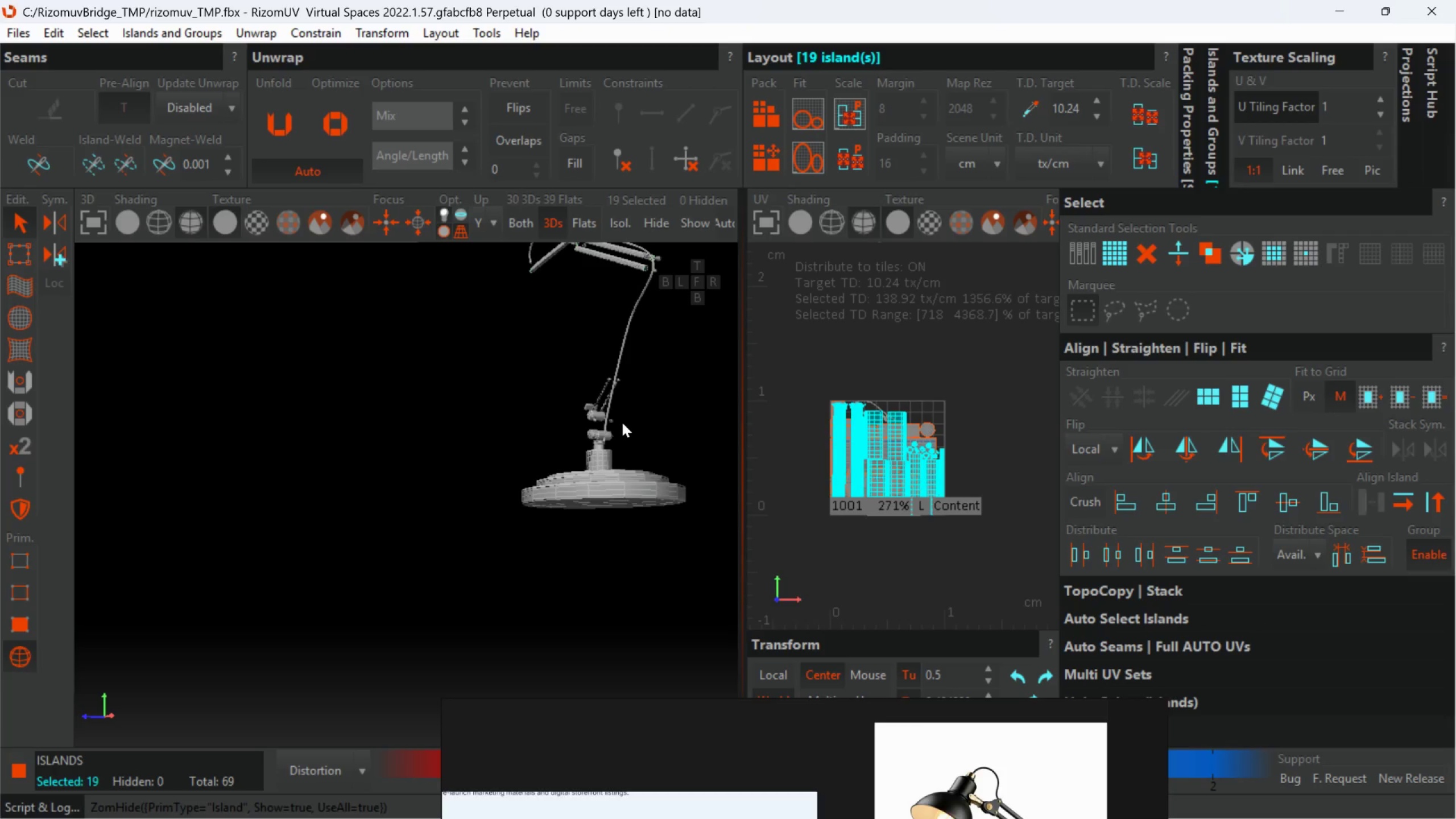 
scroll: coordinate [614, 531], scroll_direction: up, amount: 4.0
 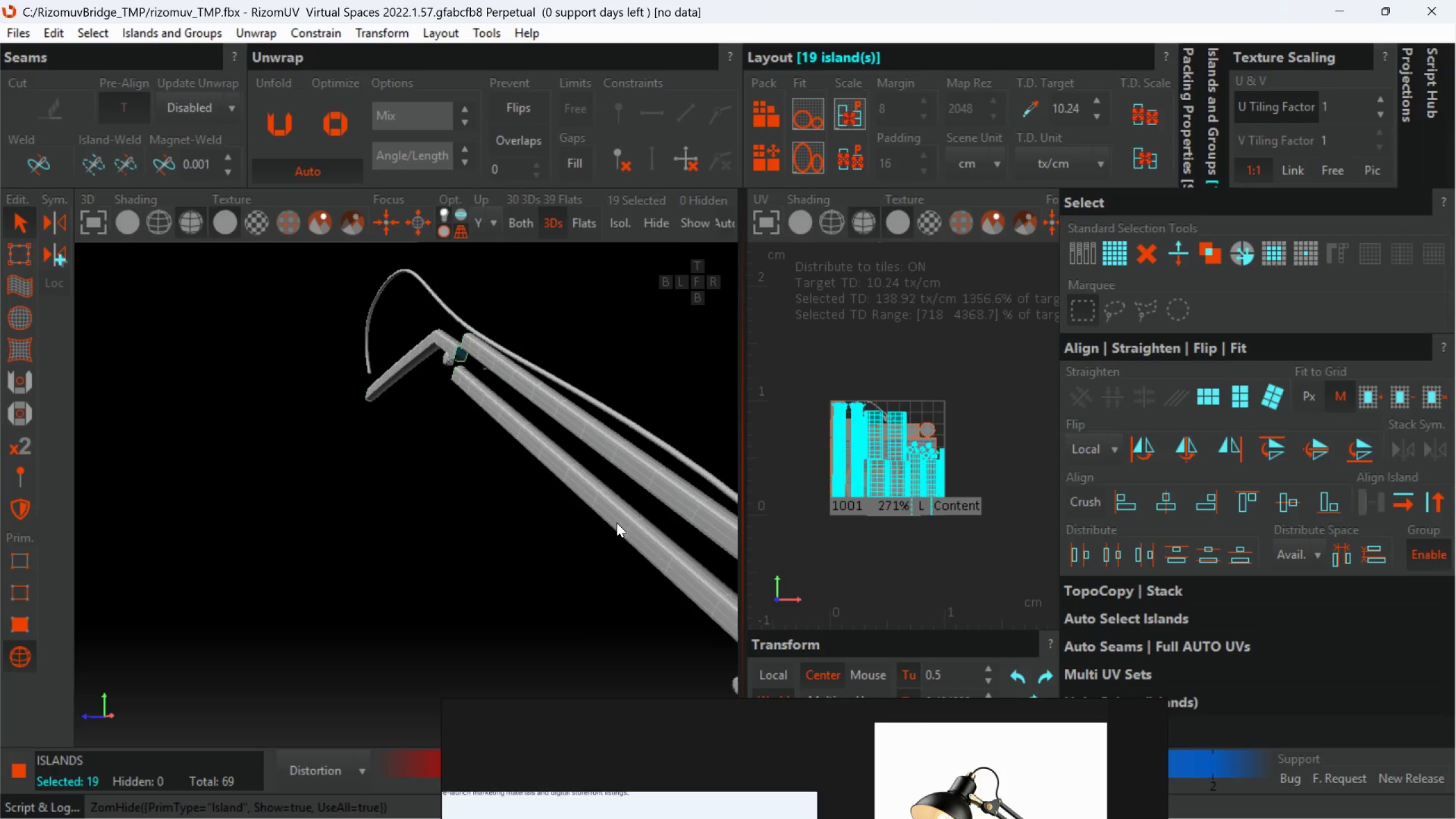 
left_click([617, 523])
 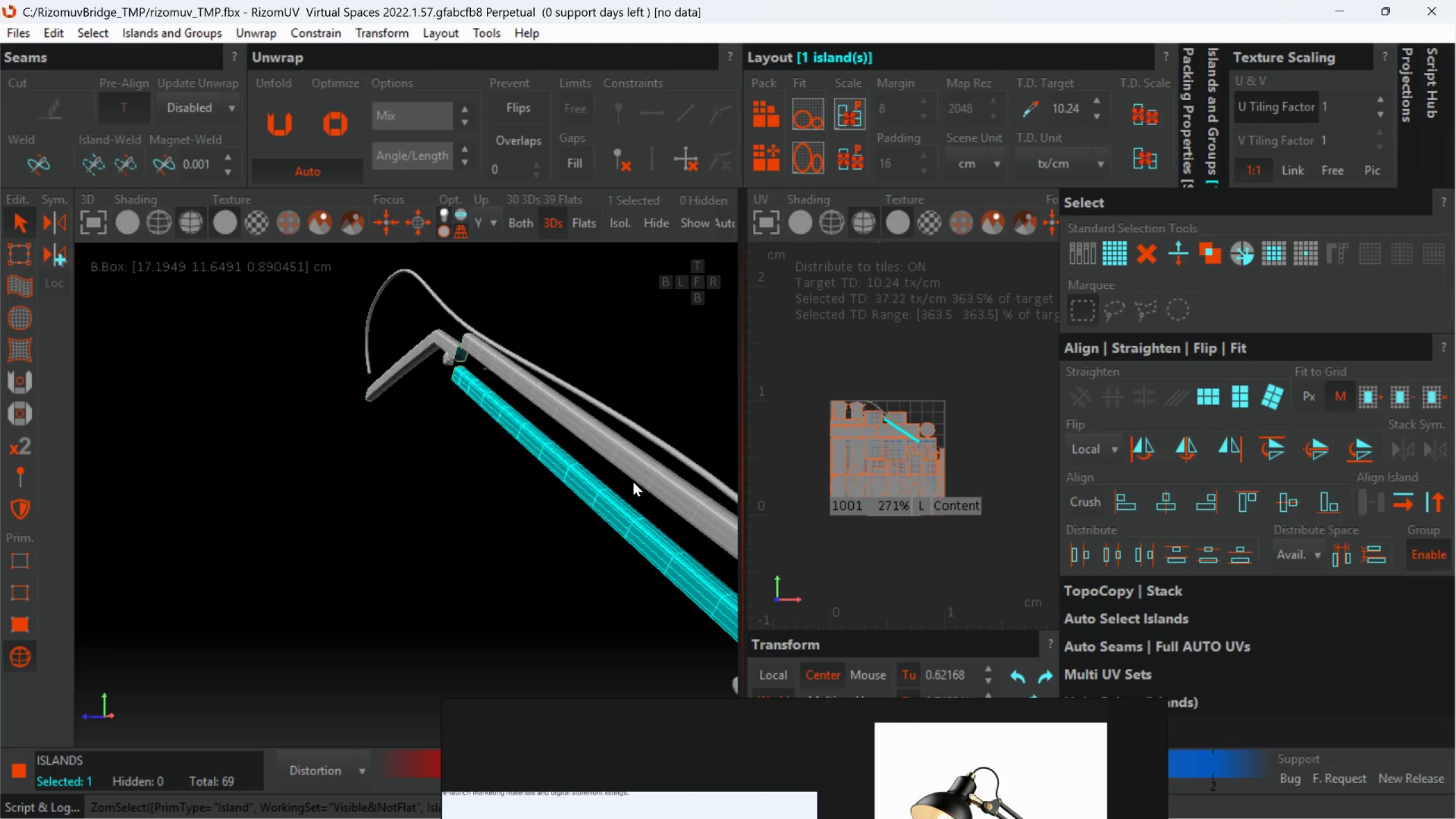 
hold_key(key=ControlLeft, duration=1.5)
left_click([636, 471])
 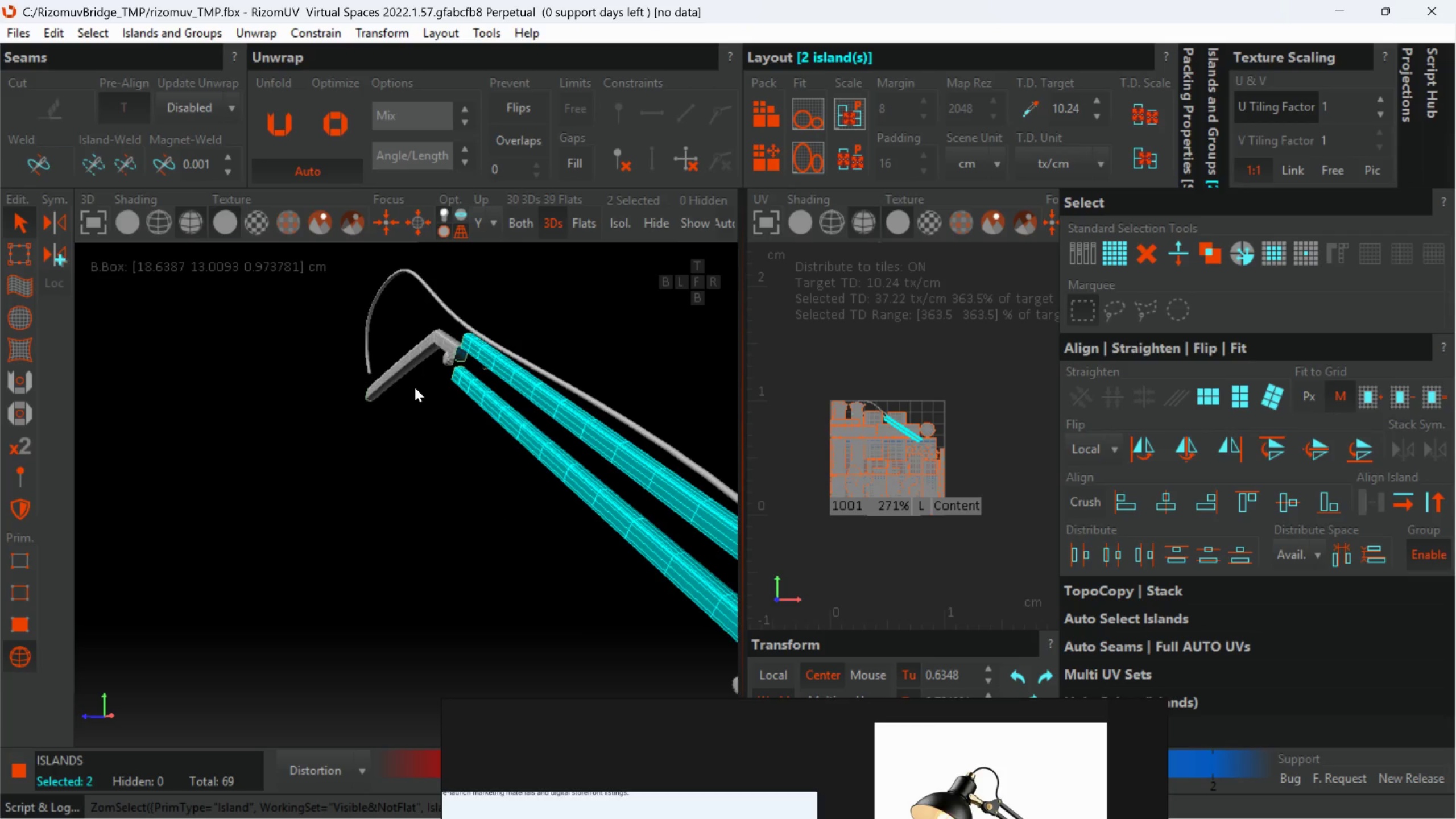 
hold_key(key=ControlLeft, duration=0.5)
left_click([412, 358])
 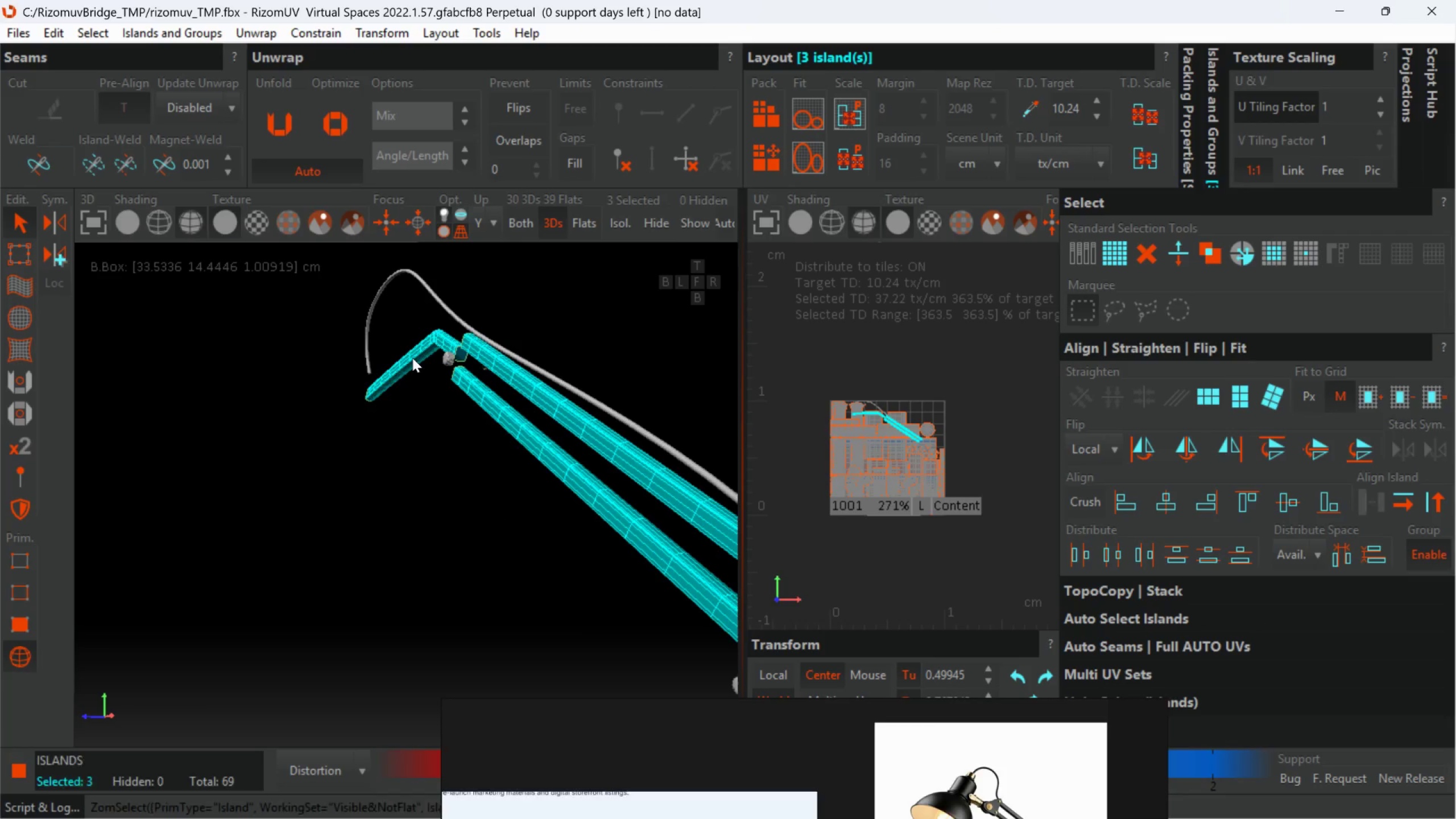 
scroll: coordinate [412, 358], scroll_direction: down, amount: 3.0
 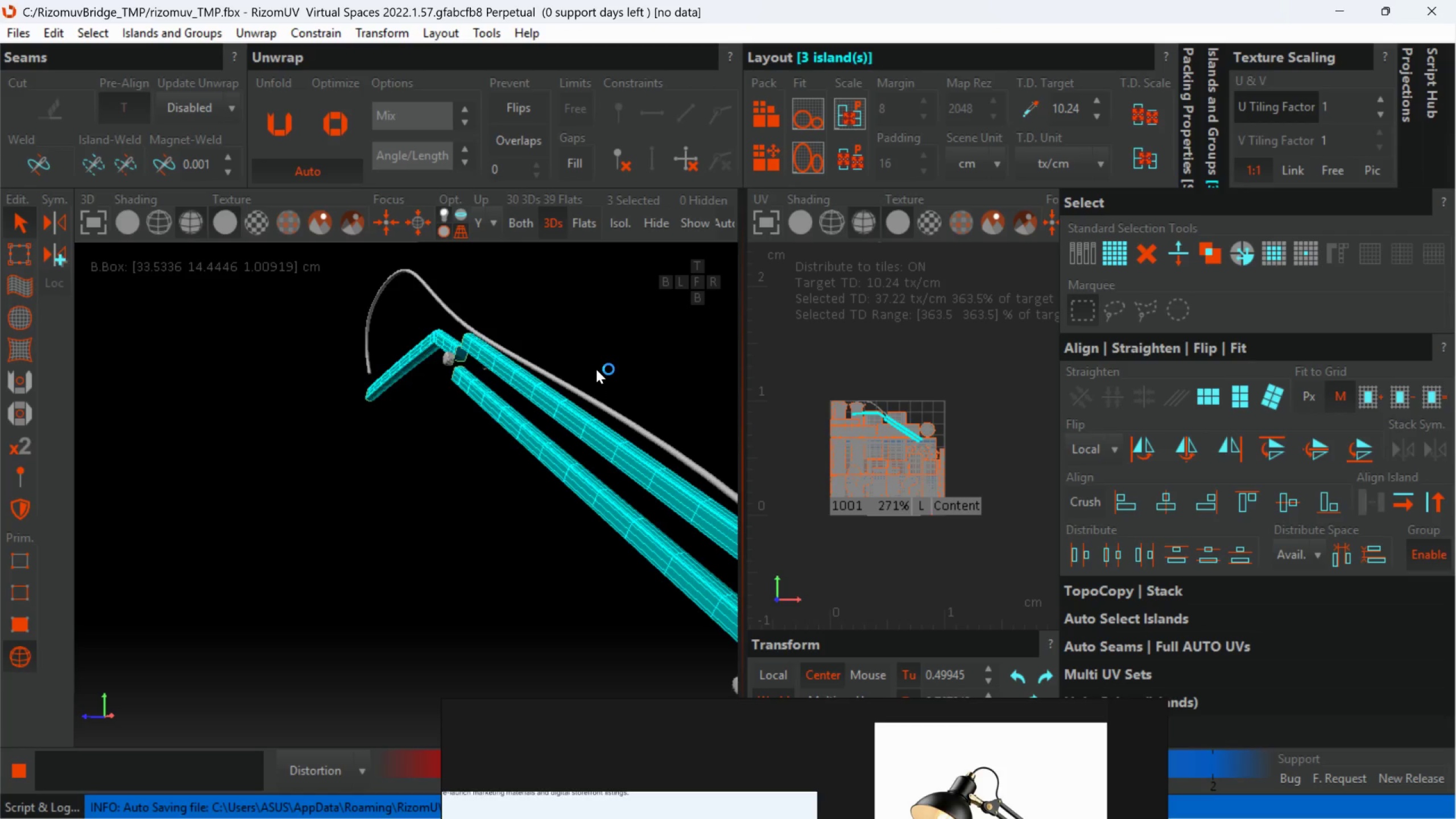 
wait(5.88)
 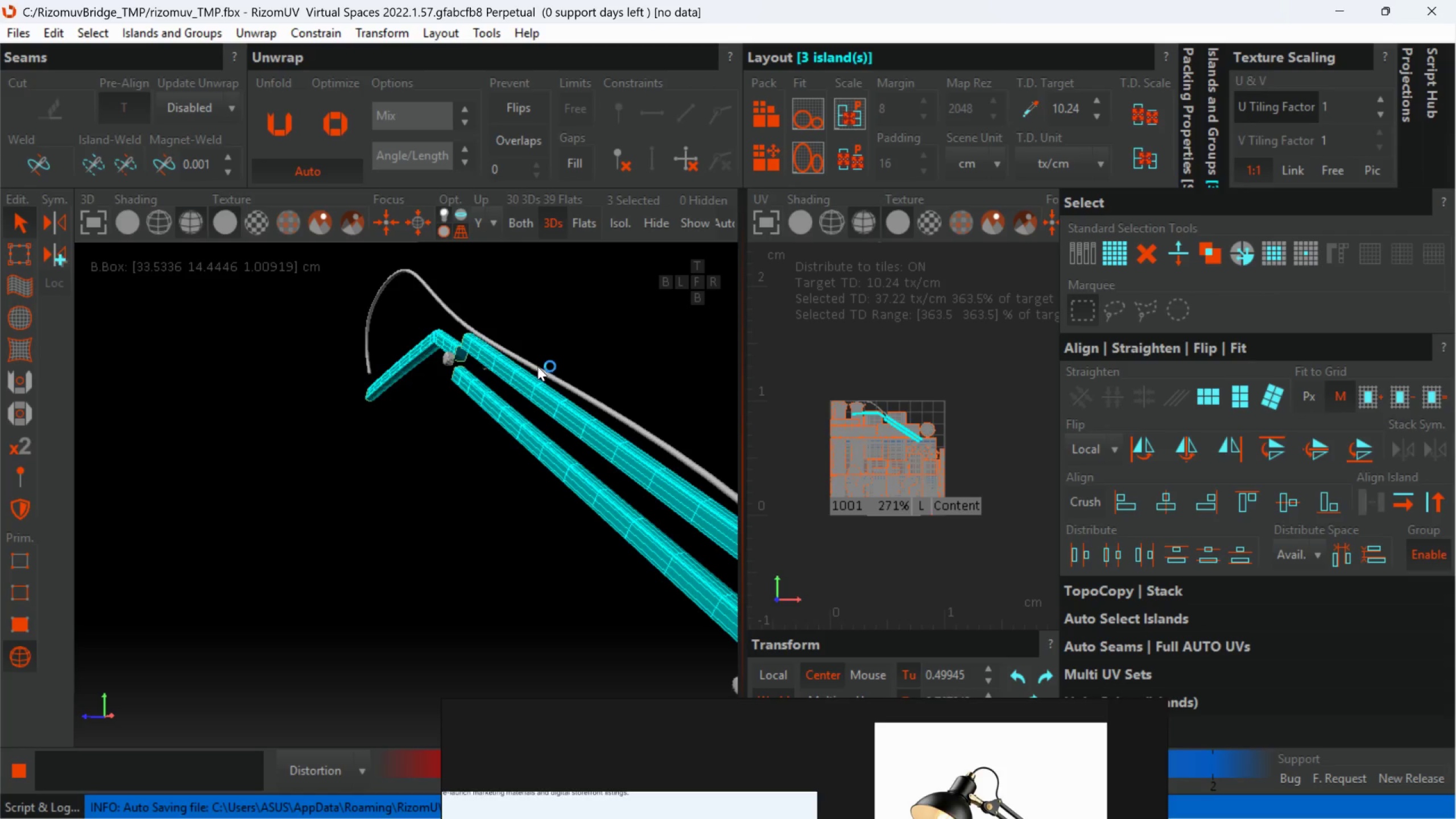 
left_click([608, 234])
 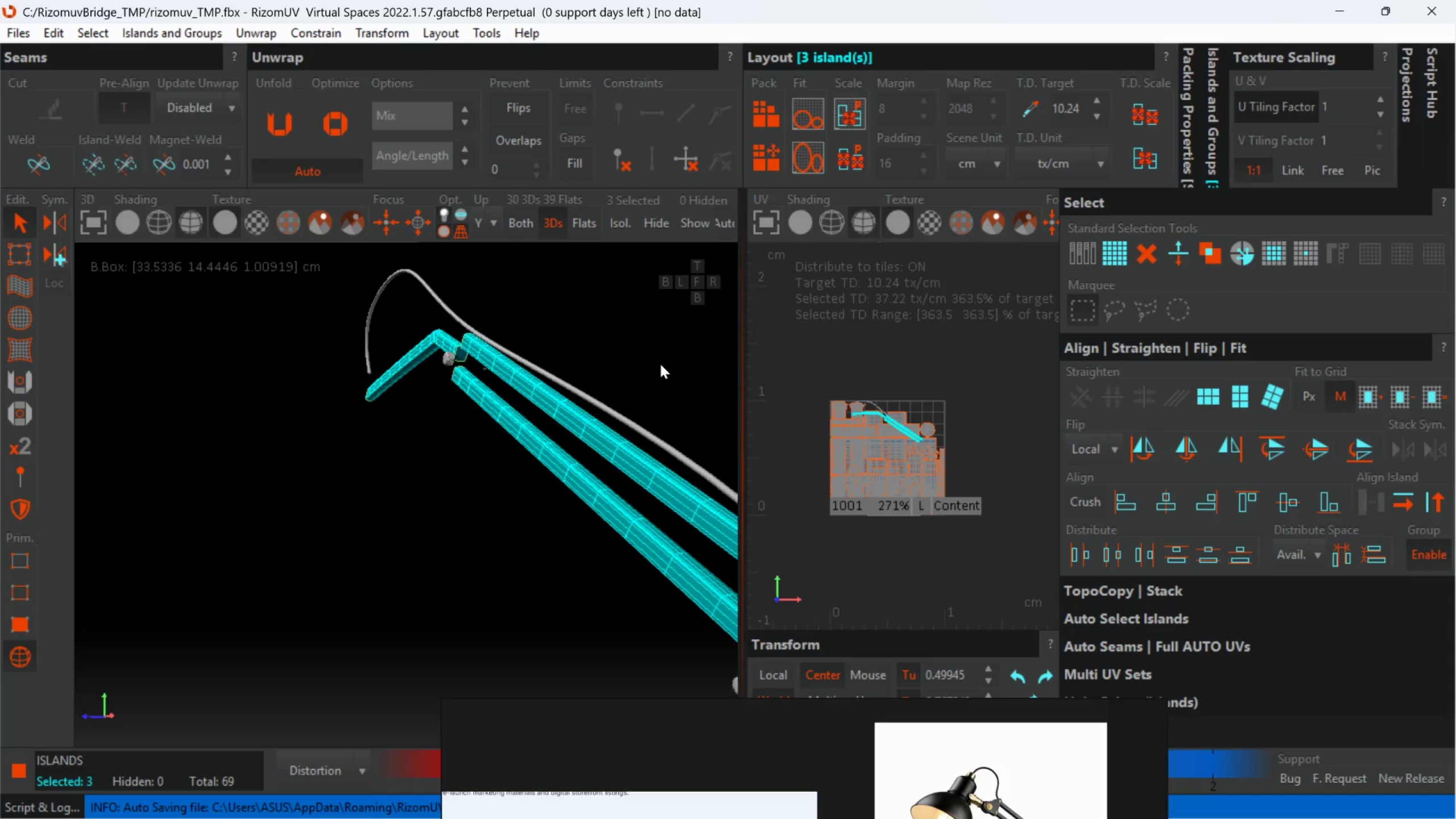 
wait(7.88)
 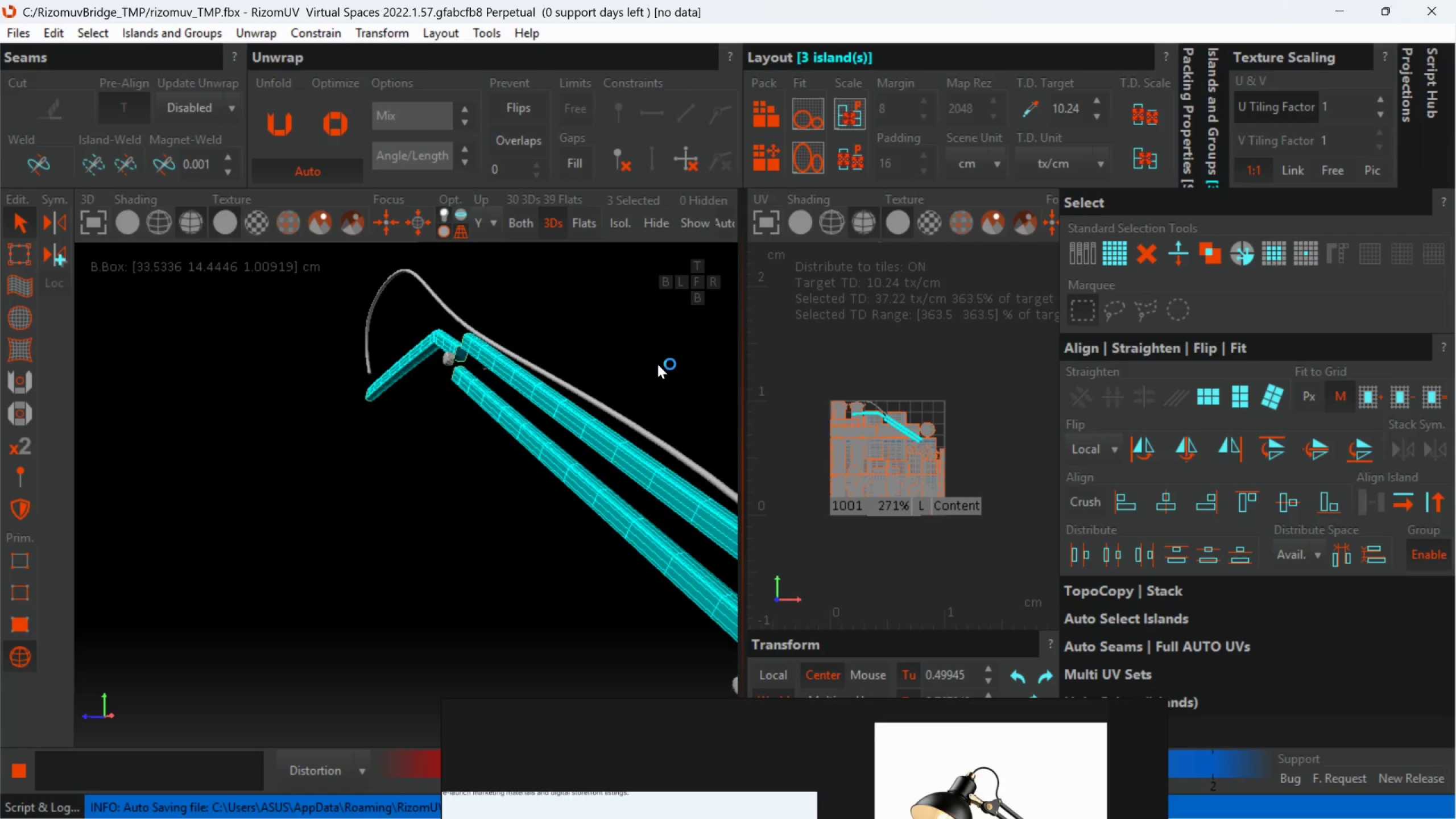 
scroll: coordinate [661, 371], scroll_direction: down, amount: 5.0
 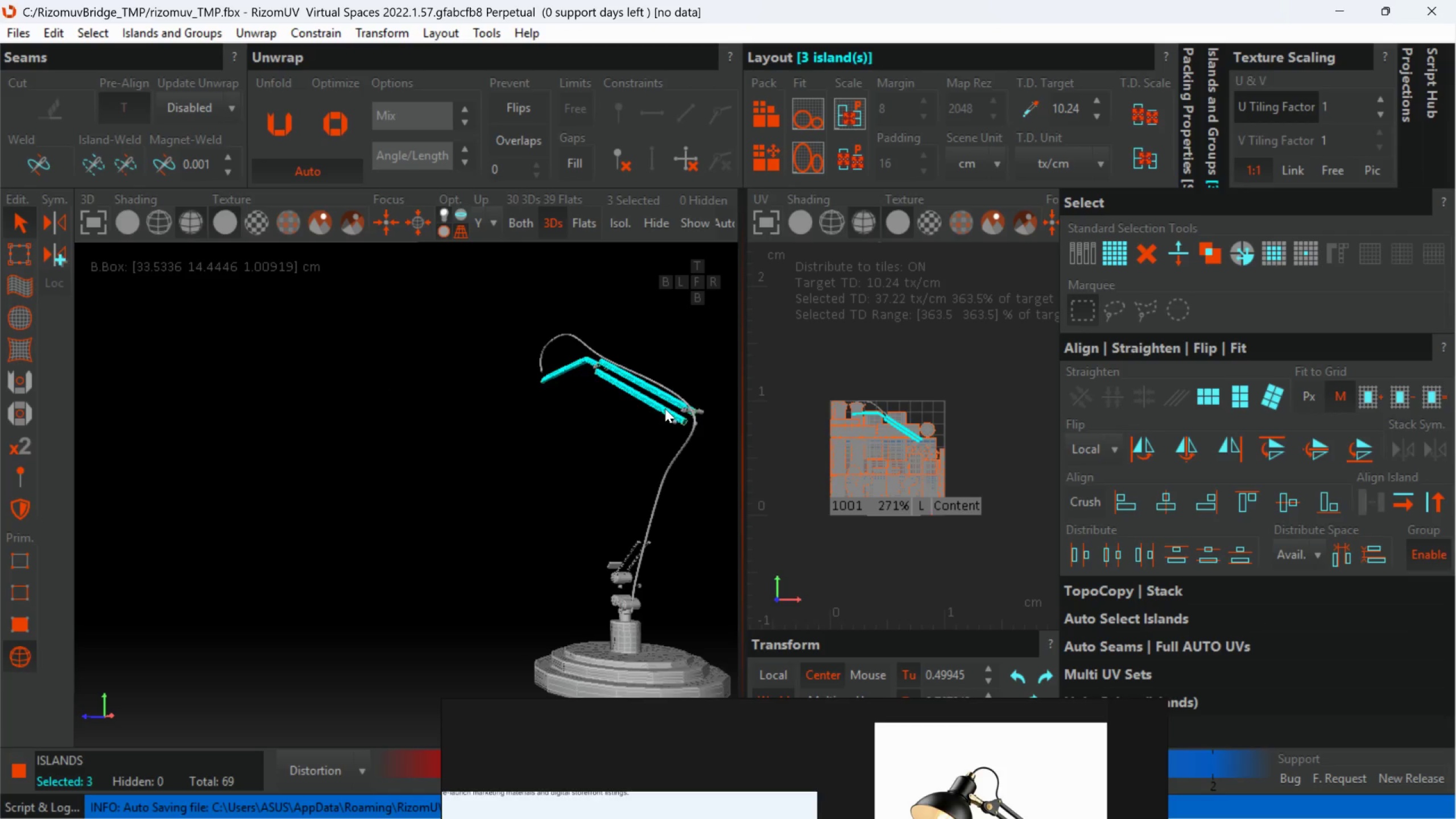 
scroll: coordinate [628, 487], scroll_direction: up, amount: 5.0
 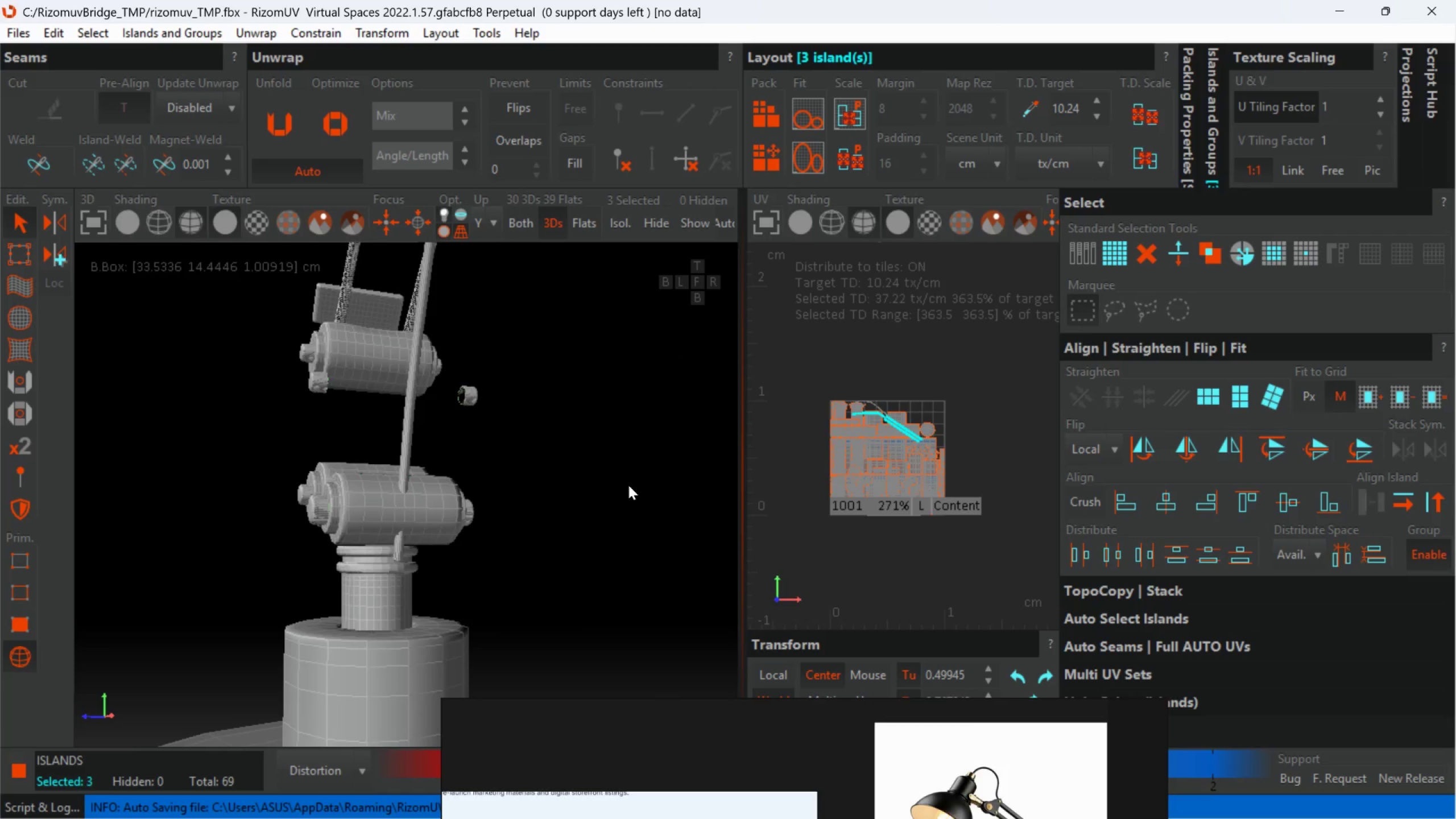 
scroll: coordinate [629, 485], scroll_direction: down, amount: 3.0
 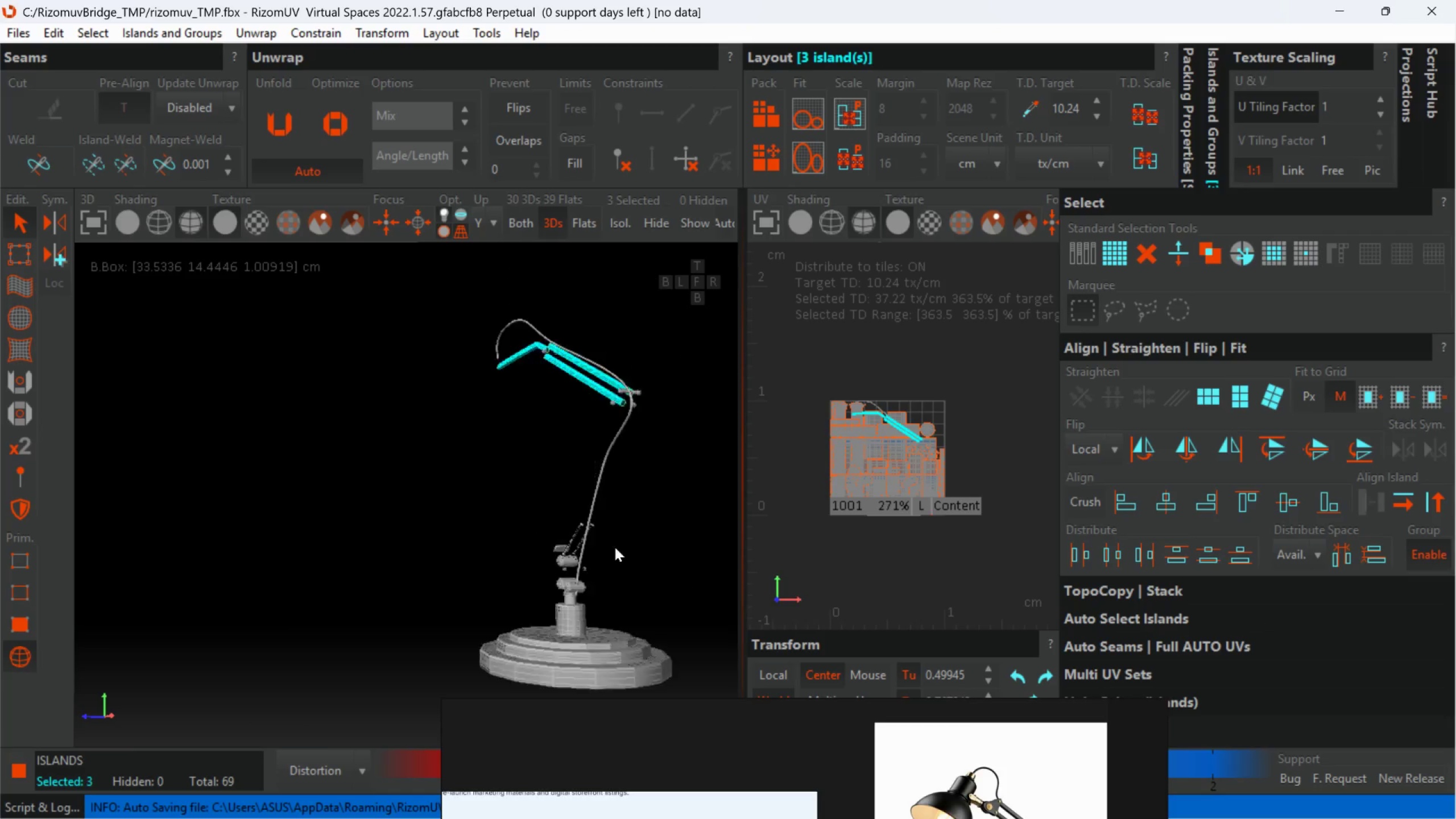 
scroll: coordinate [531, 427], scroll_direction: up, amount: 2.0
 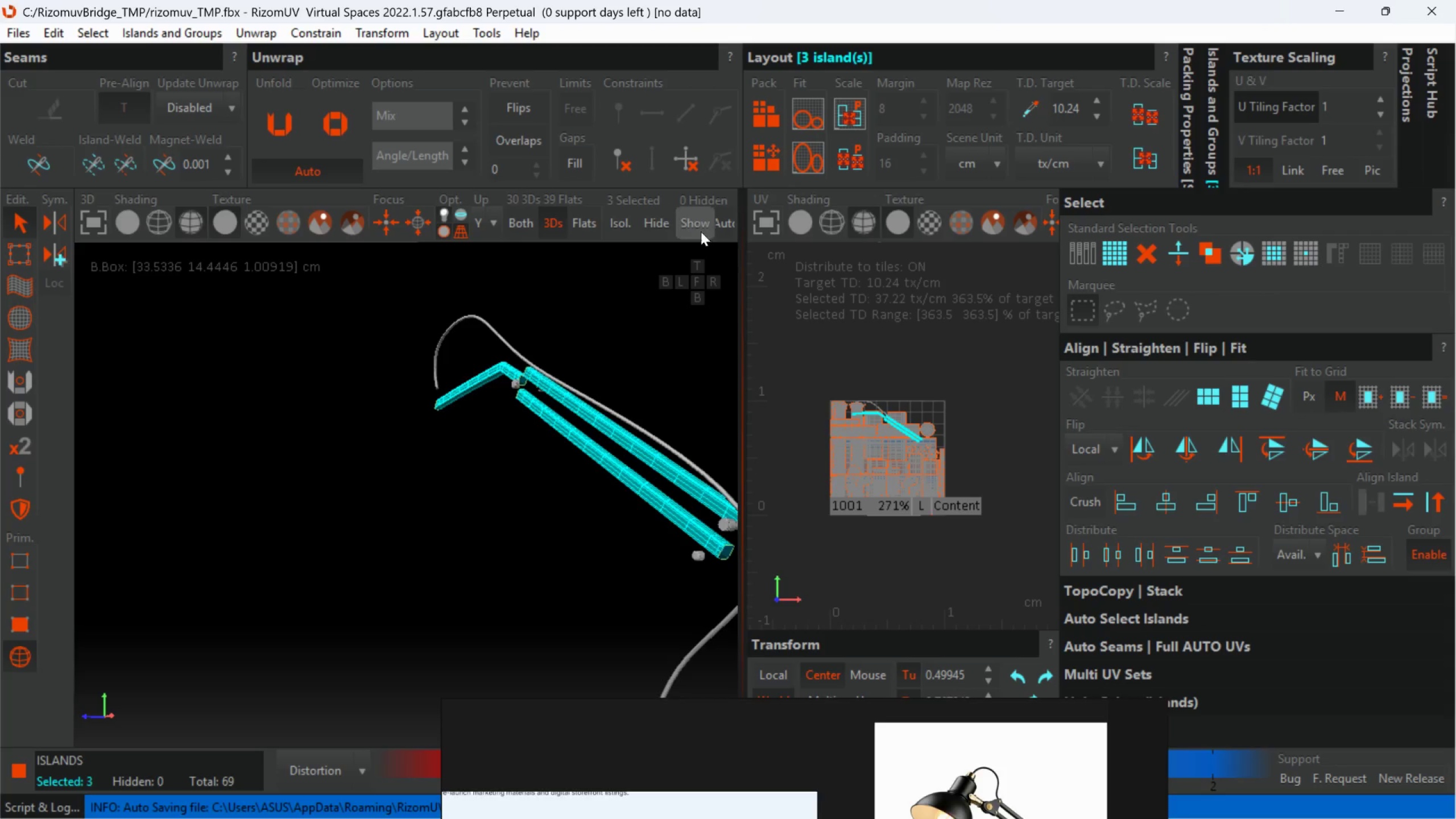 
left_click([631, 230])
 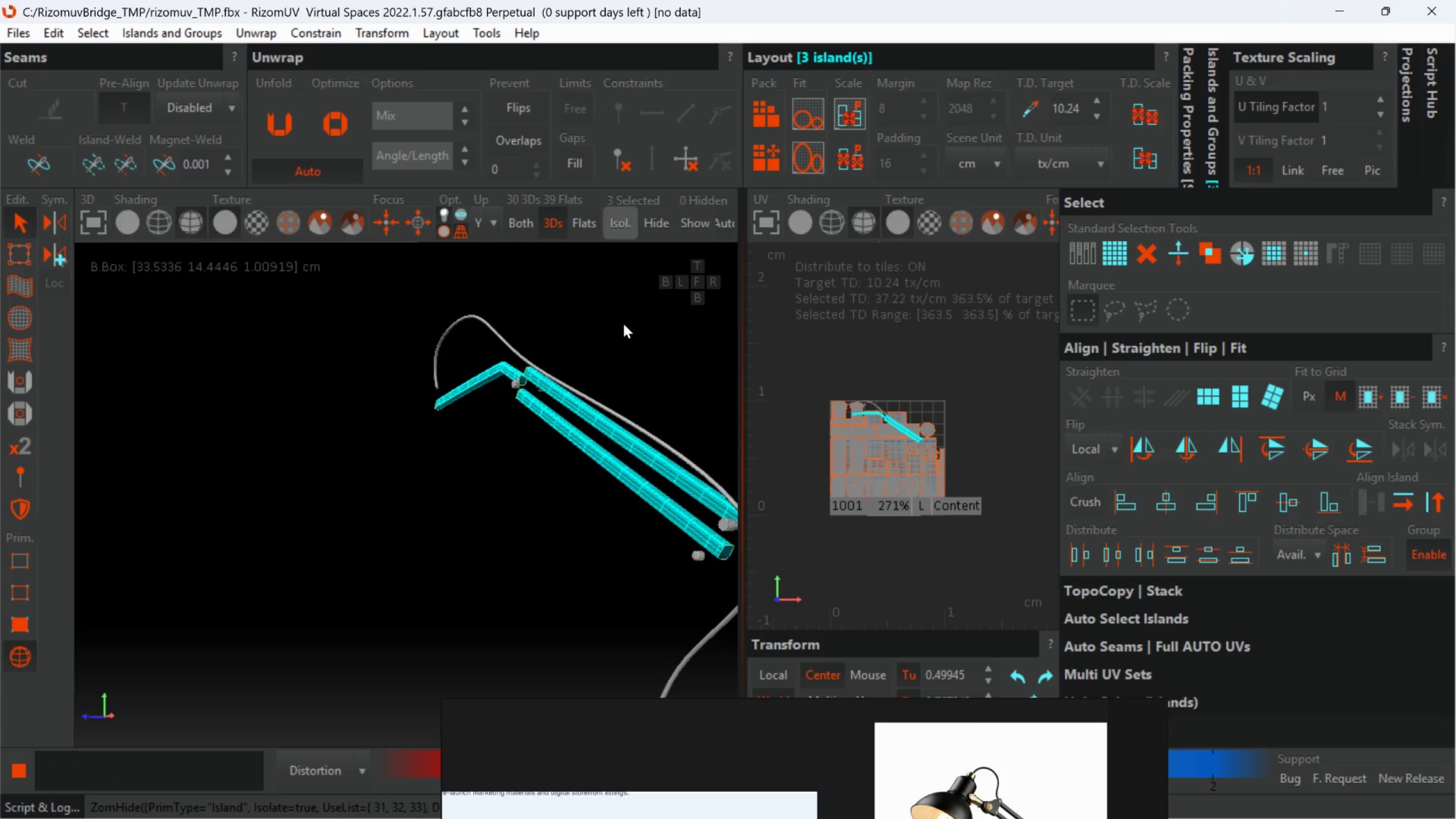 
scroll: coordinate [615, 386], scroll_direction: down, amount: 3.0
 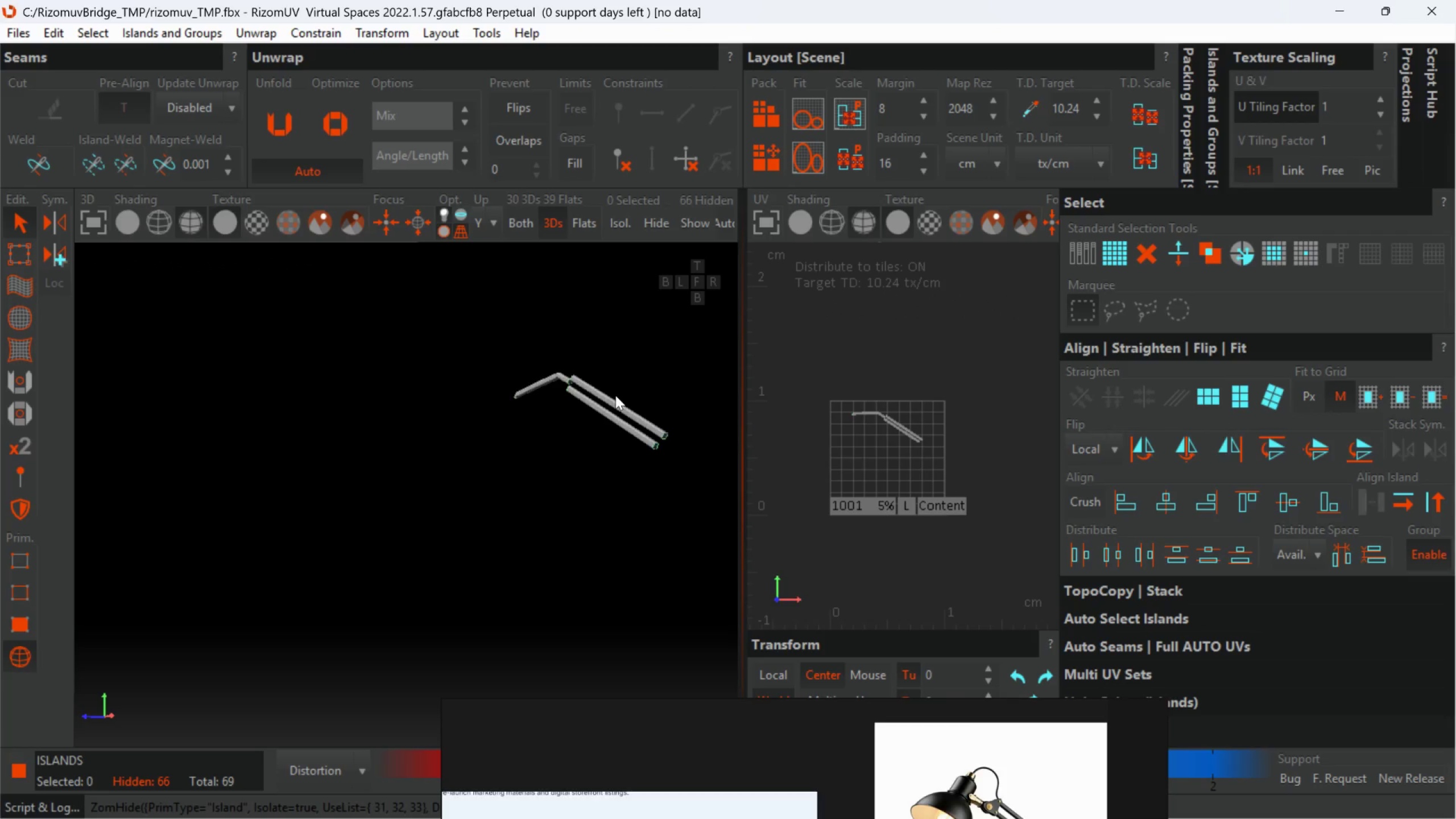 
scroll: coordinate [615, 395], scroll_direction: up, amount: 3.0
 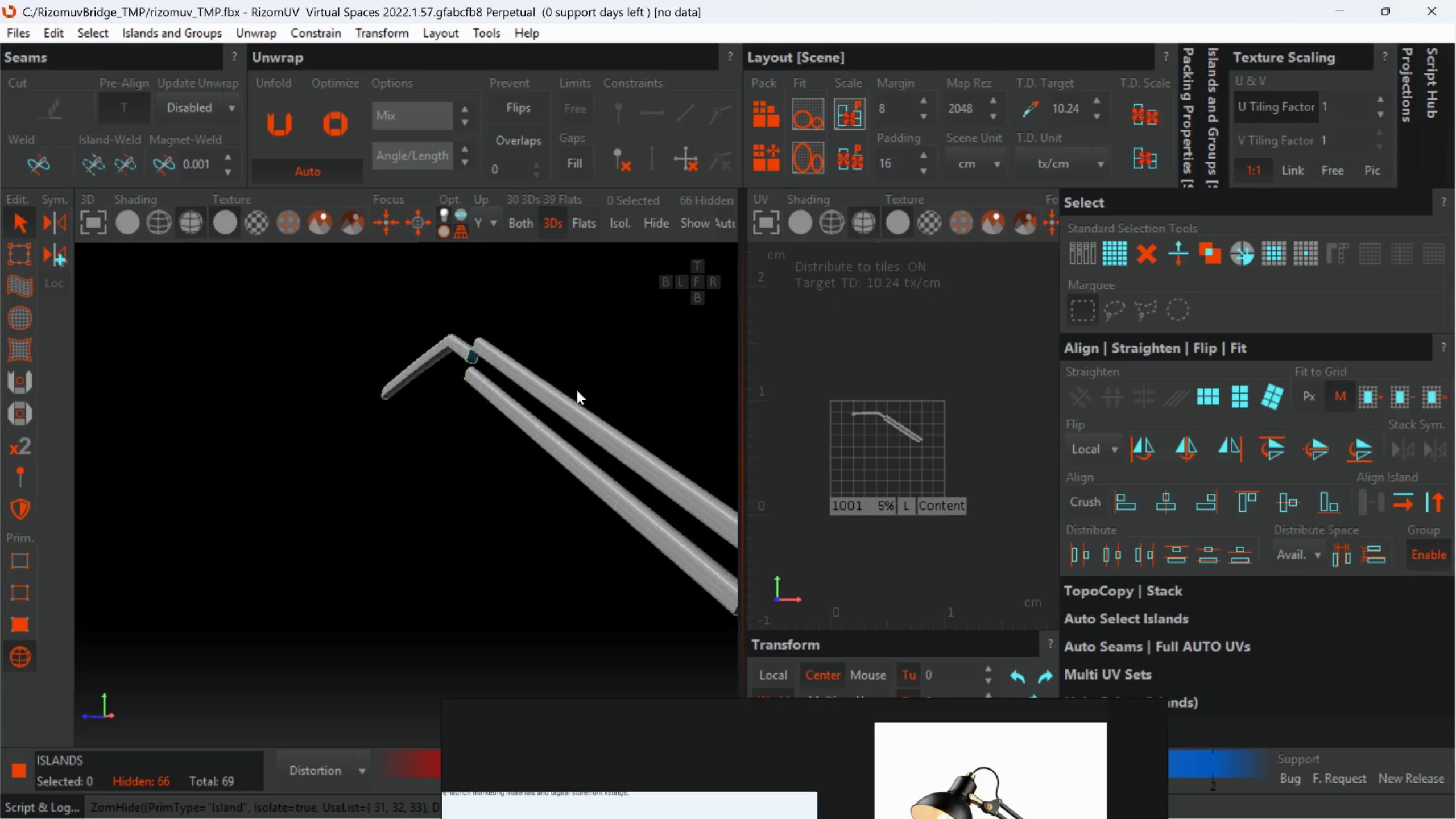 
scroll: coordinate [537, 383], scroll_direction: none, amount: 0.0
 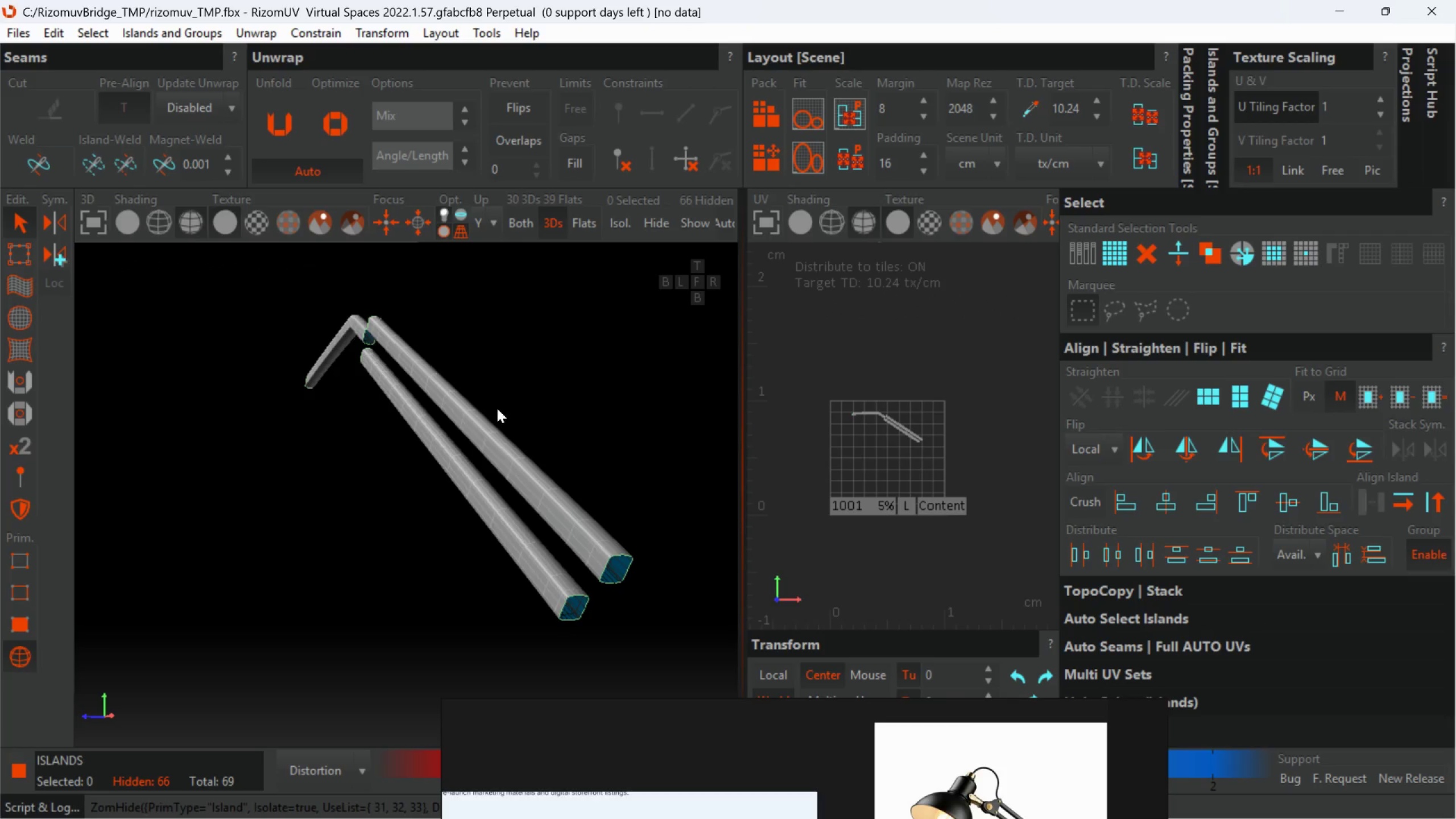 
scroll: coordinate [431, 363], scroll_direction: up, amount: 2.0
 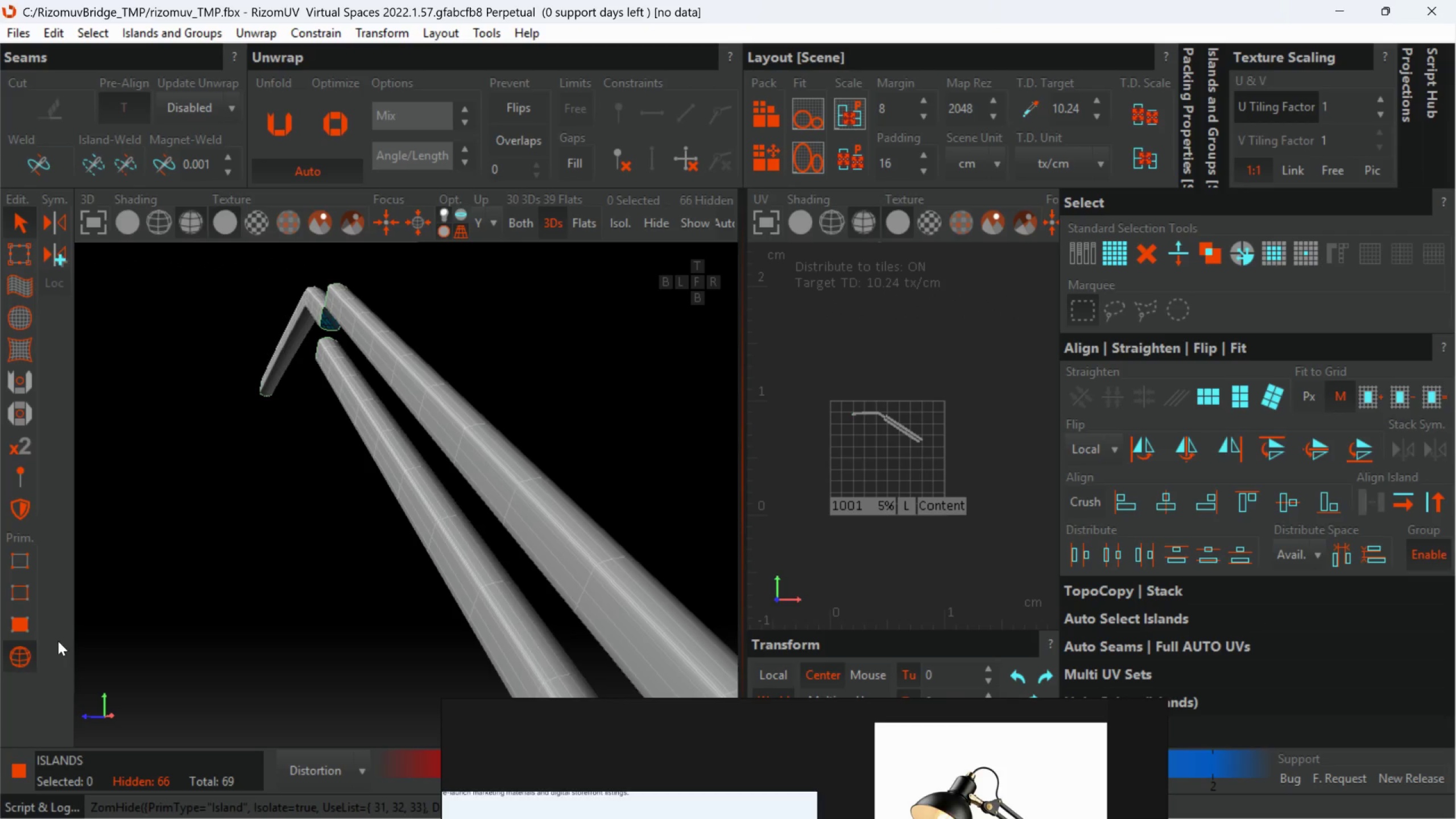 
left_click([11, 601])
 